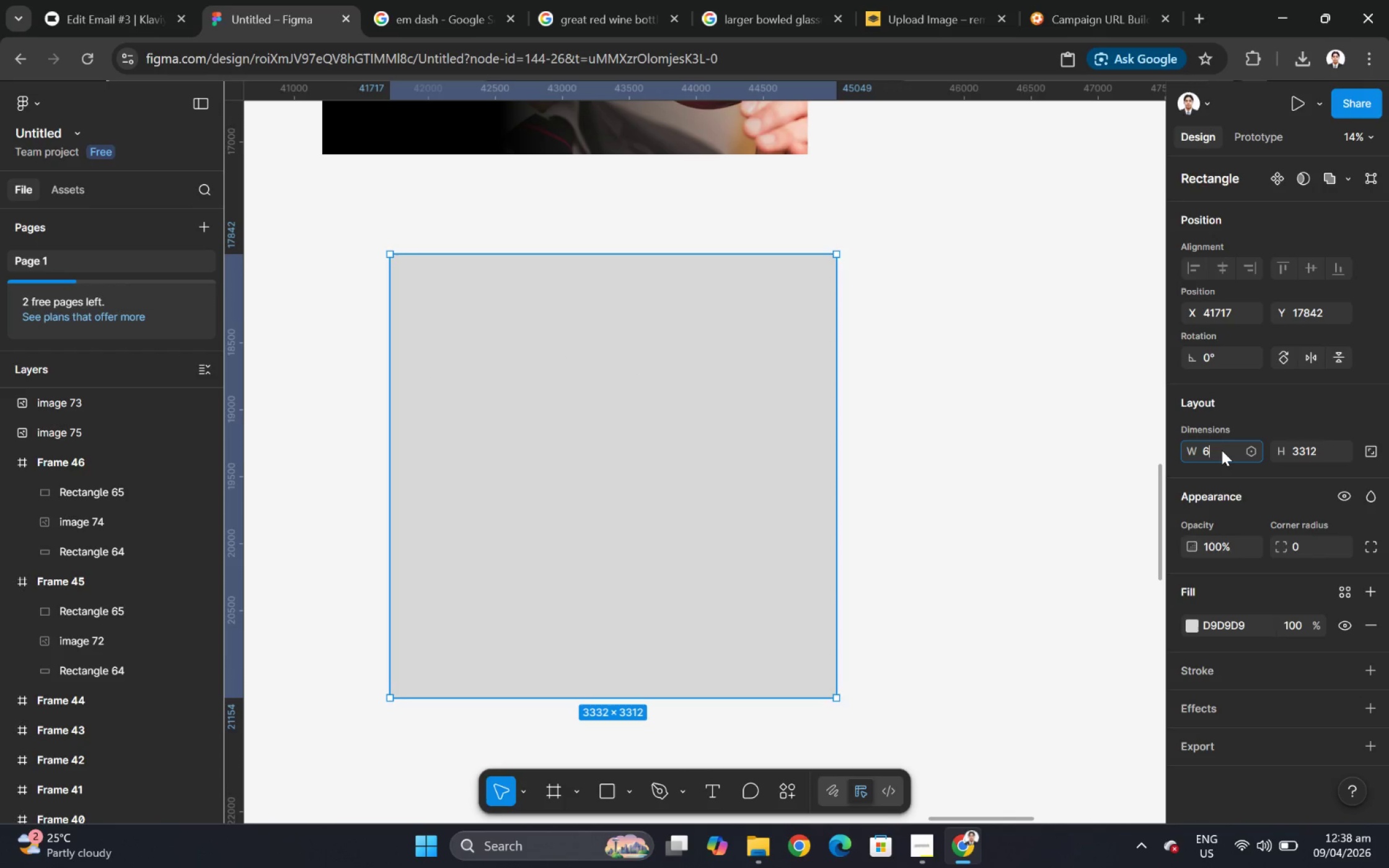 
key(Numpad0)
 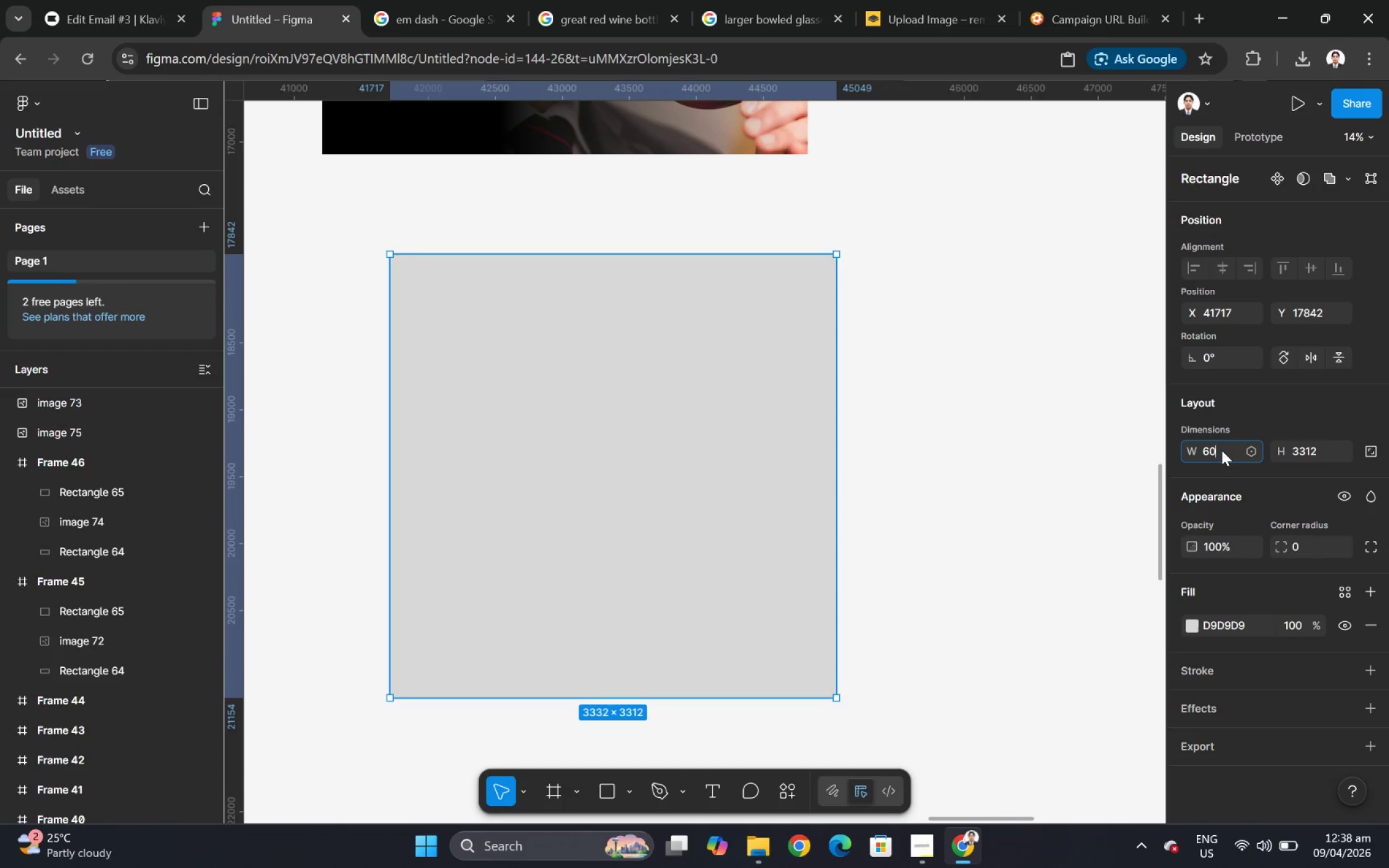 
key(Numpad0)
 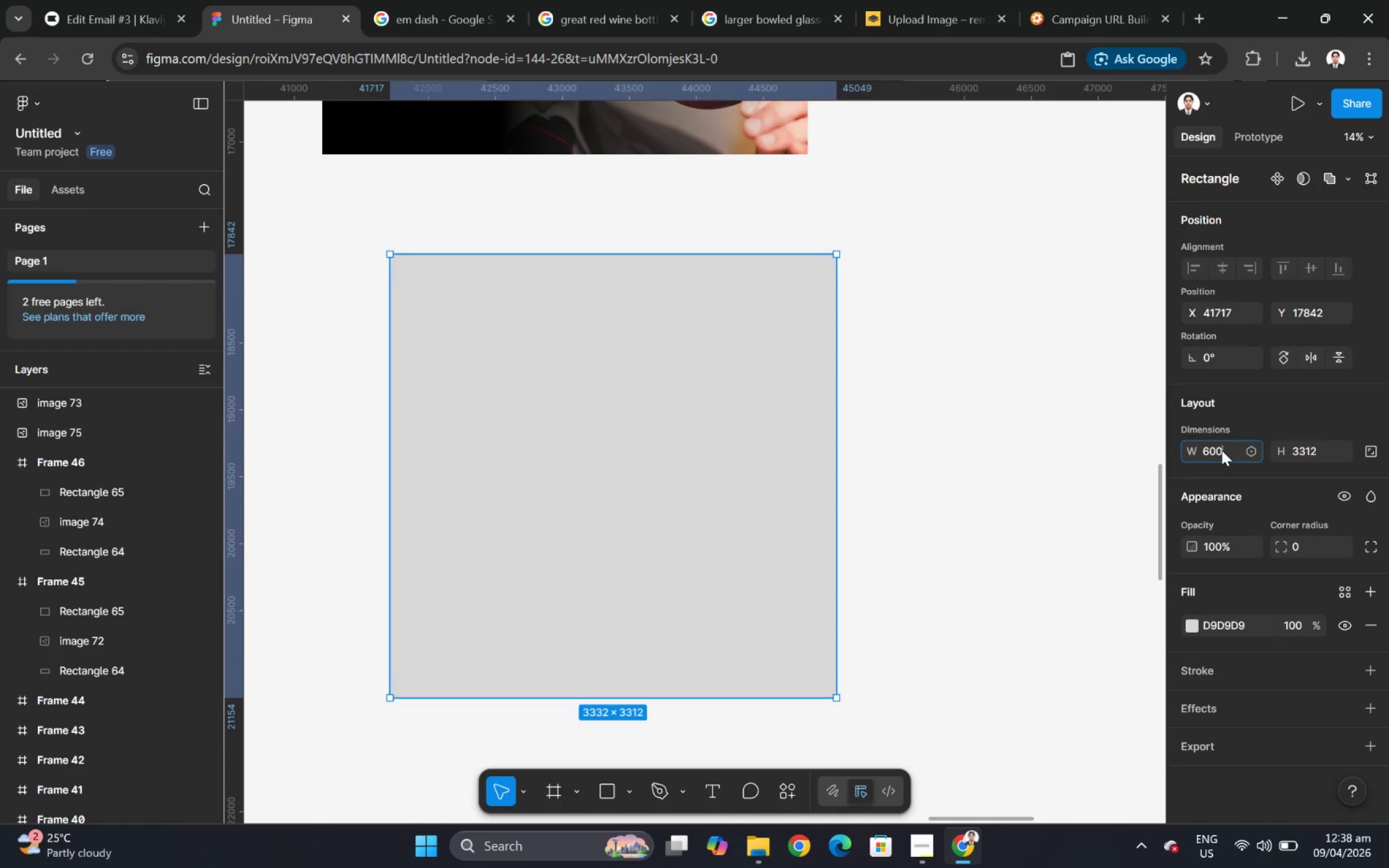 
key(NumpadEnter)
 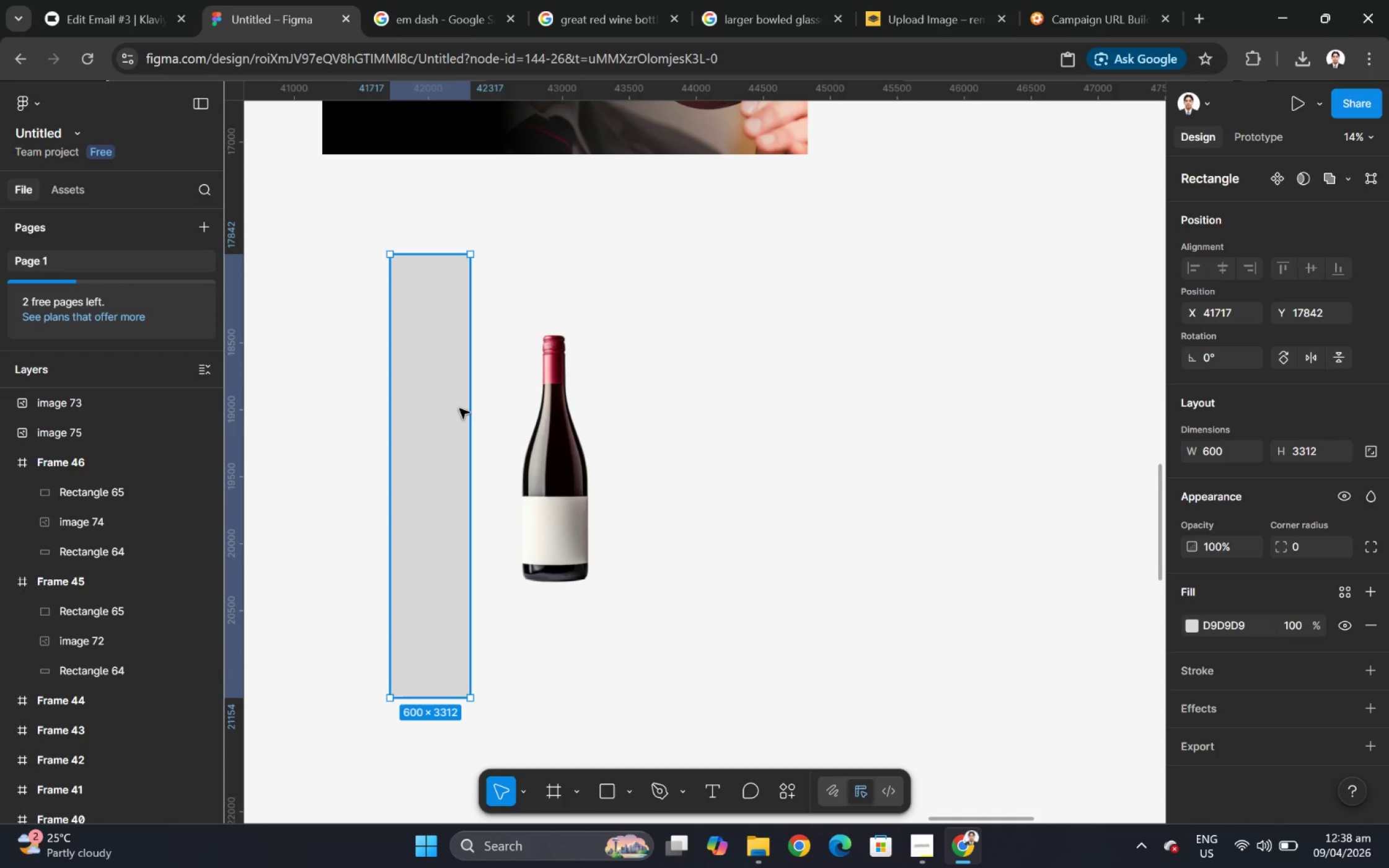 
left_click([456, 404])
 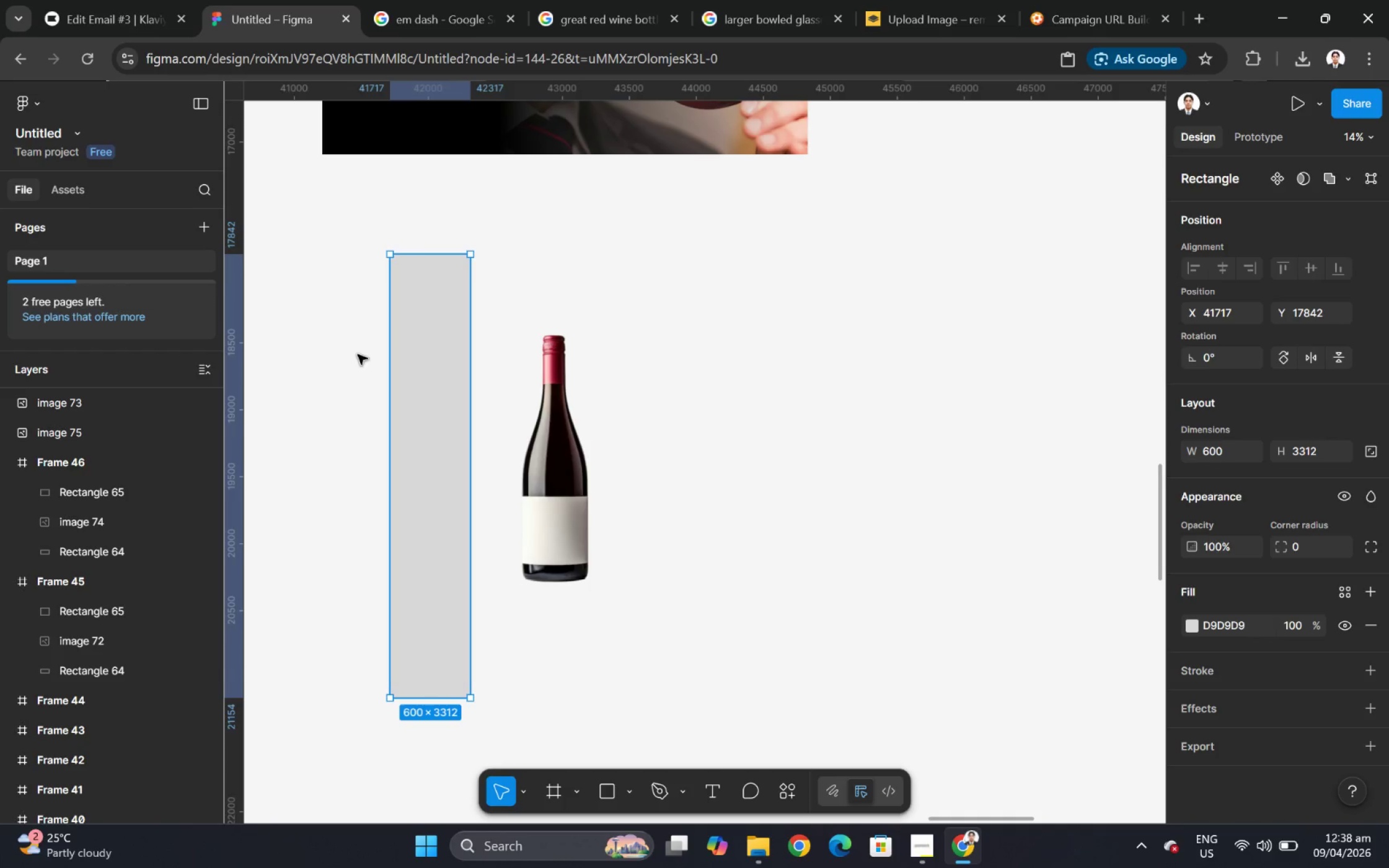 
hold_key(key=ControlLeft, duration=0.77)
 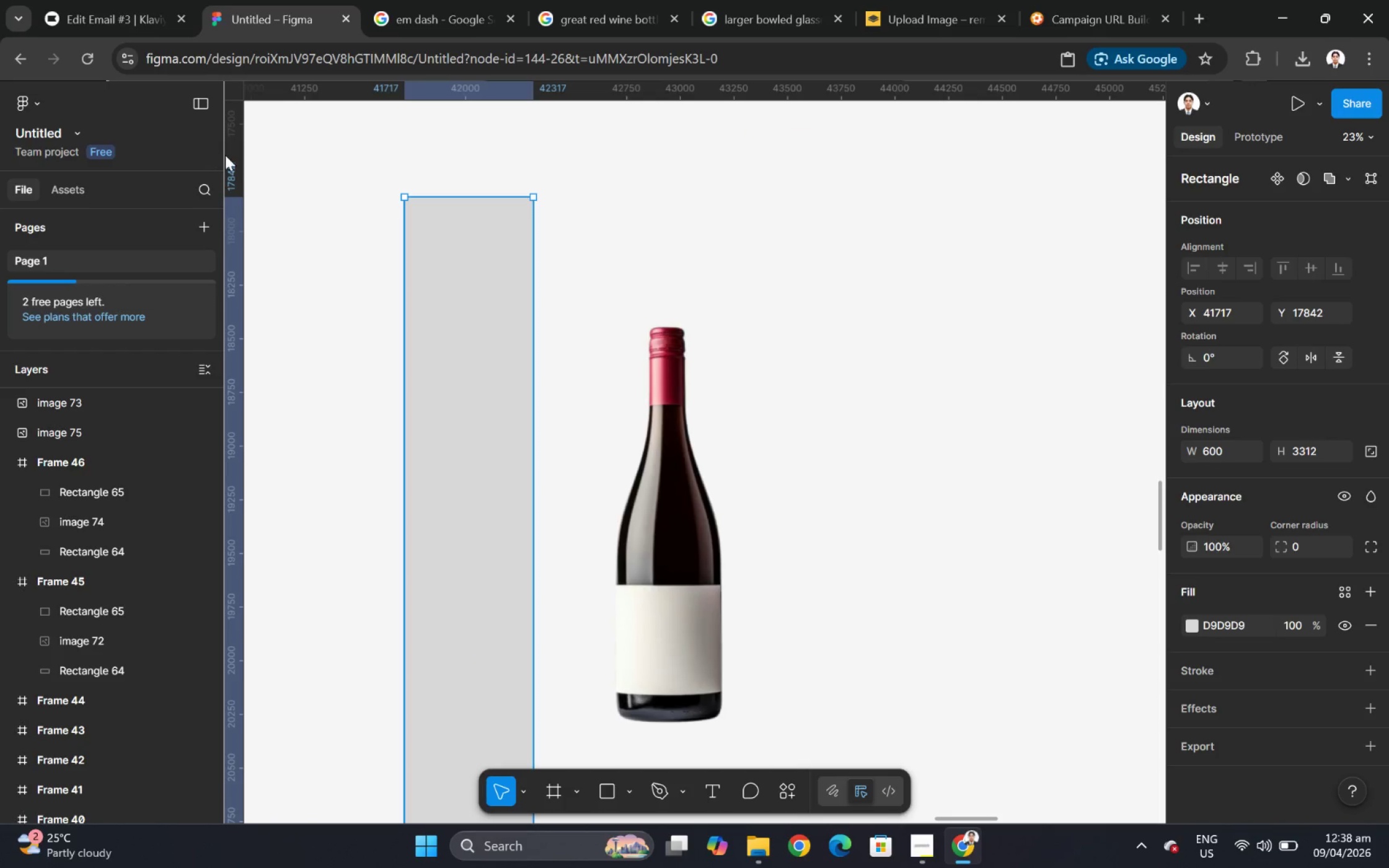 
hold_key(key=ControlLeft, duration=0.33)
 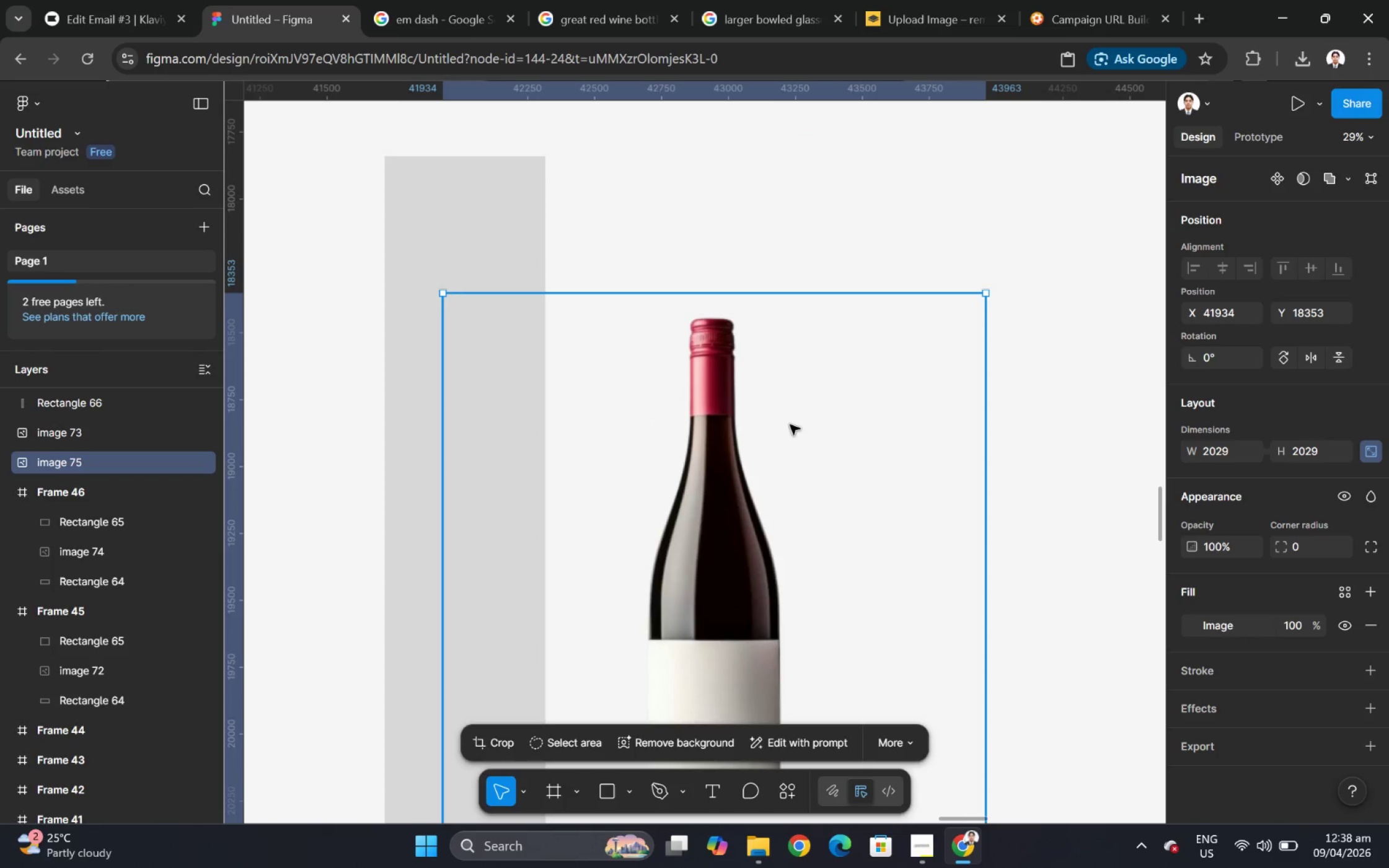 
left_click([757, 477])
 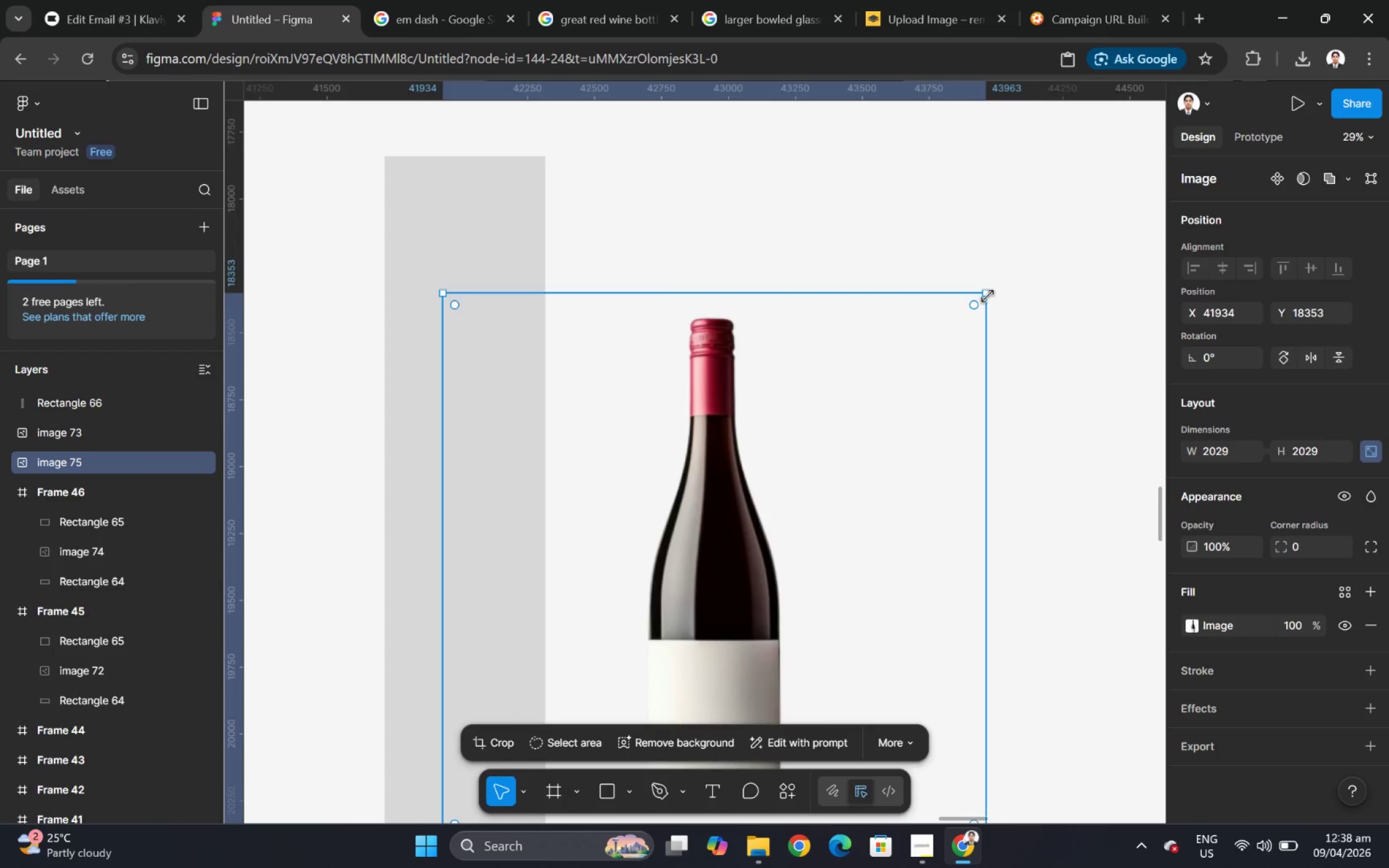 
scroll: coordinate [366, 348], scroll_direction: up, amount: 4.0
 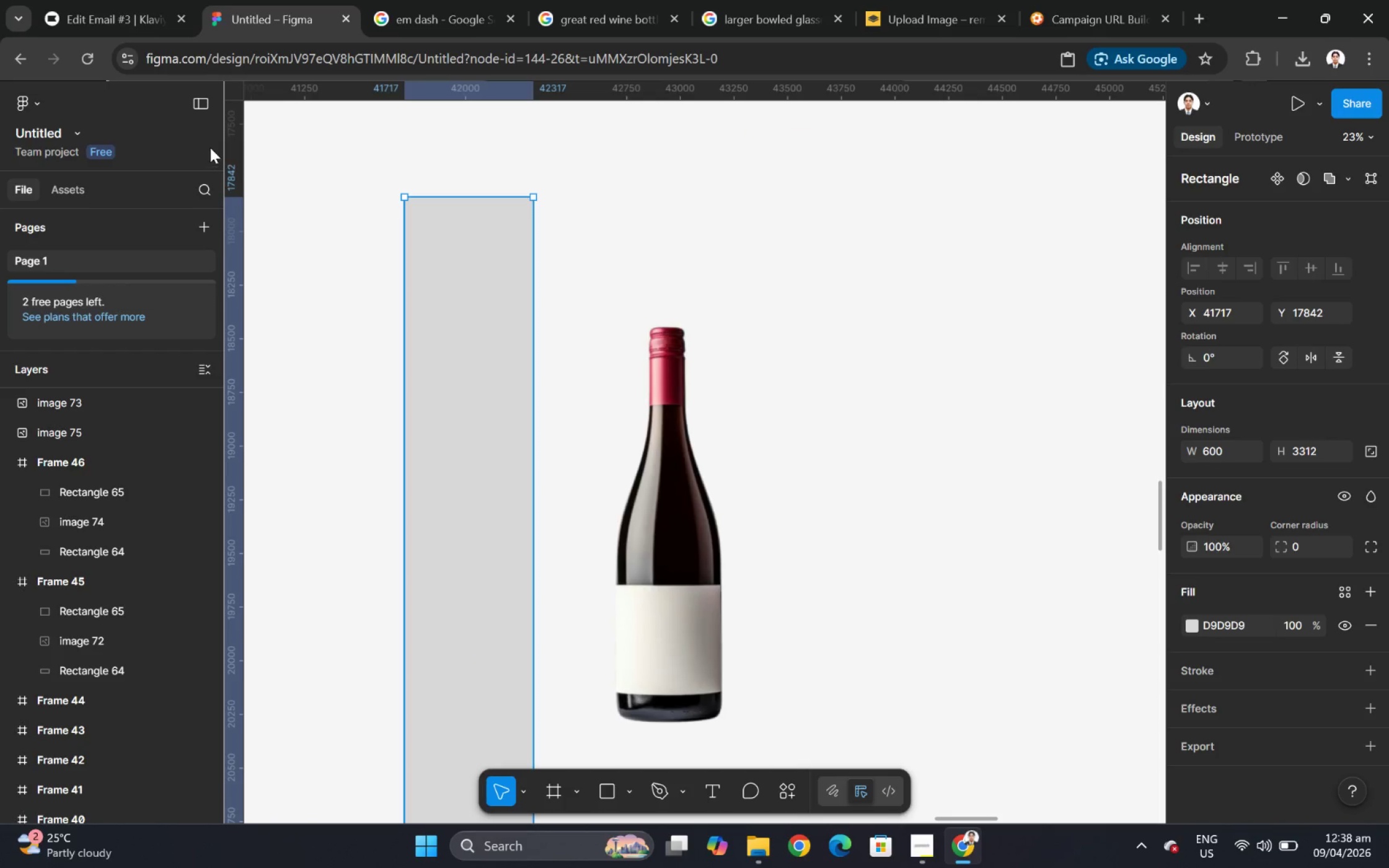 
left_click_drag(start_coordinate=[986, 293], to_coordinate=[720, 655])
 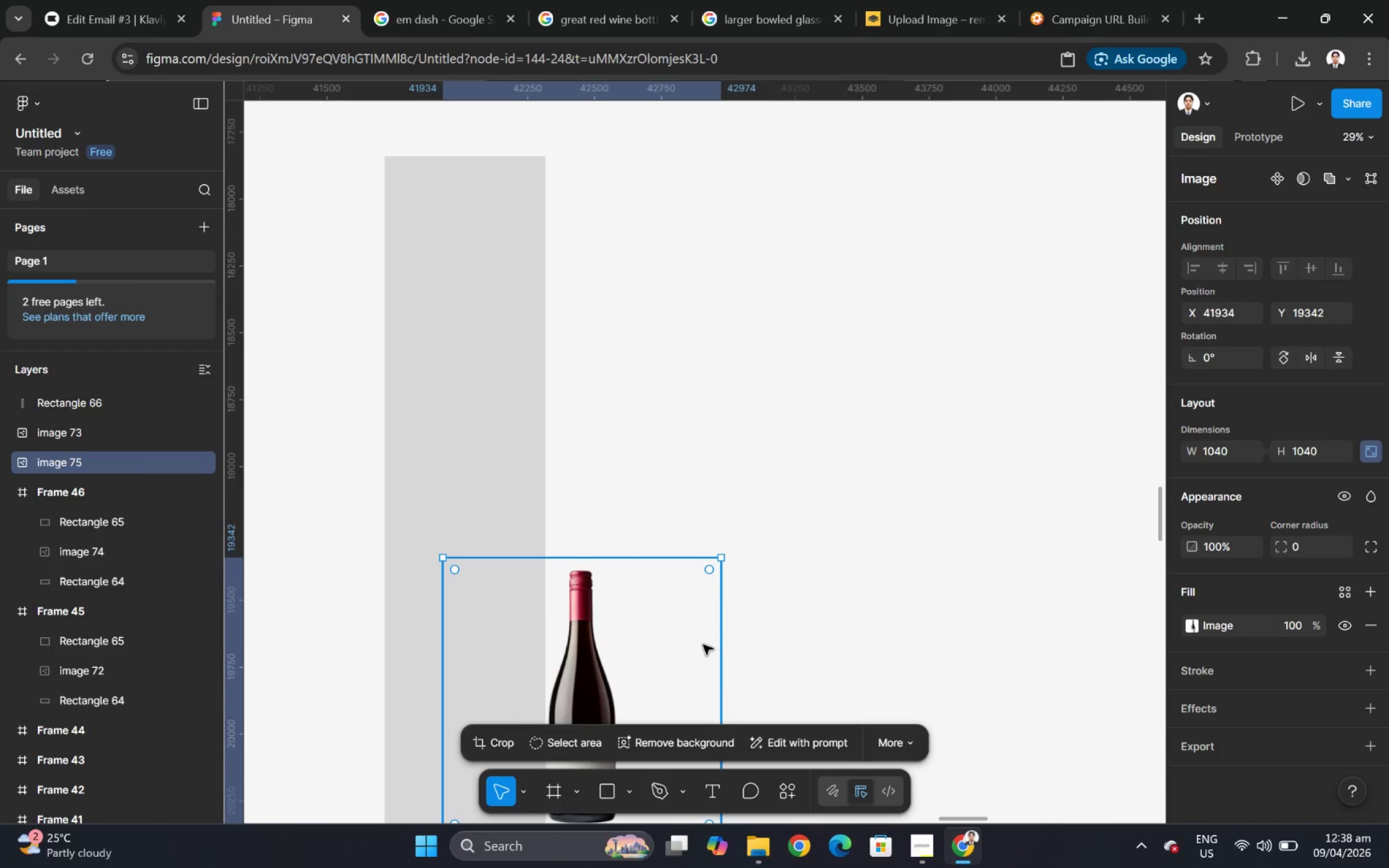 
scroll: coordinate [484, 364], scroll_direction: up, amount: 4.0
 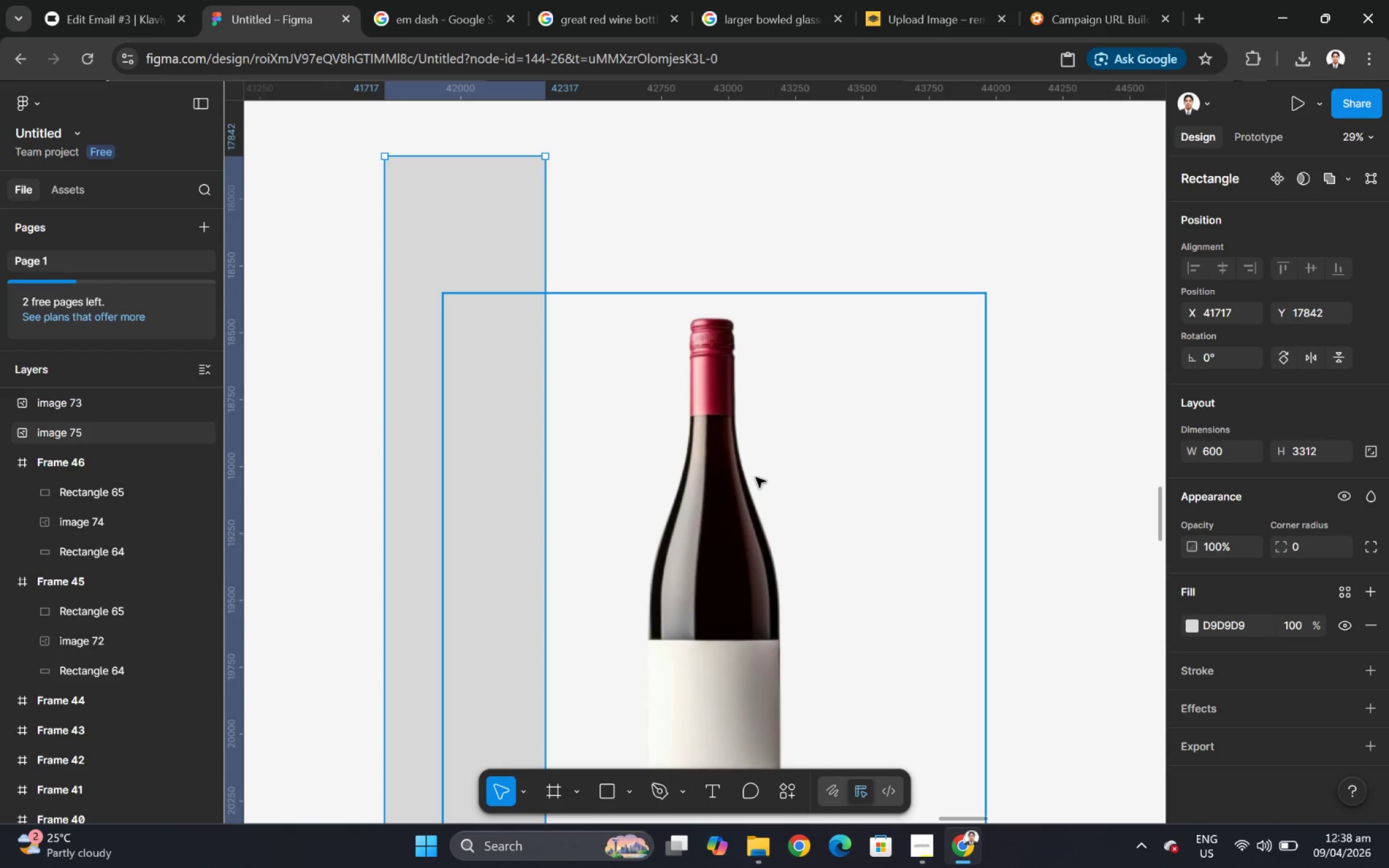 
left_click_drag(start_coordinate=[609, 642], to_coordinate=[564, 333])
 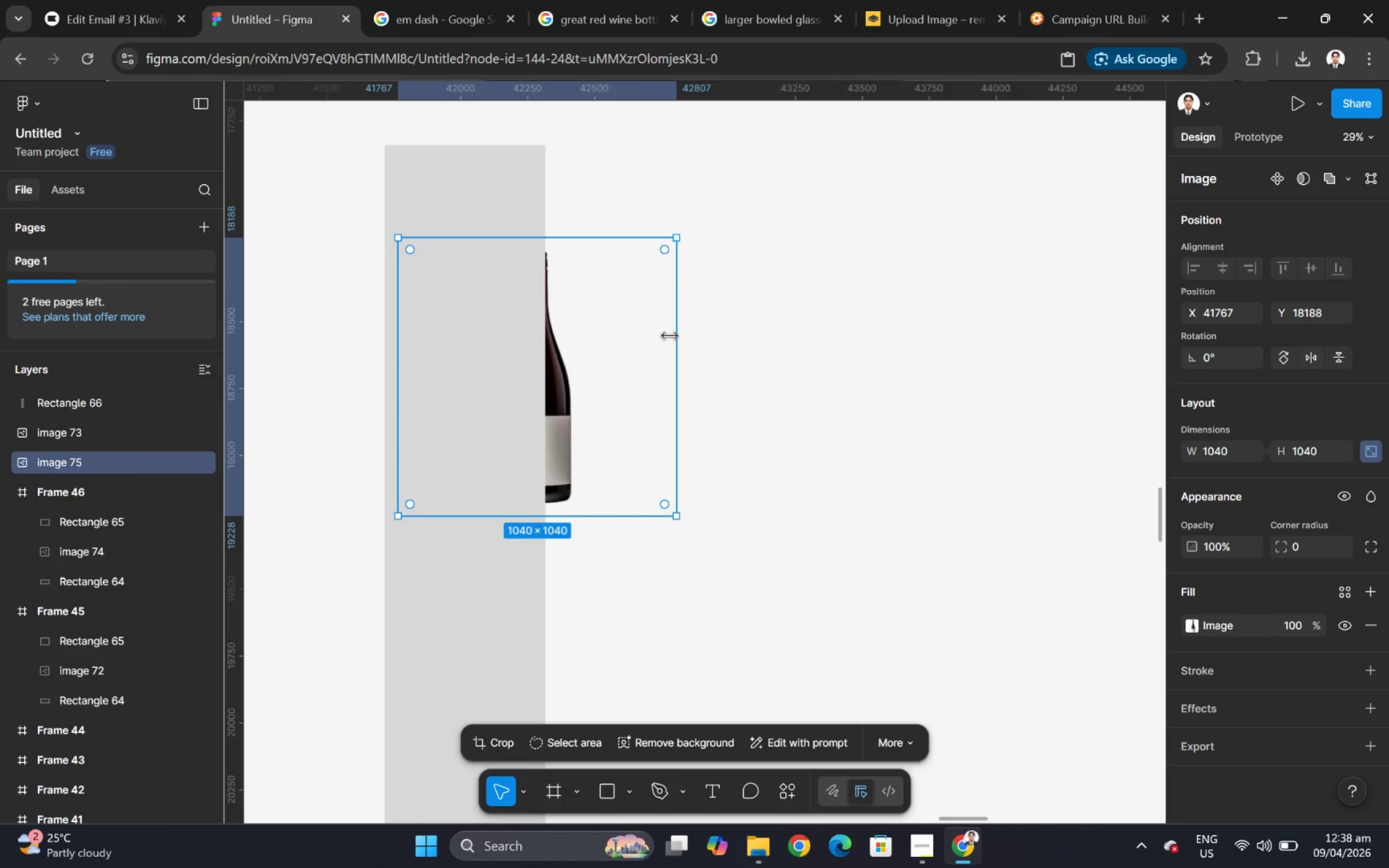 
scroll: coordinate [703, 639], scroll_direction: down, amount: 1.0
 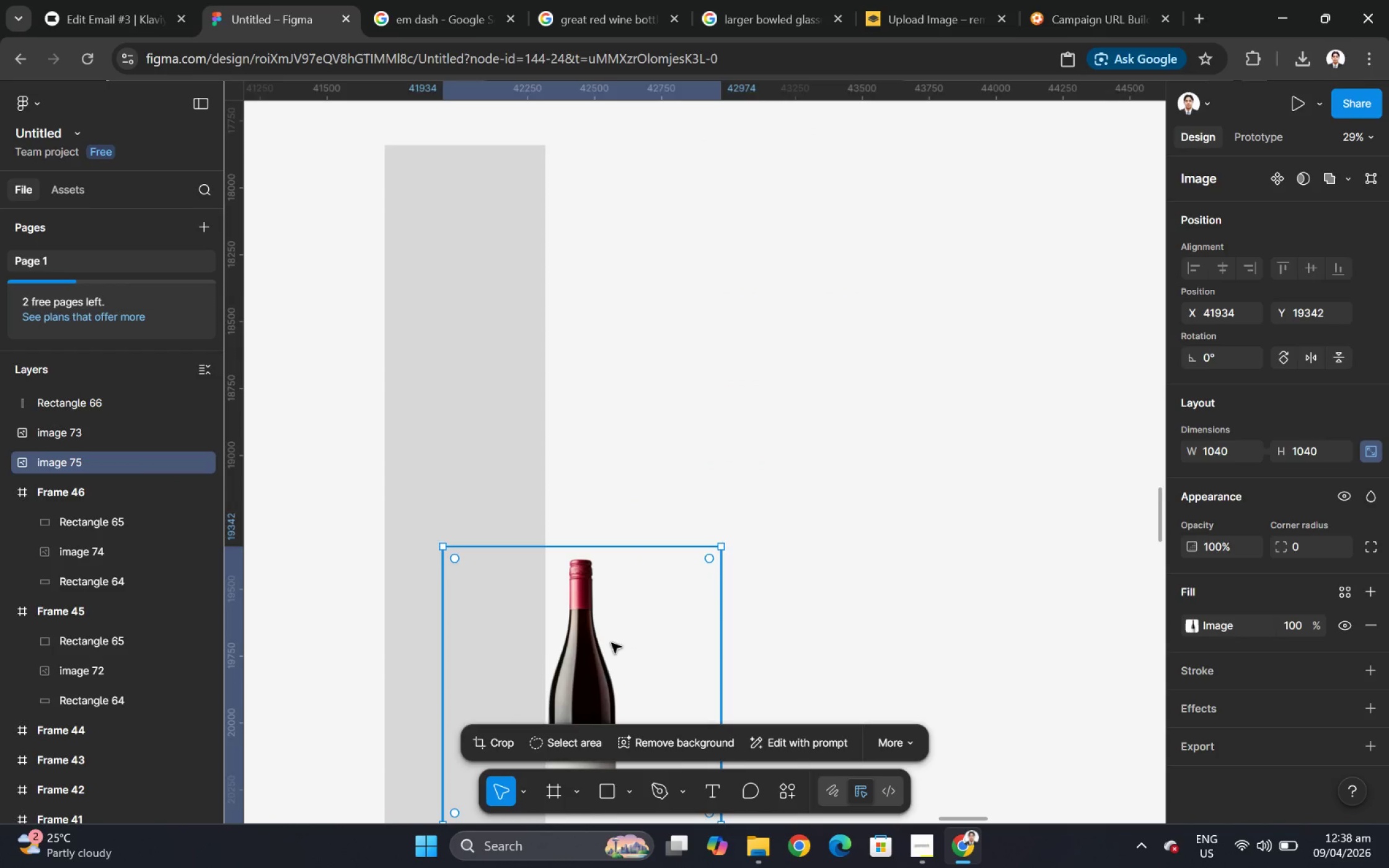 
hold_key(key=ControlLeft, duration=1.5)
 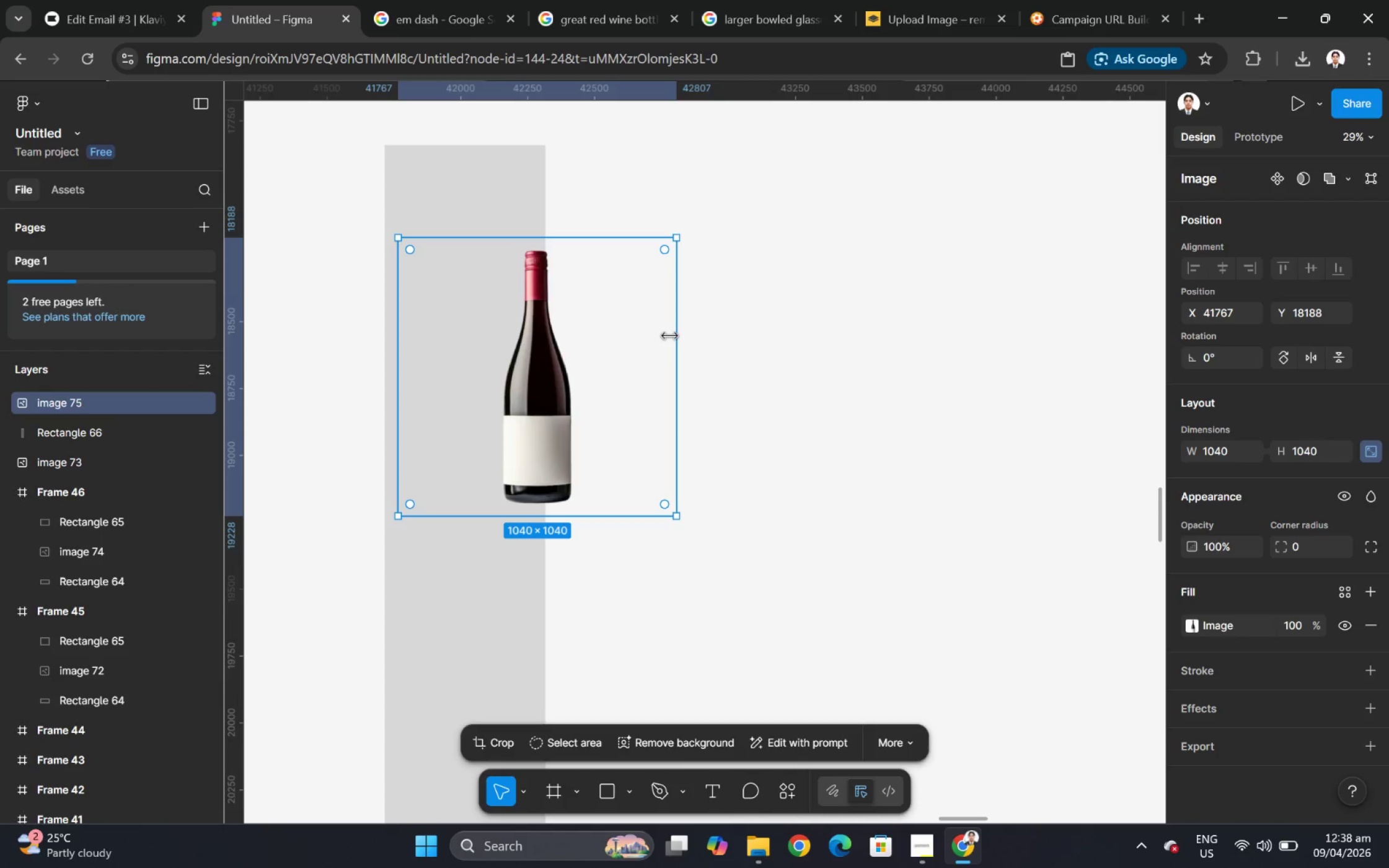 
key(Control+BracketRight)
 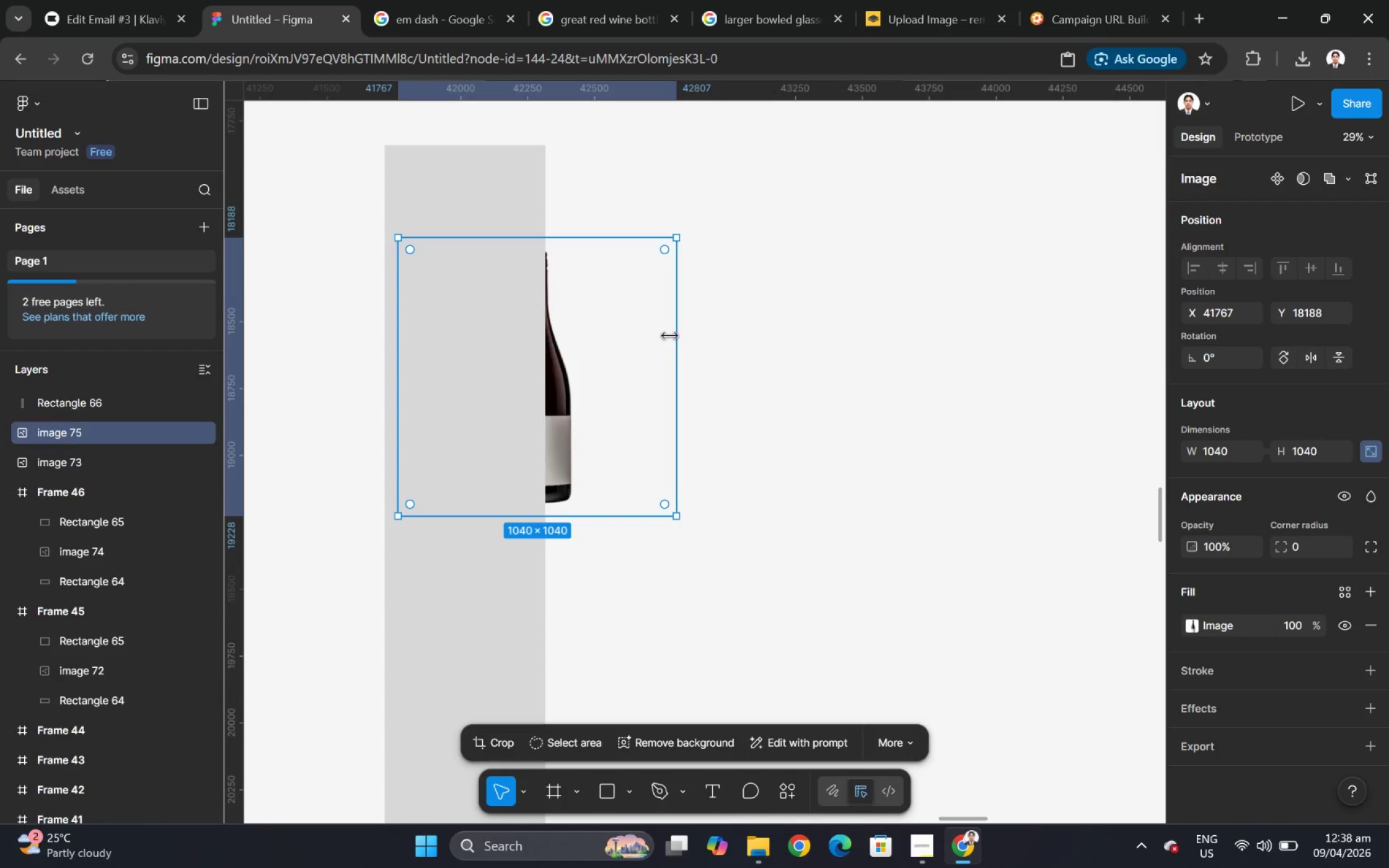 
key(Control+BracketRight)
 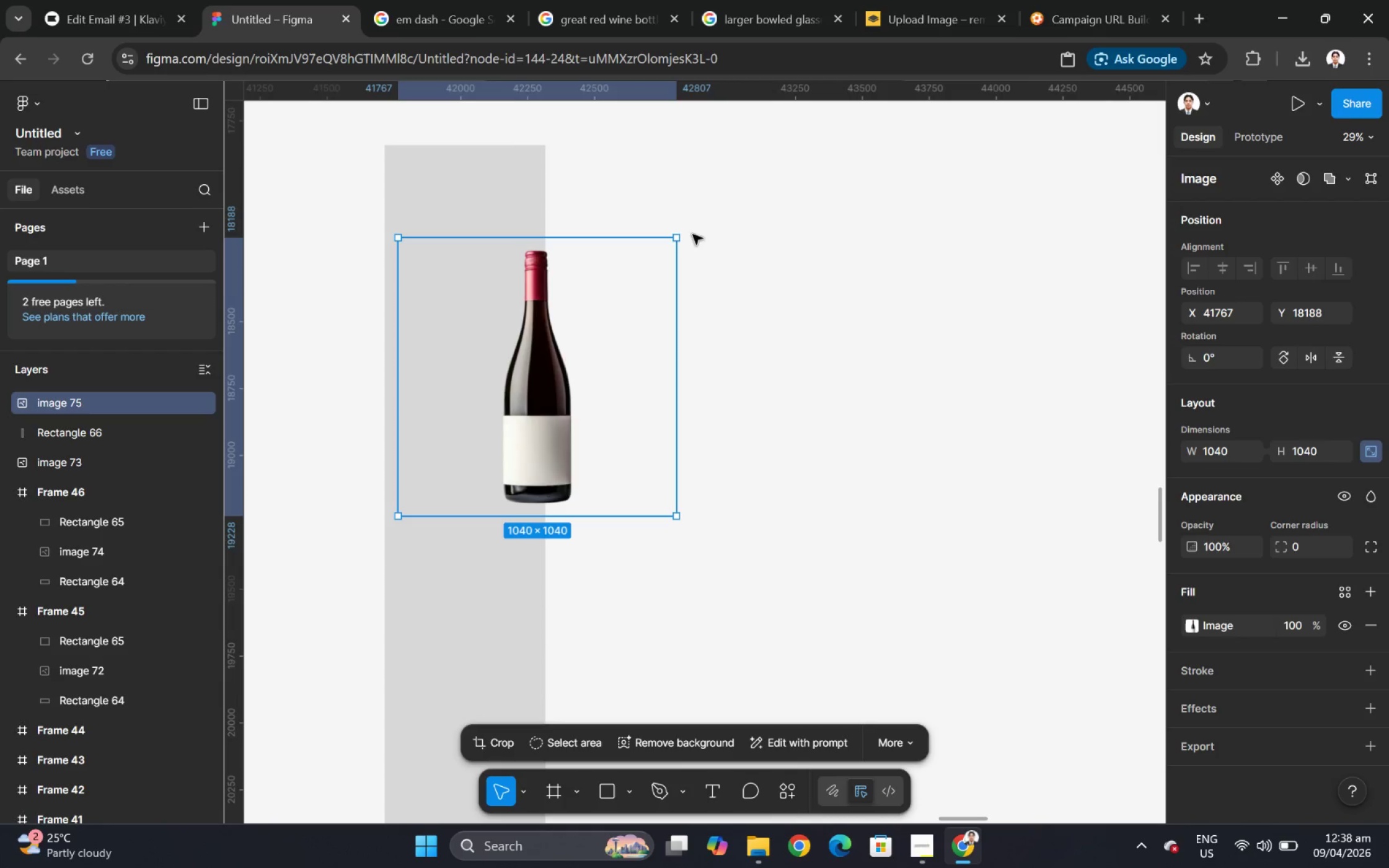 
left_click_drag(start_coordinate=[679, 237], to_coordinate=[552, 459])
 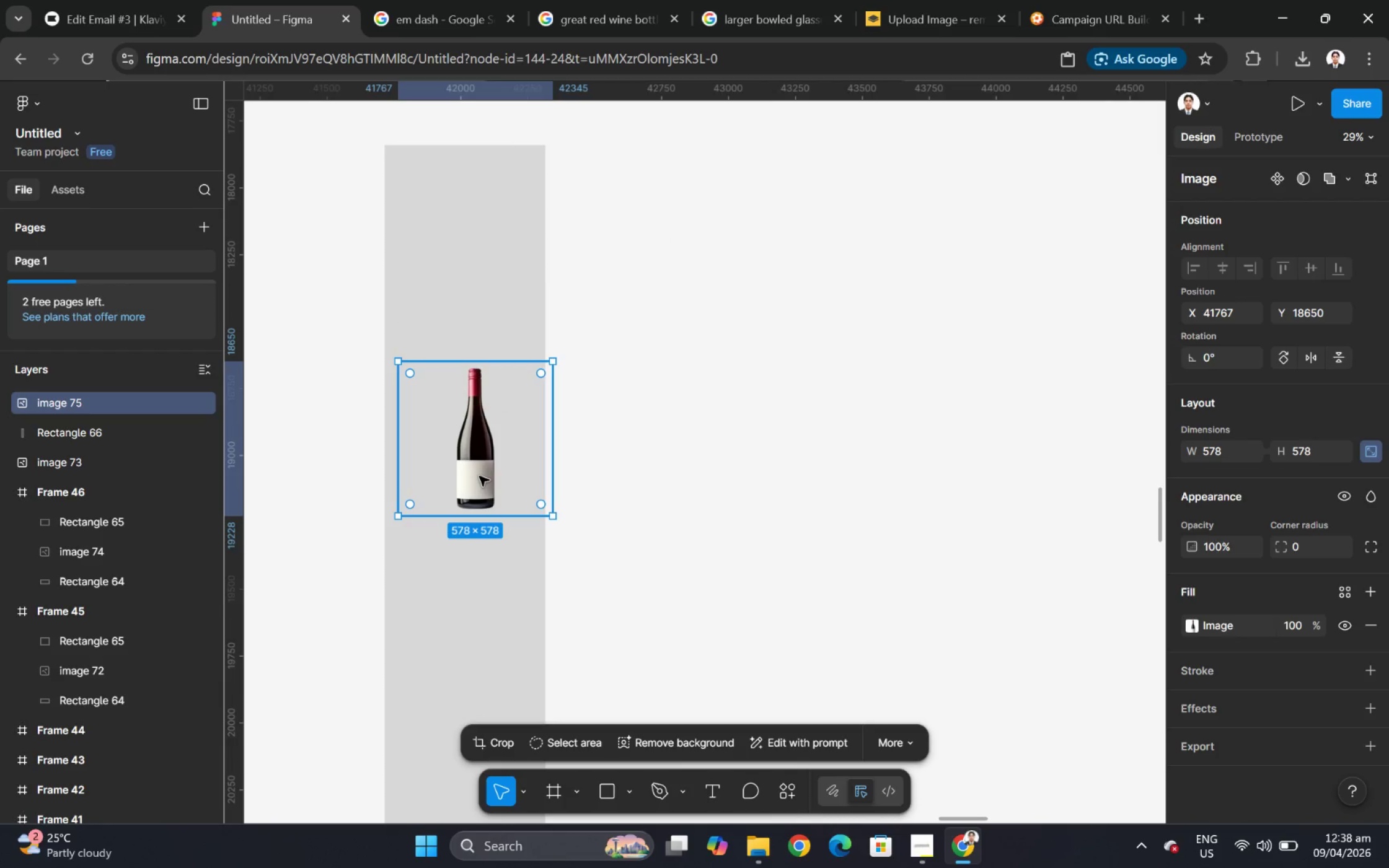 
left_click_drag(start_coordinate=[479, 476], to_coordinate=[463, 375])
 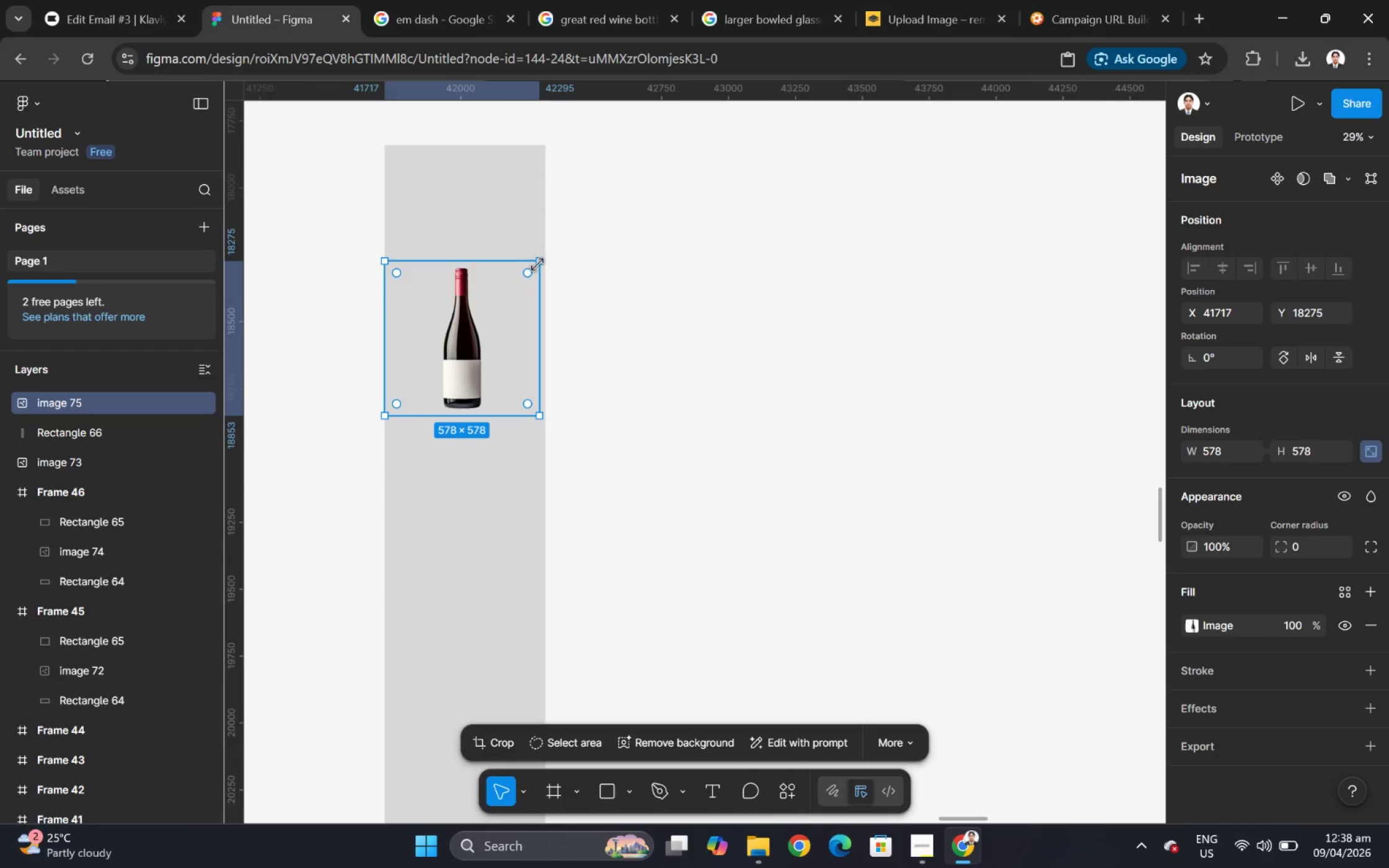 
left_click_drag(start_coordinate=[537, 262], to_coordinate=[540, 256])
 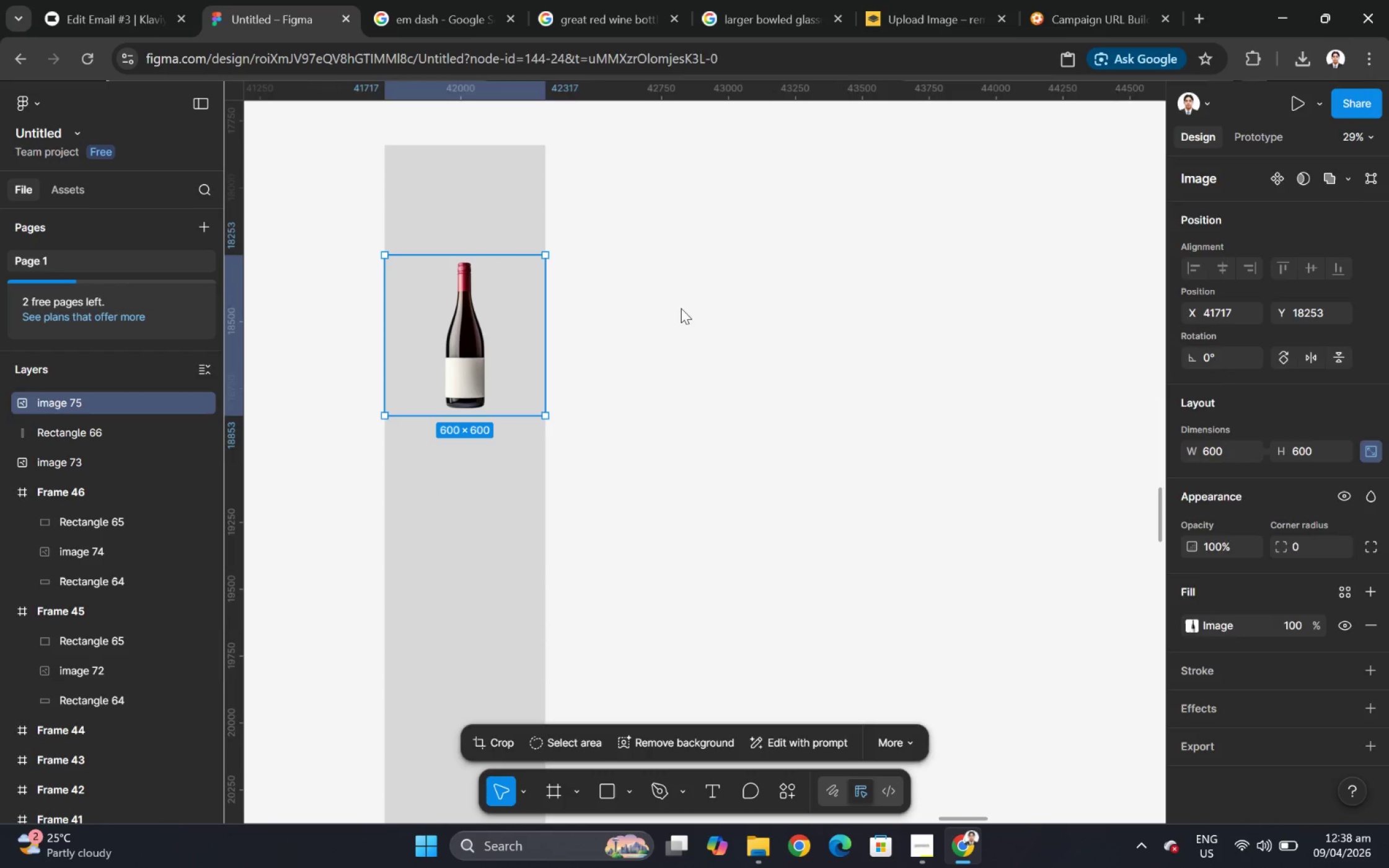 
left_click([681, 308])
 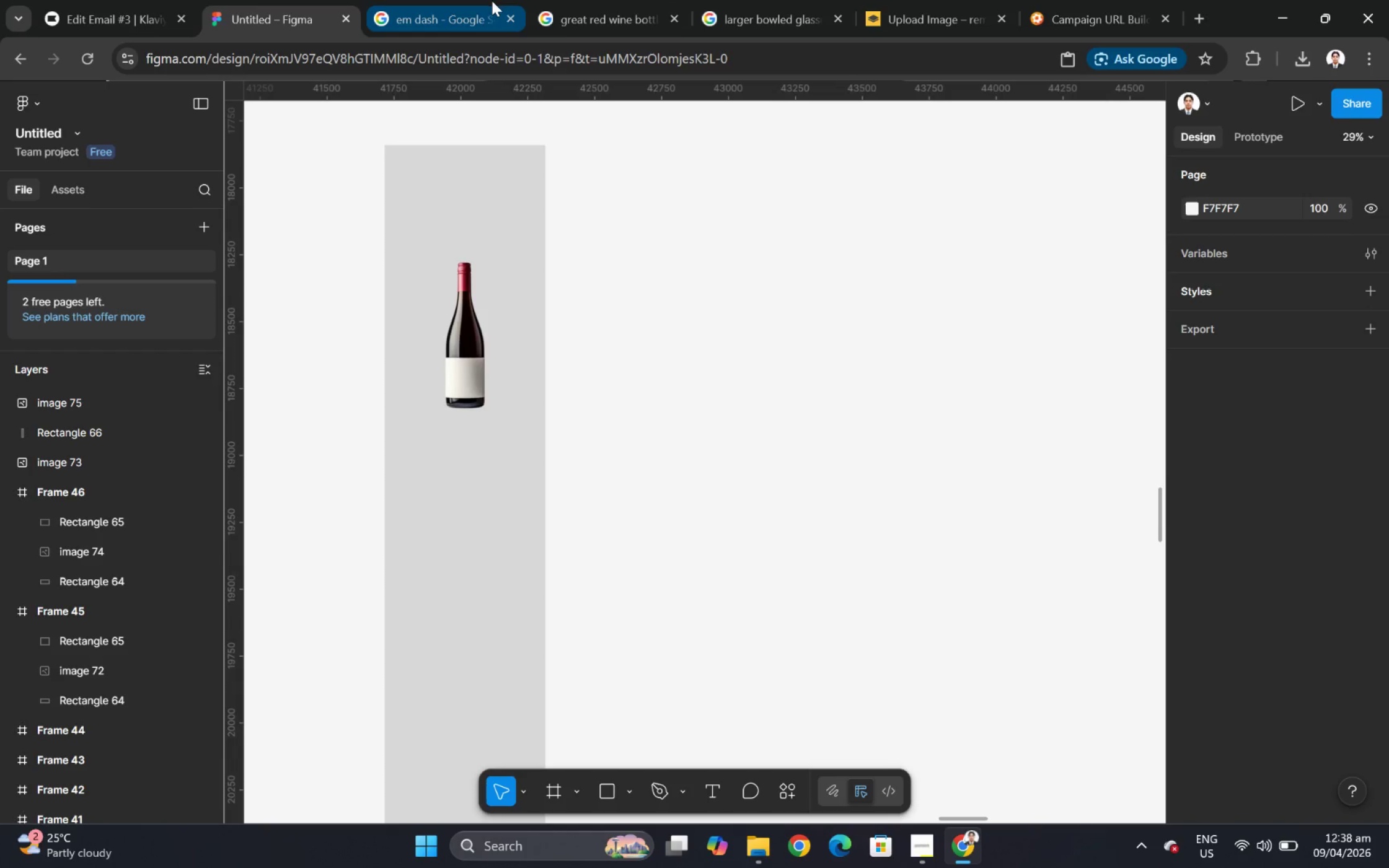 
left_click([582, 15])
 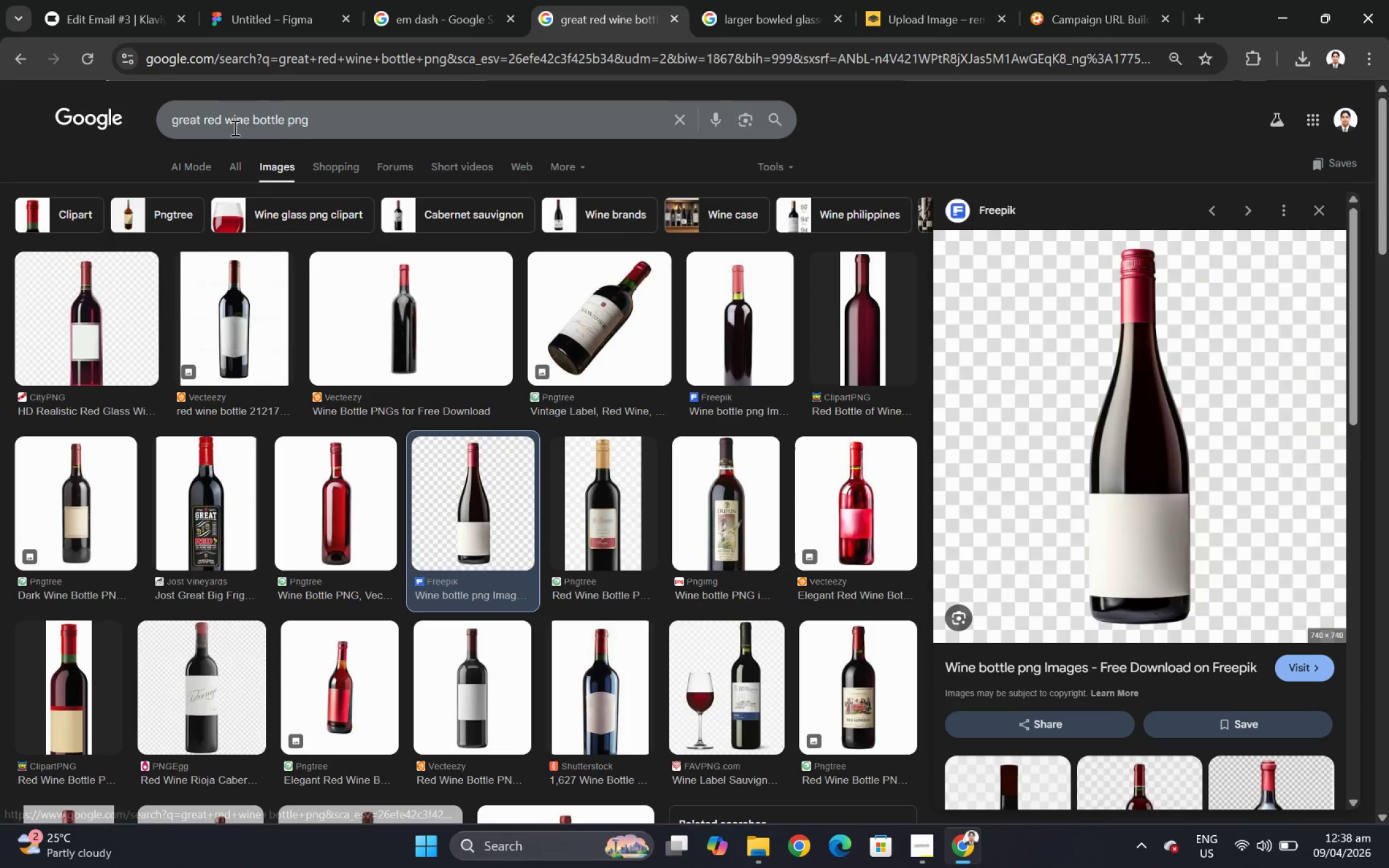 
left_click_drag(start_coordinate=[322, 128], to_coordinate=[163, 138])
 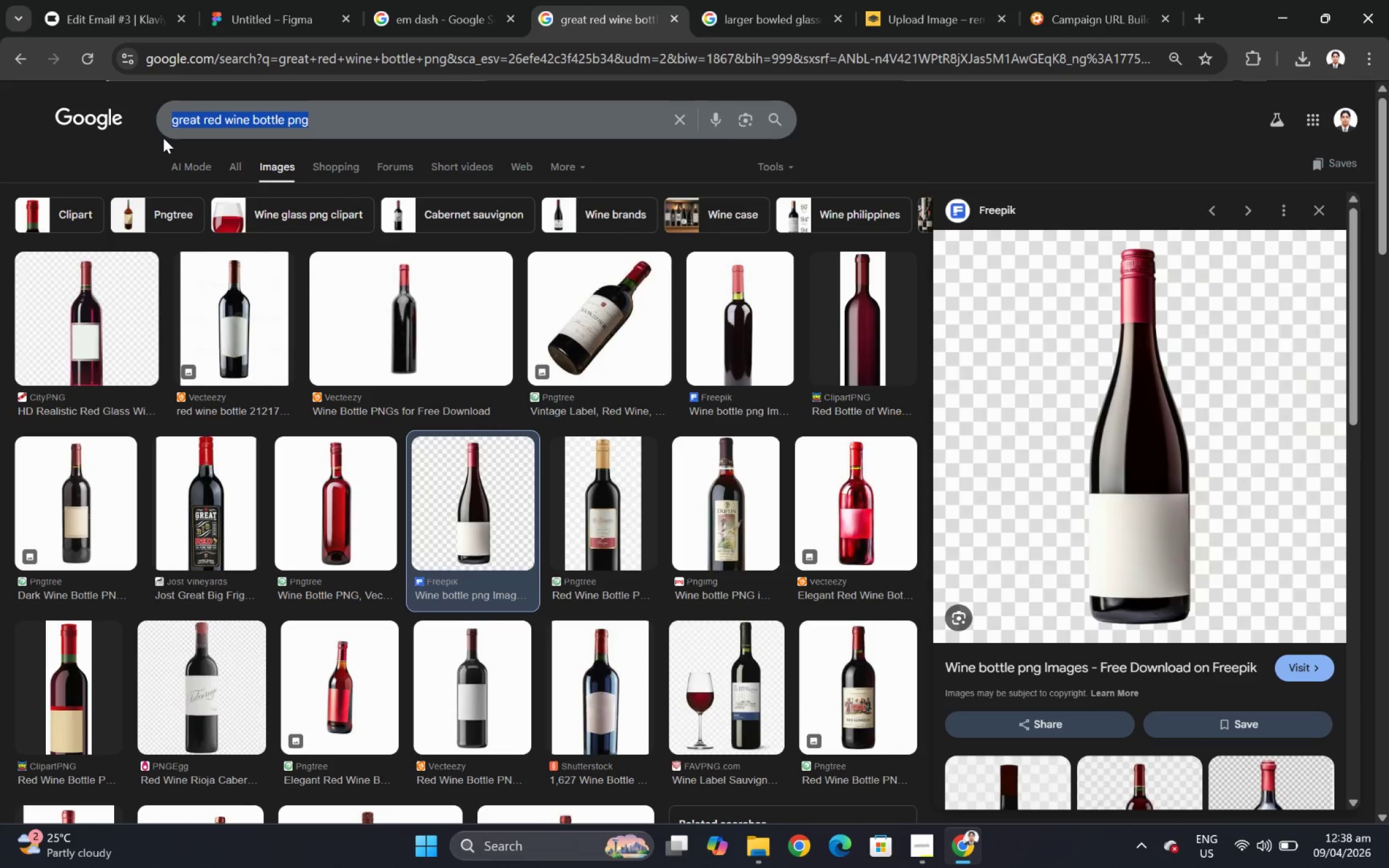 
type(red wine)
 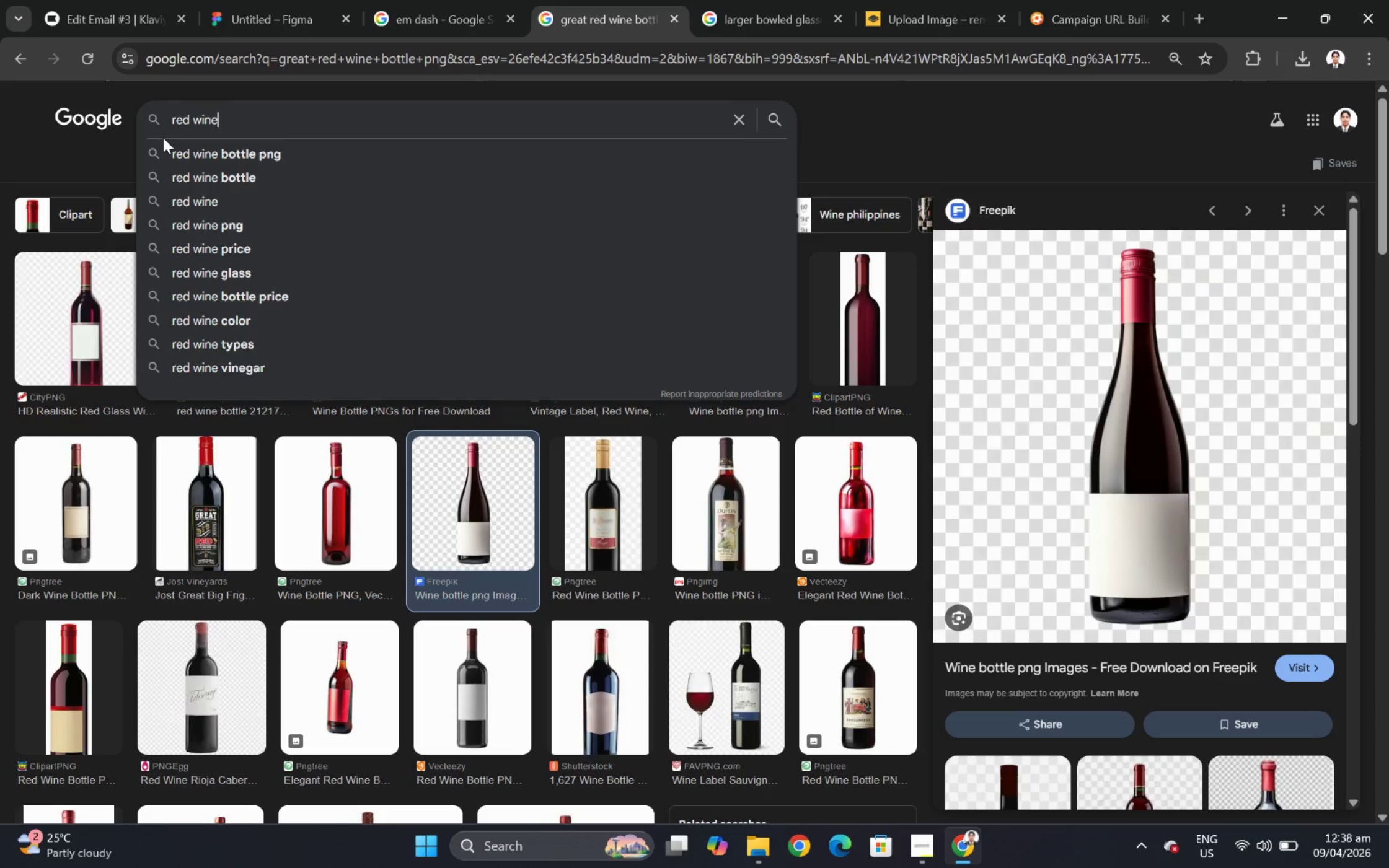 
wait(5.64)
 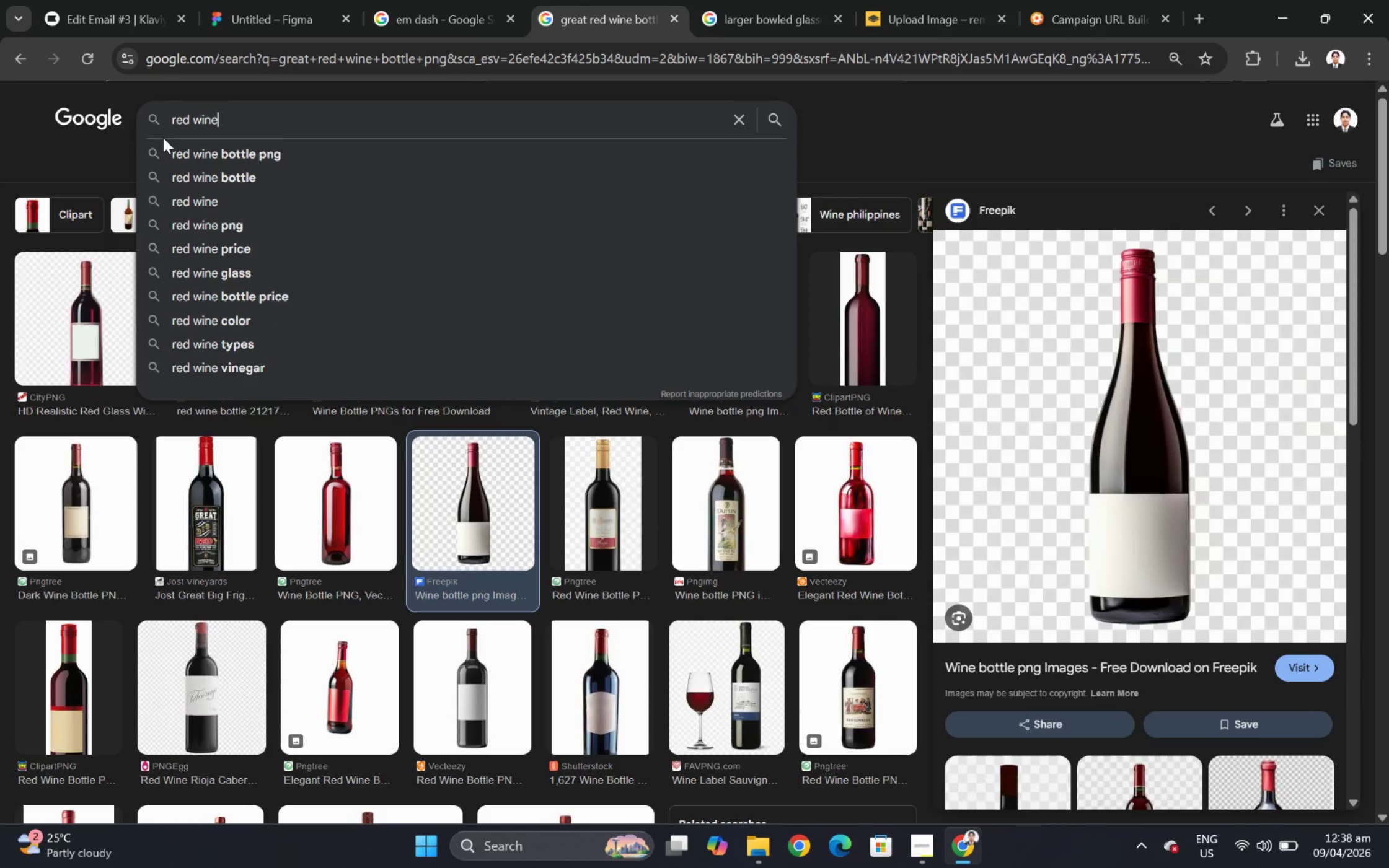 
key(Space)
 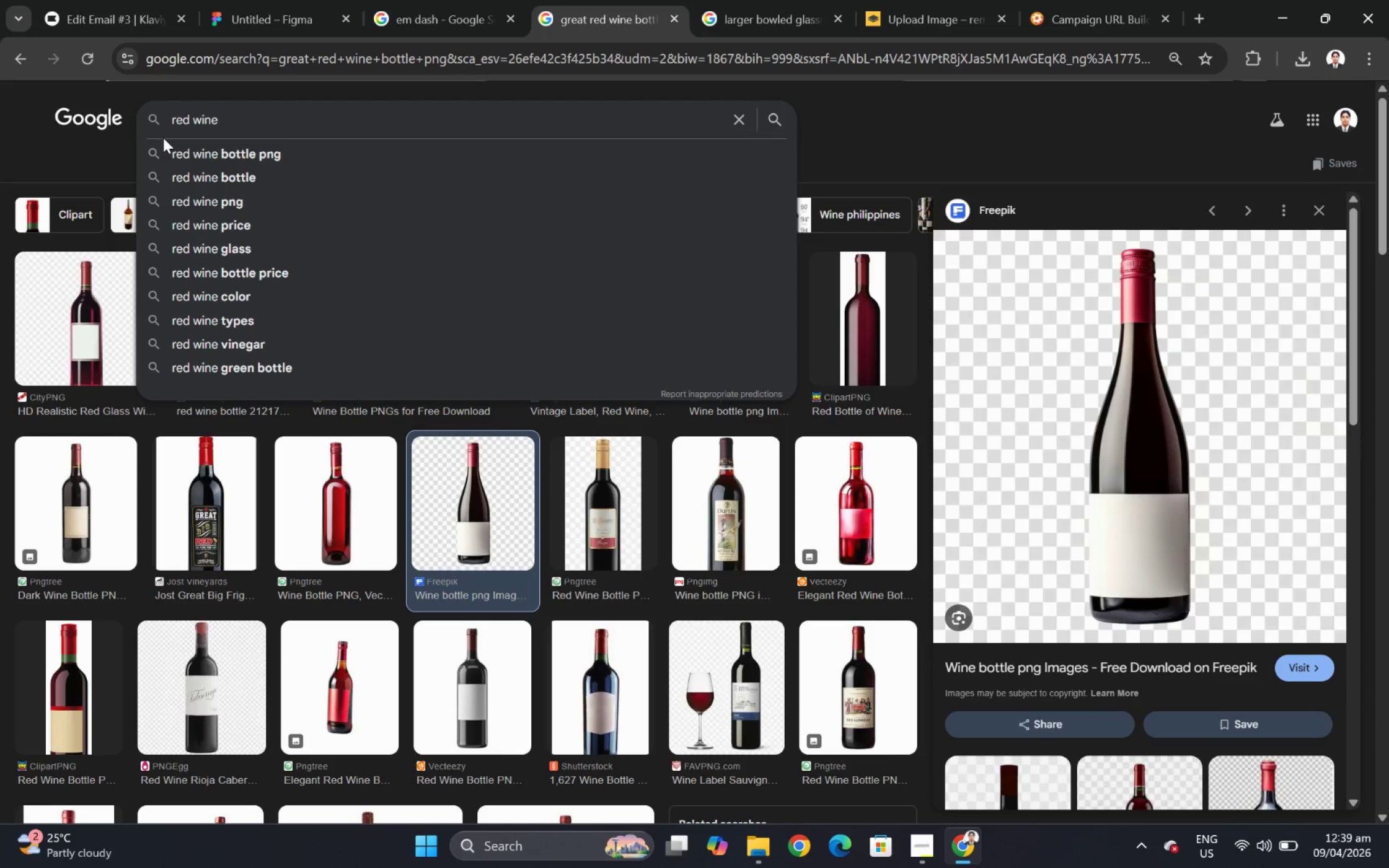 
wait(7.97)
 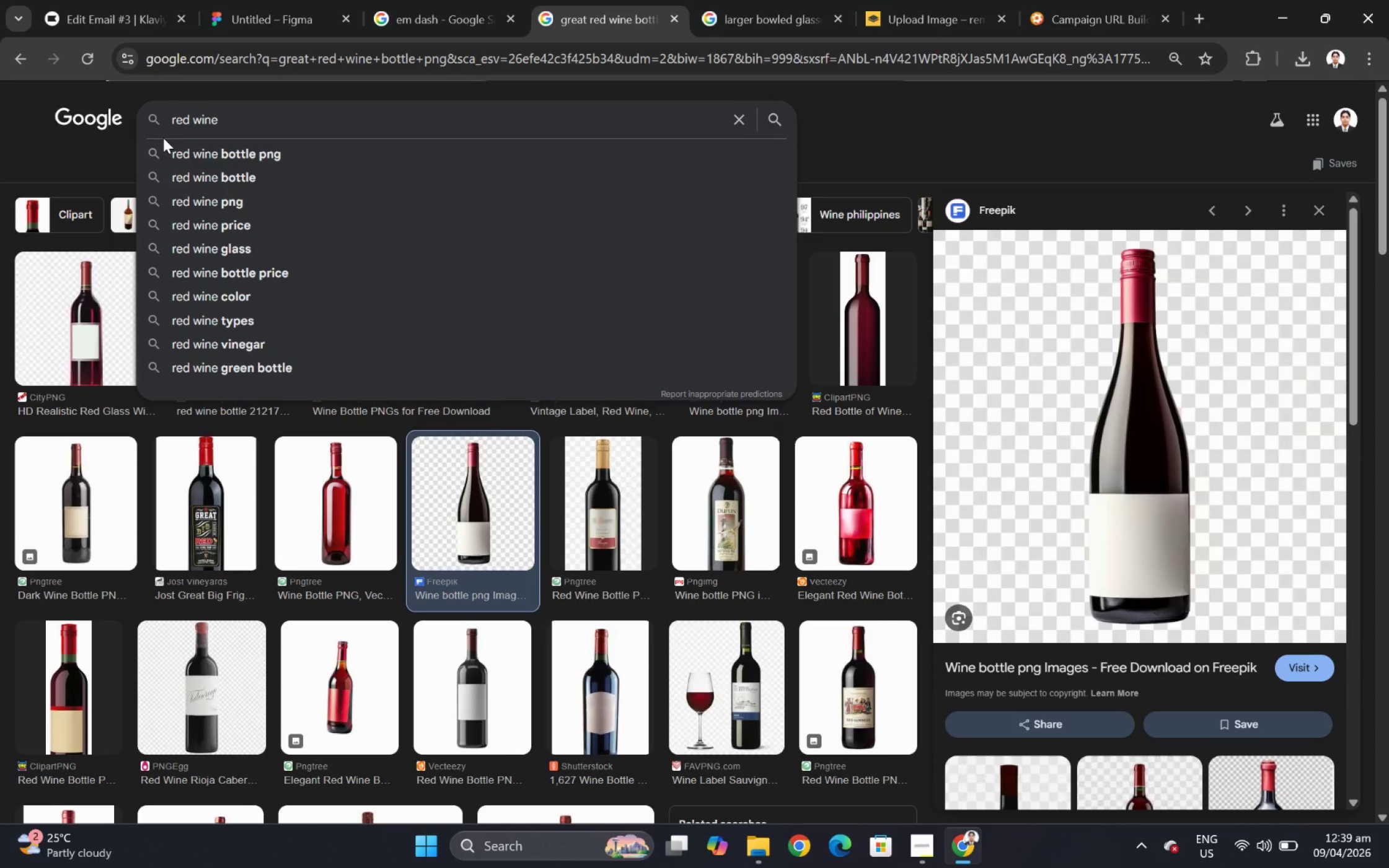 
type(cirle)
 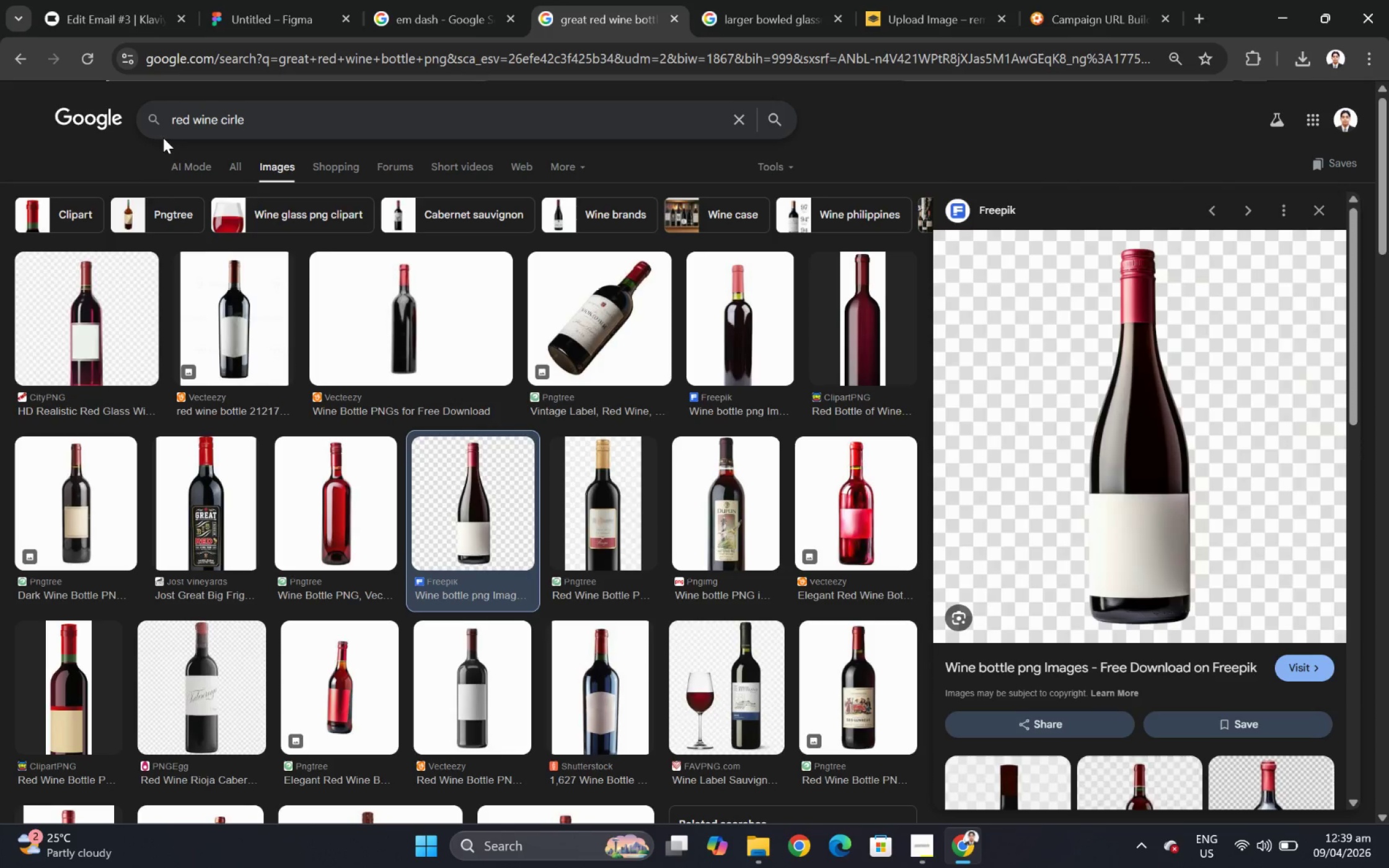 
key(Enter)
 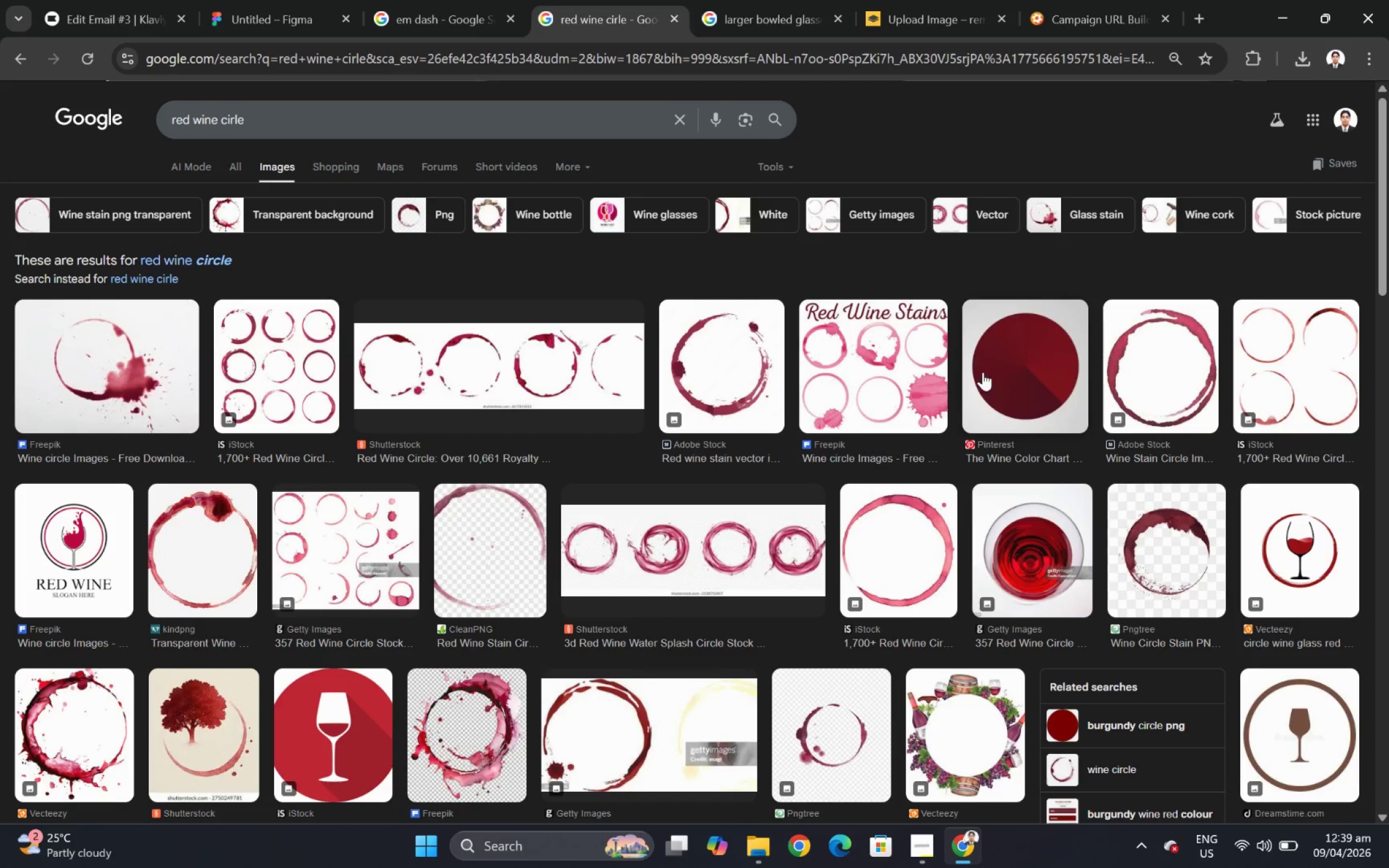 
wait(6.73)
 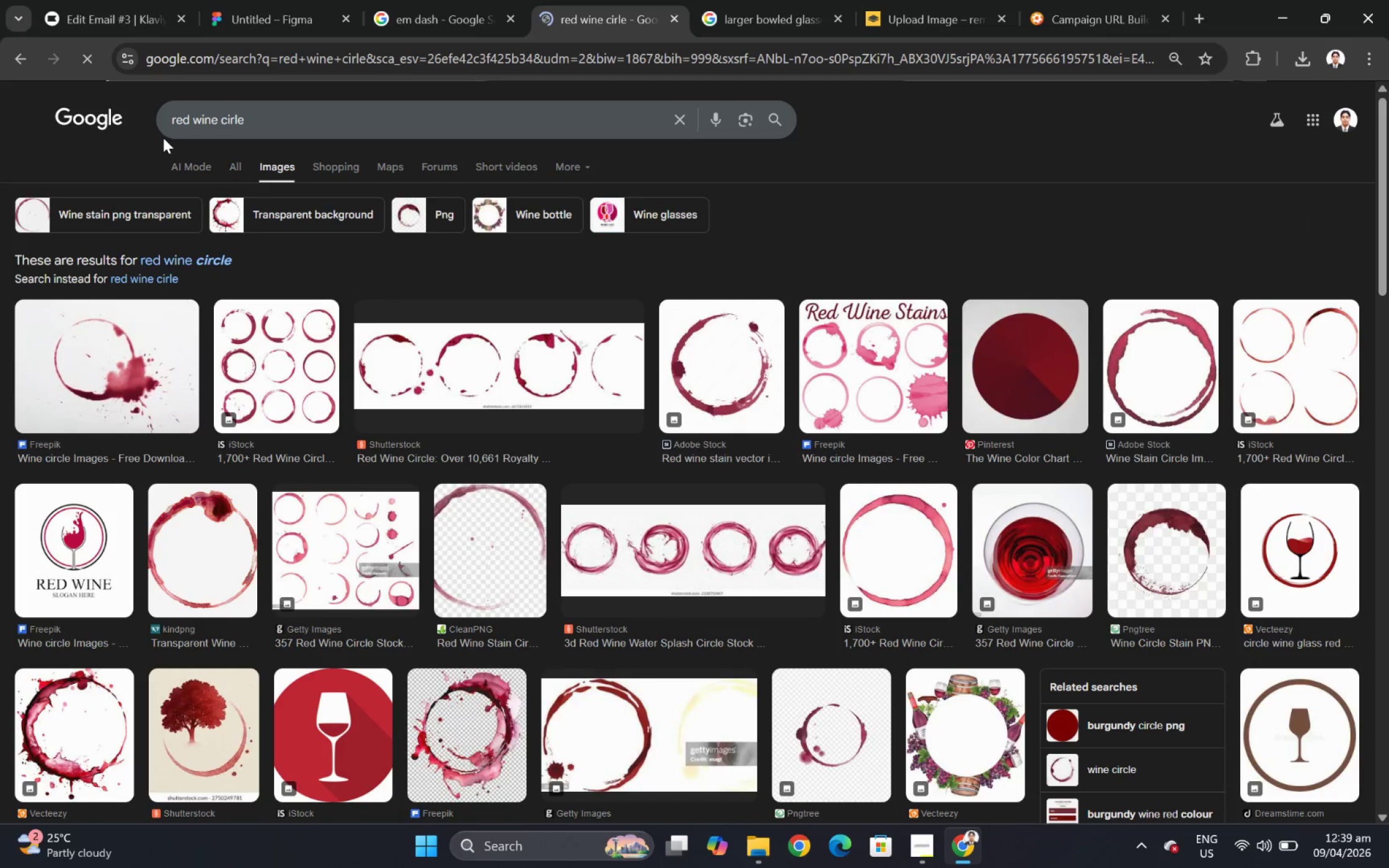 
scroll: coordinate [918, 508], scroll_direction: down, amount: 15.0
 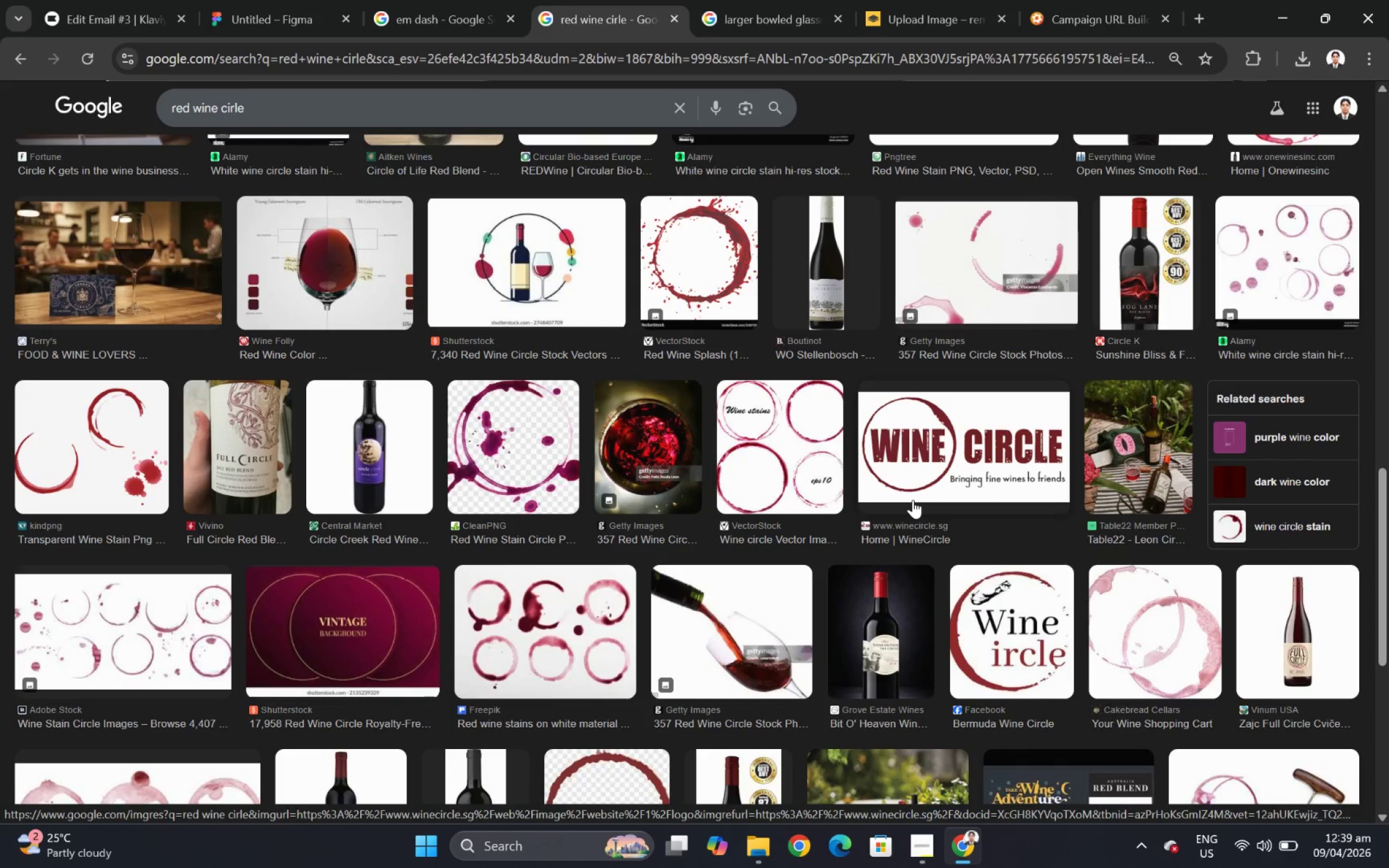 
scroll: coordinate [863, 532], scroll_direction: down, amount: 6.0
 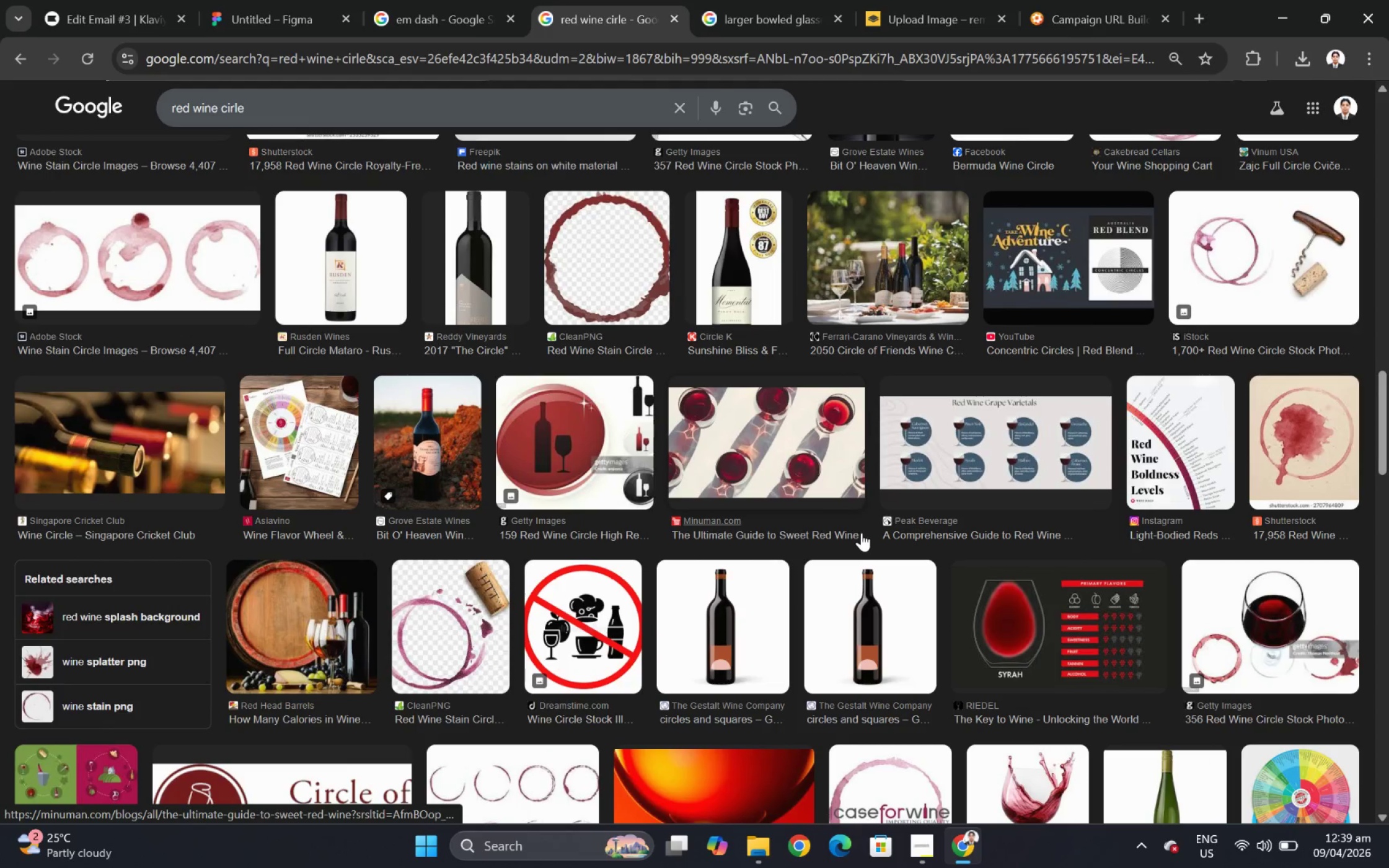 
left_click([139, 0])
 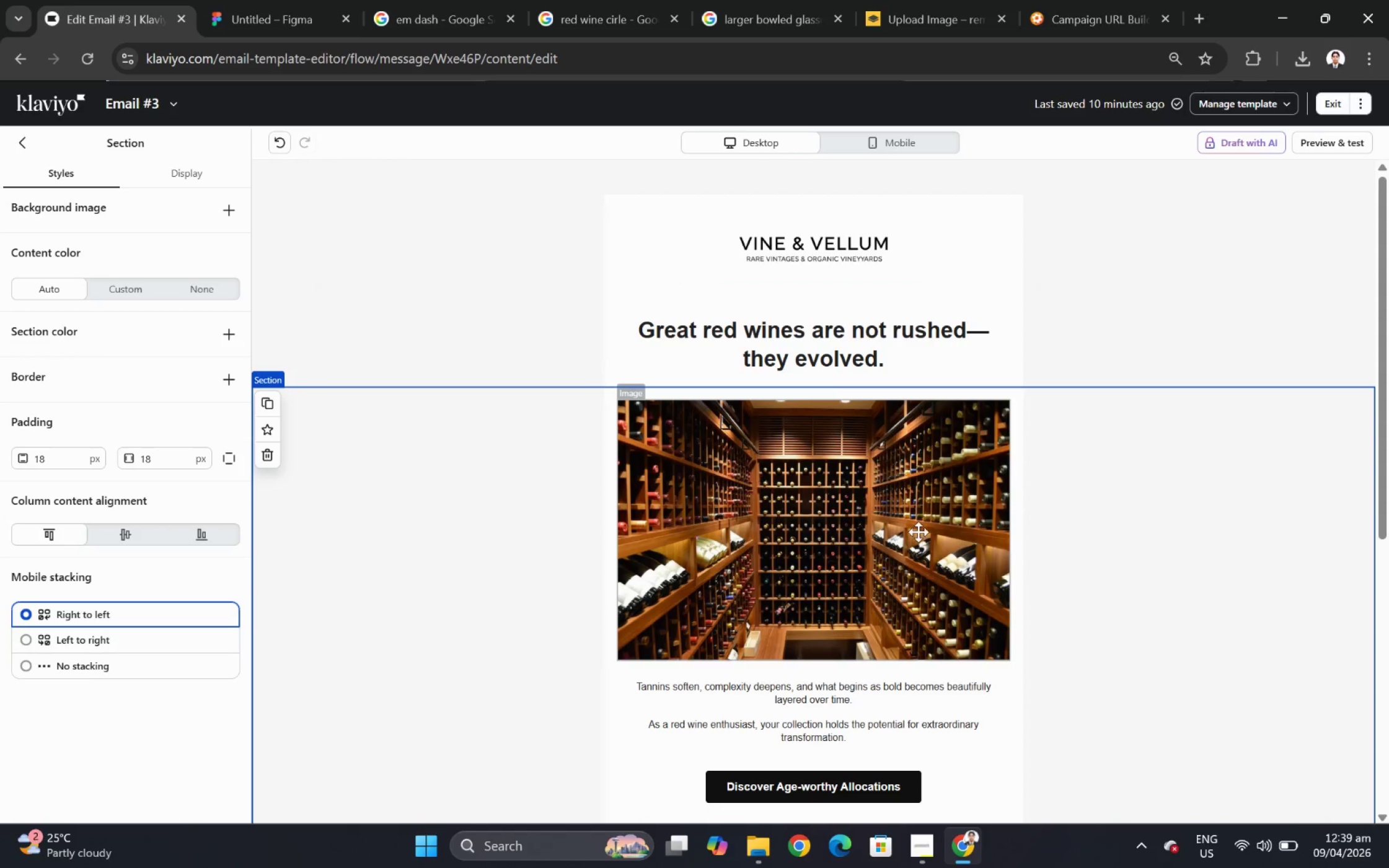 
scroll: coordinate [818, 519], scroll_direction: up, amount: 27.0
 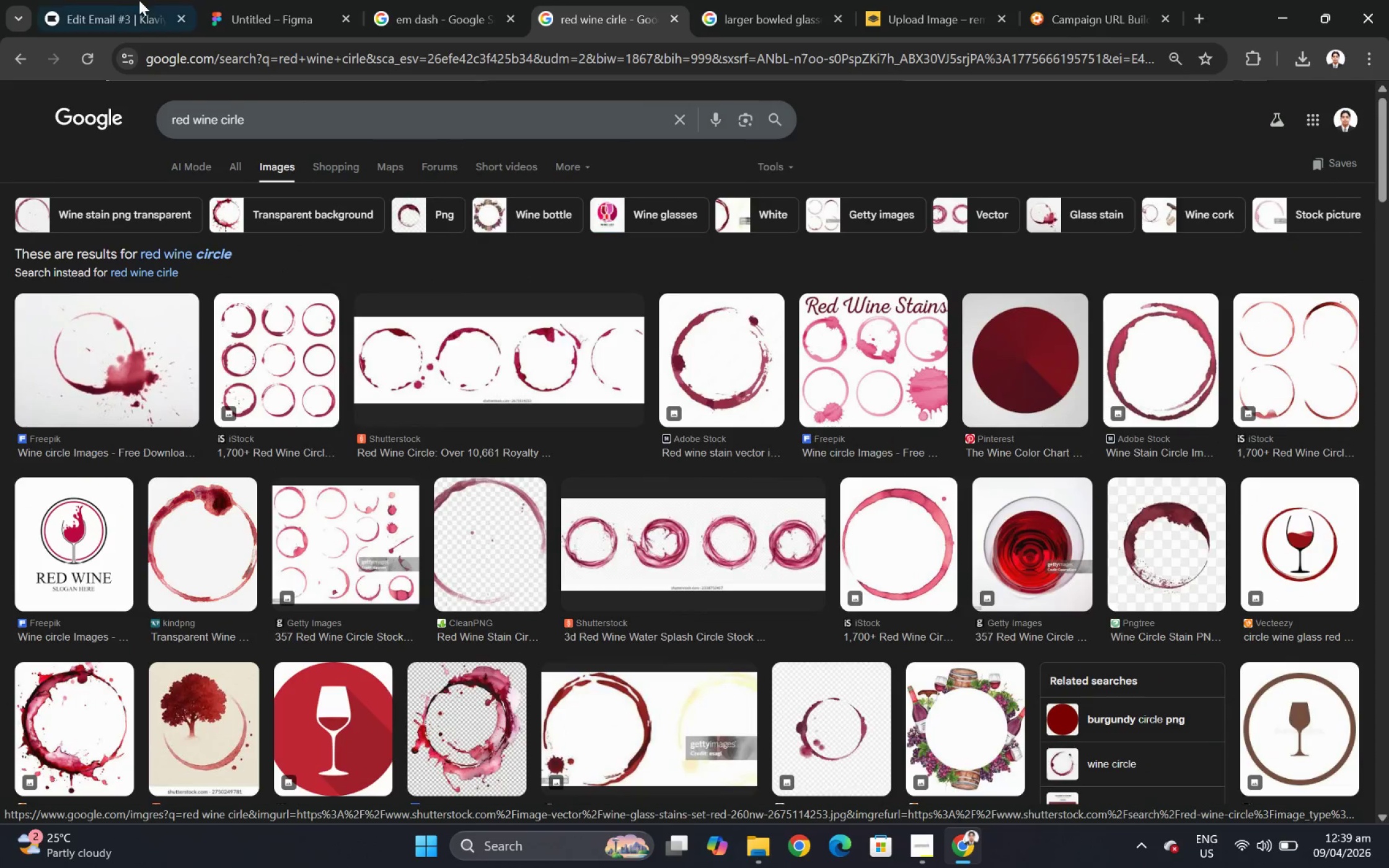 
scroll: coordinate [959, 536], scroll_direction: down, amount: 5.0
 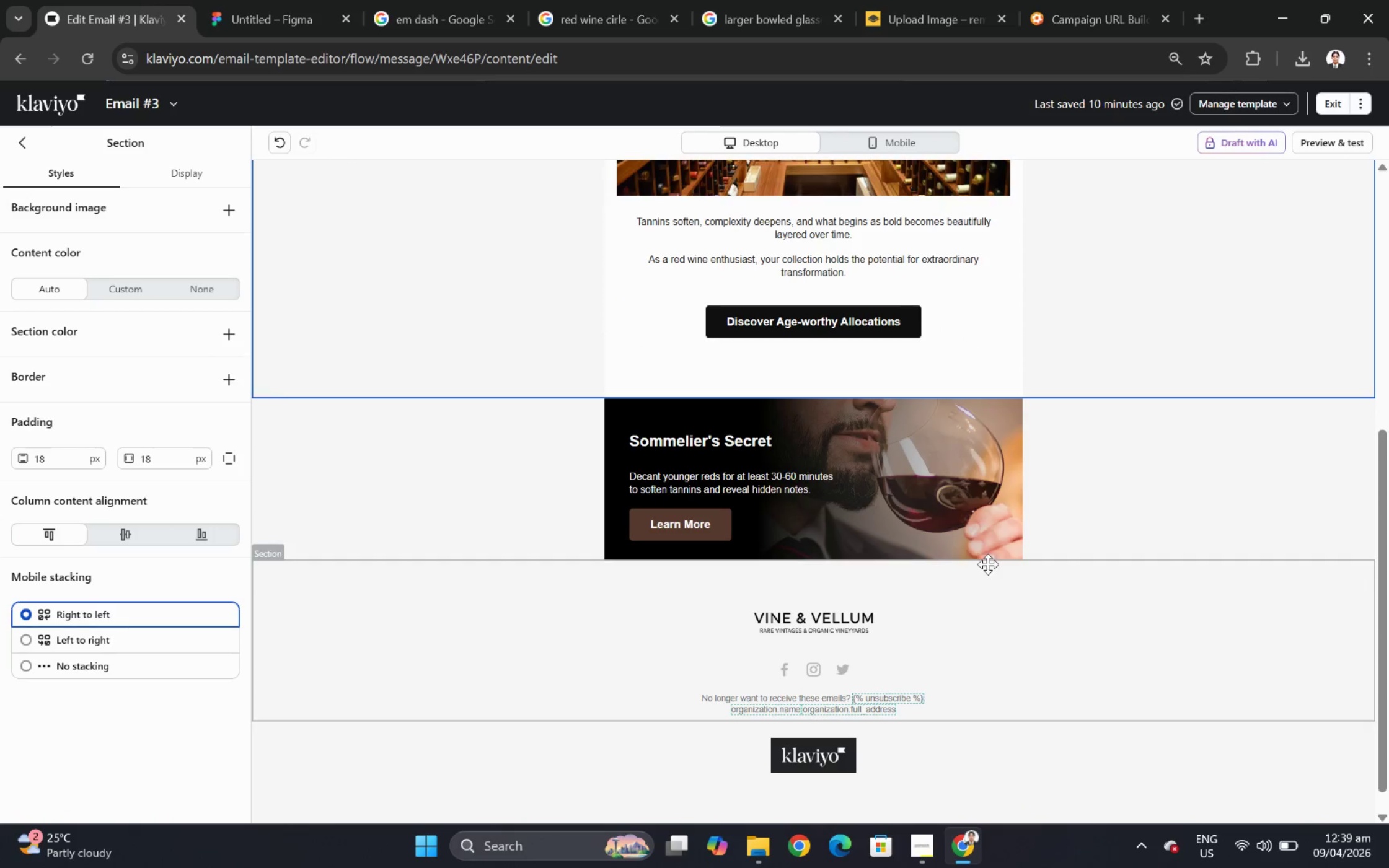 
scroll: coordinate [1039, 541], scroll_direction: up, amount: 5.0
 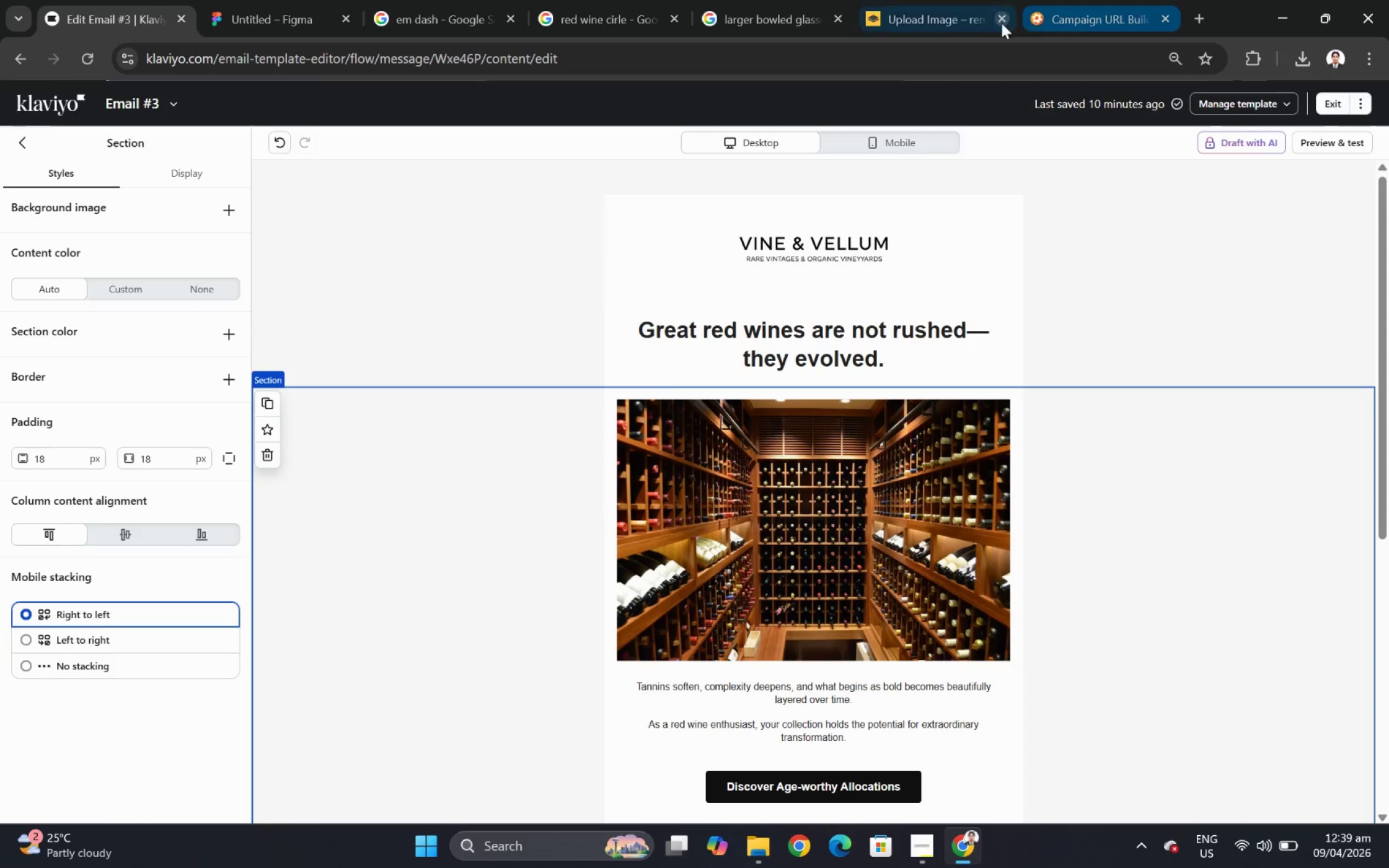 
wait(14.46)
 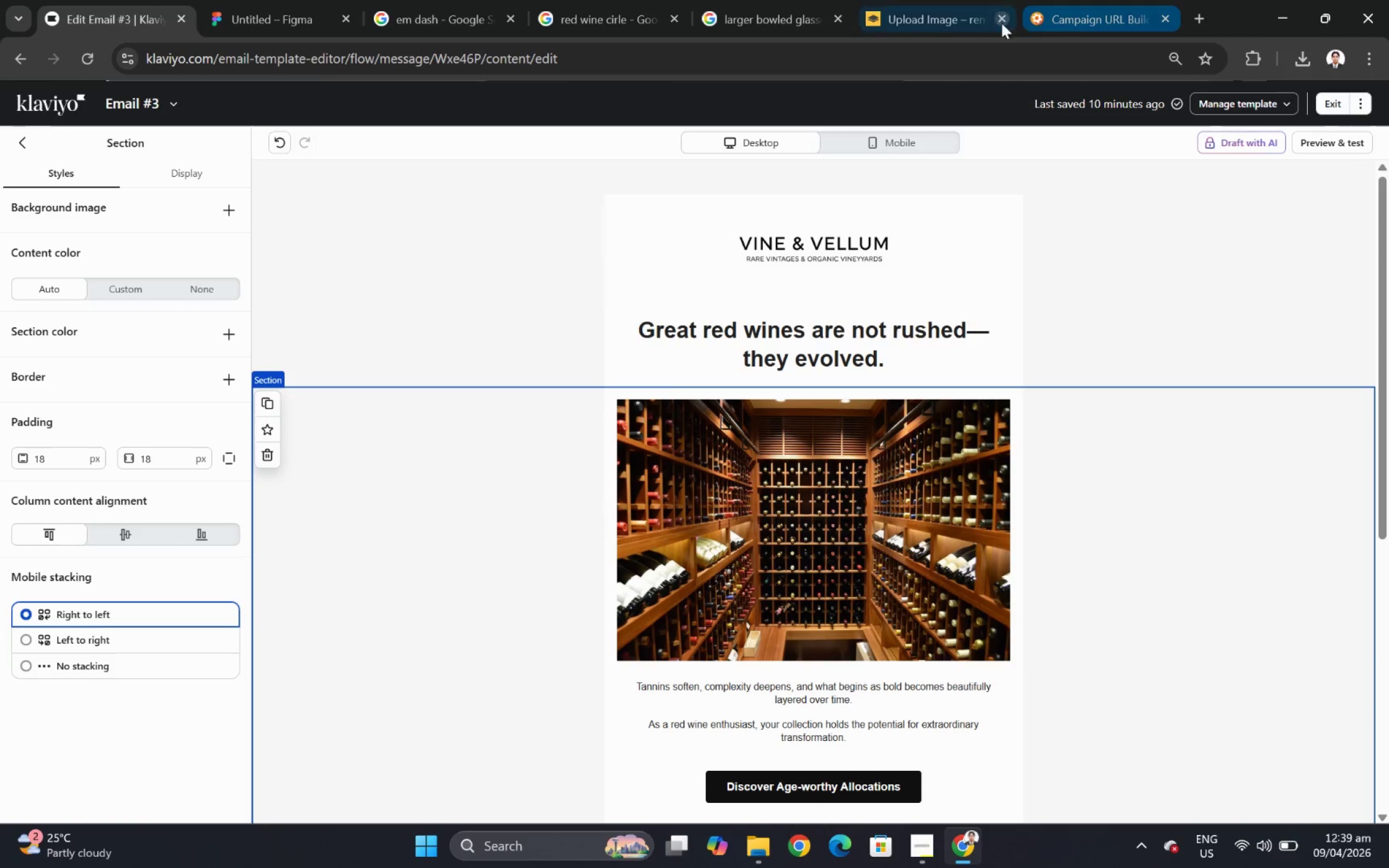 
left_click([744, 11])
 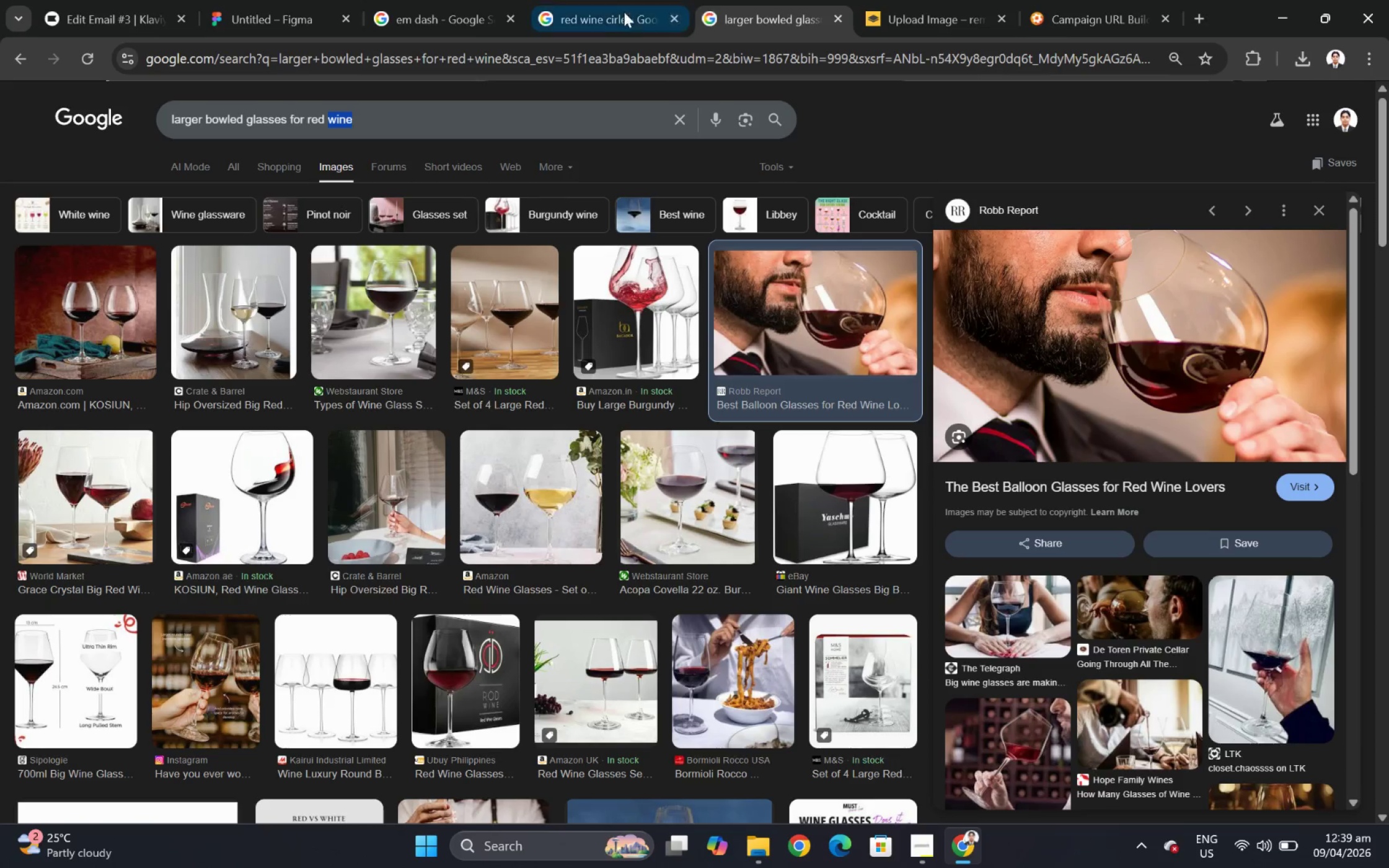 
left_click([586, 12])
 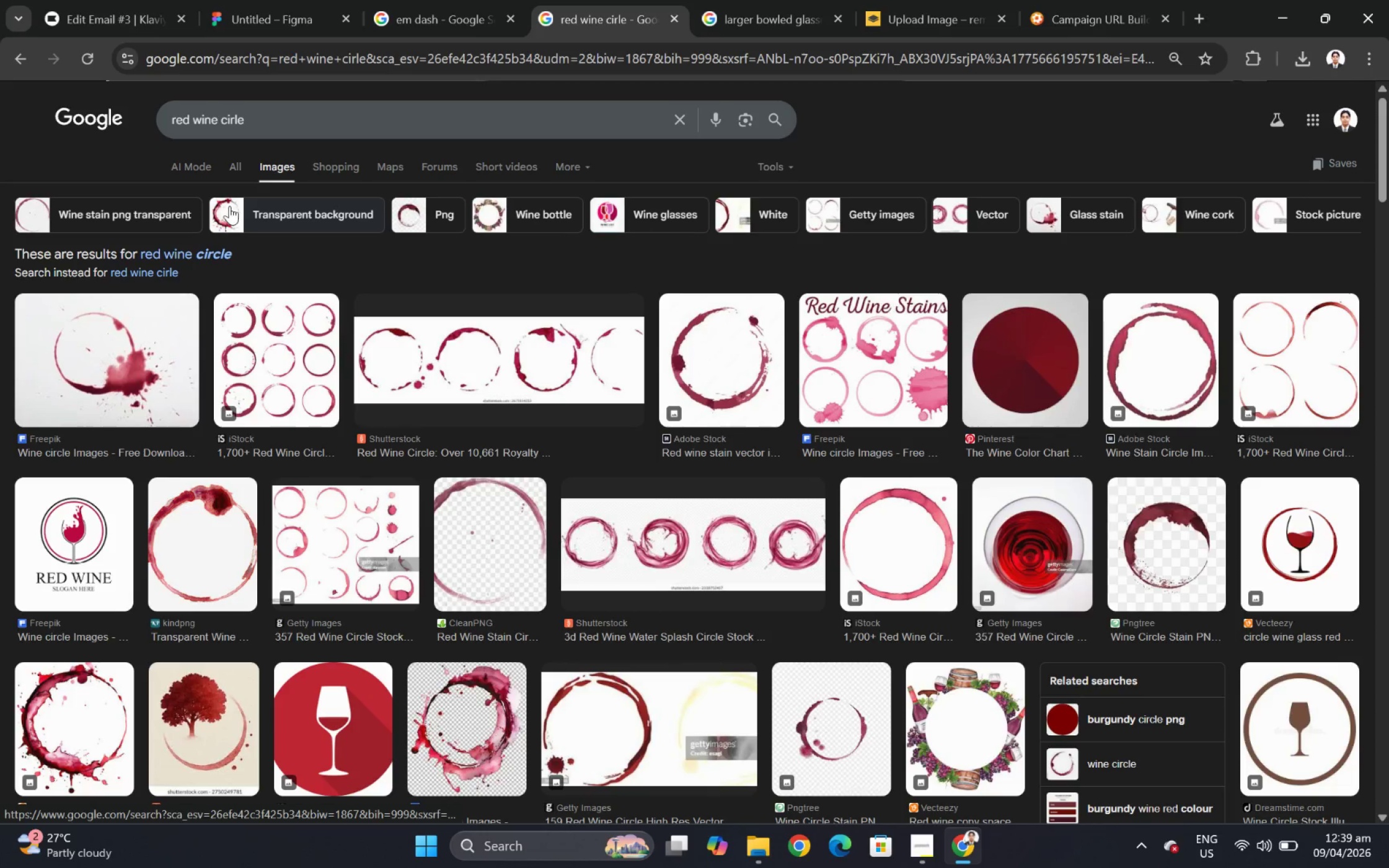 
wait(5.72)
 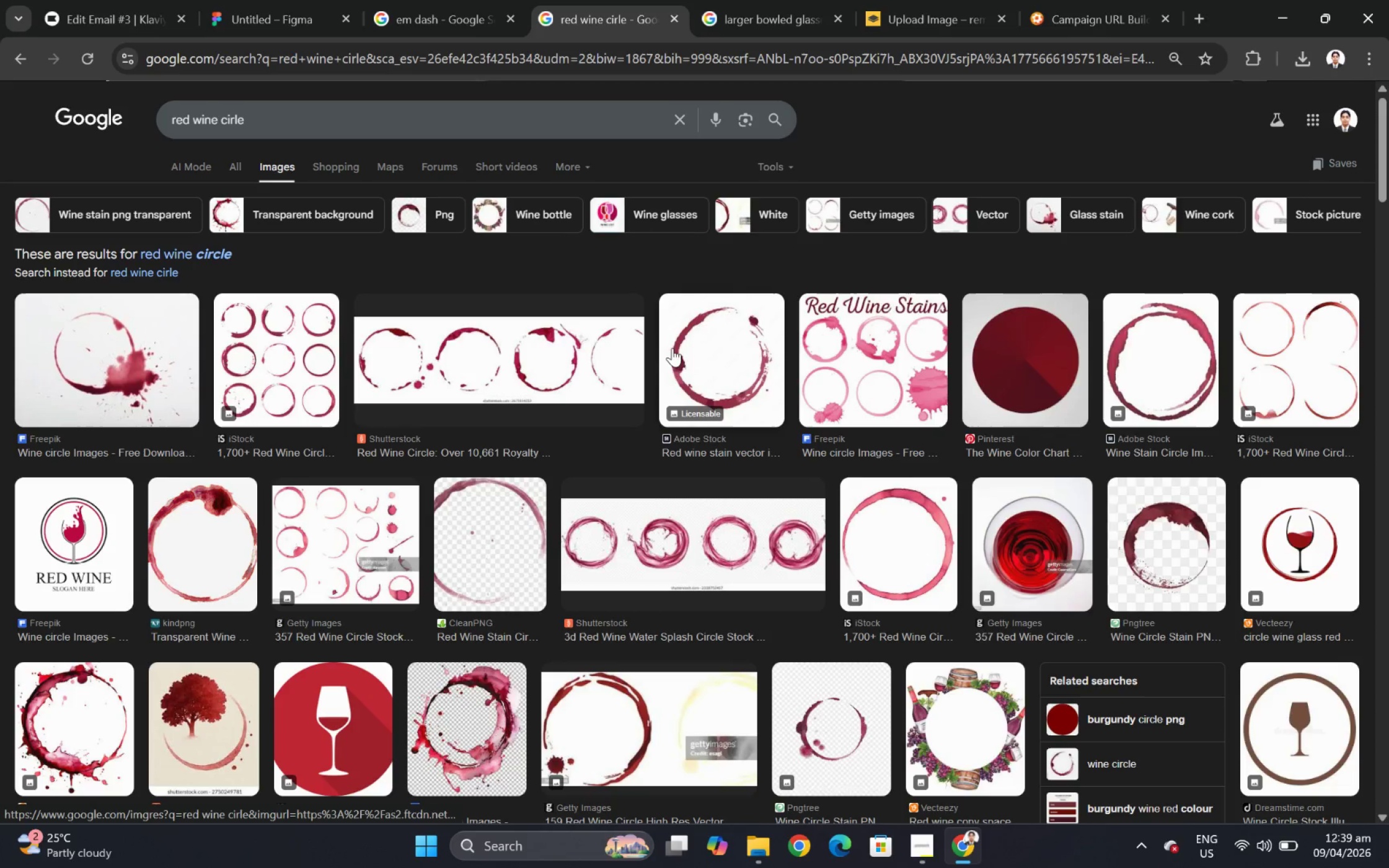 
left_click([237, 117])
 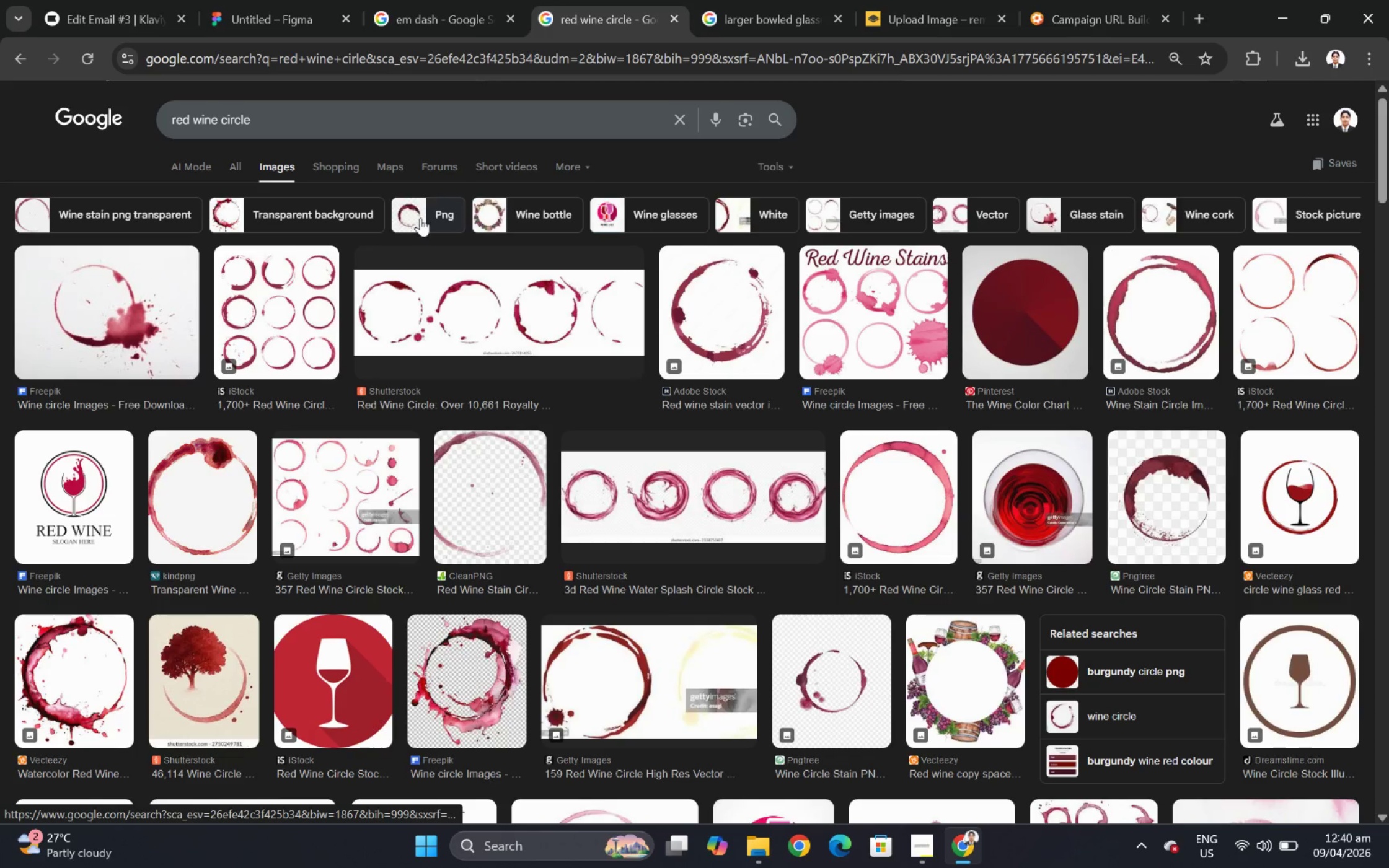 
left_click([422, 217])
 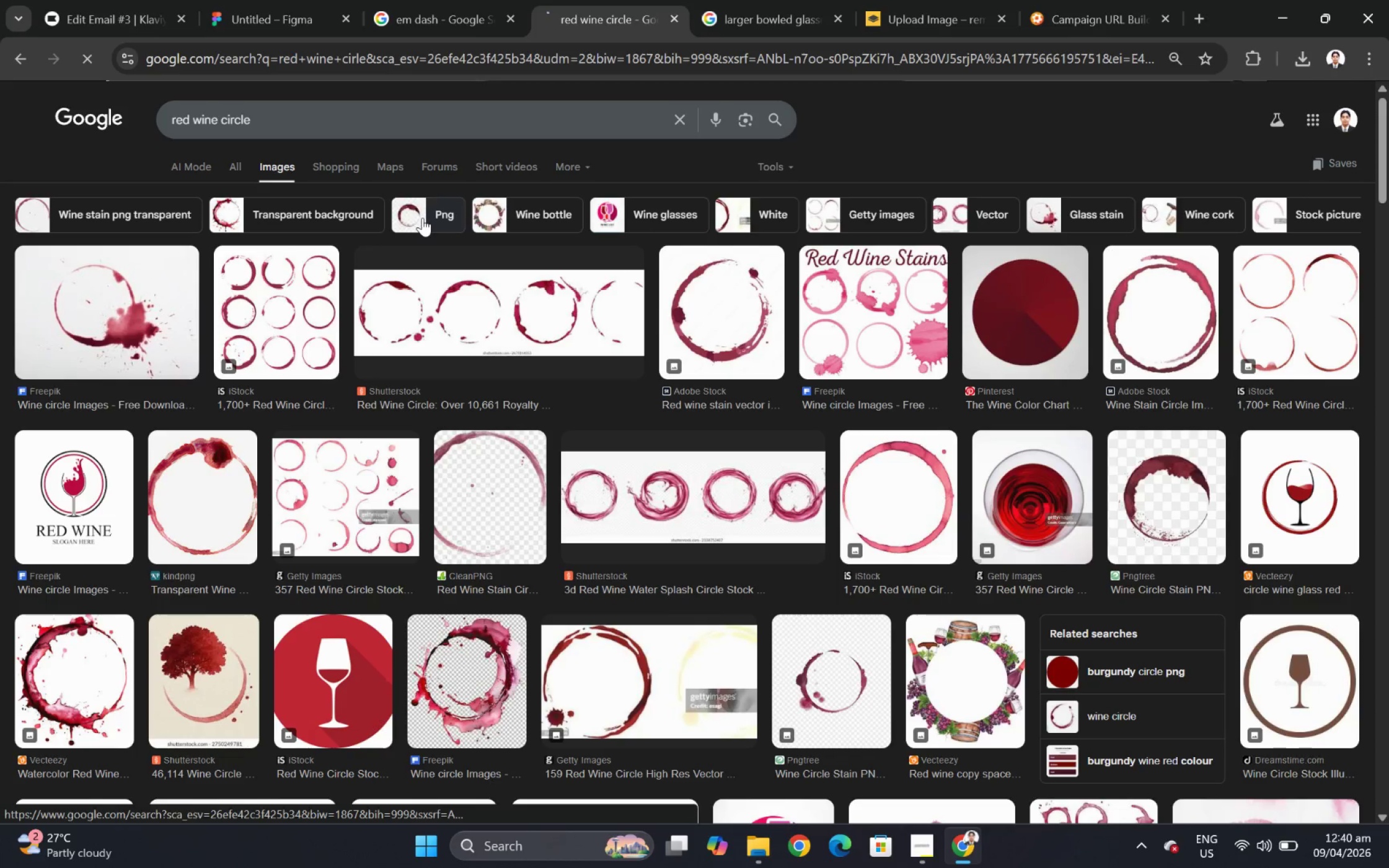 
mouse_move([426, 221])
 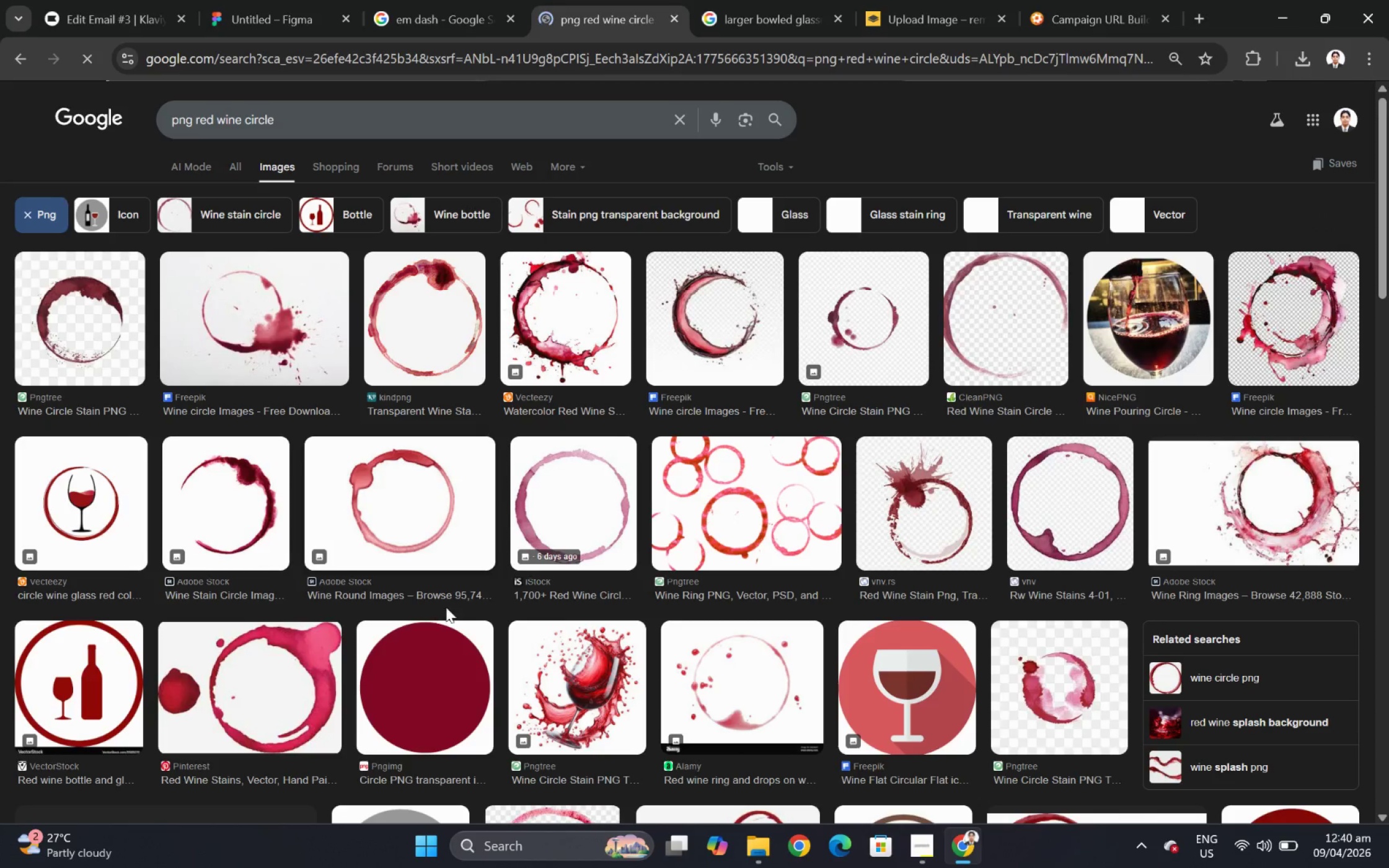 
scroll: coordinate [478, 584], scroll_direction: down, amount: 2.0
 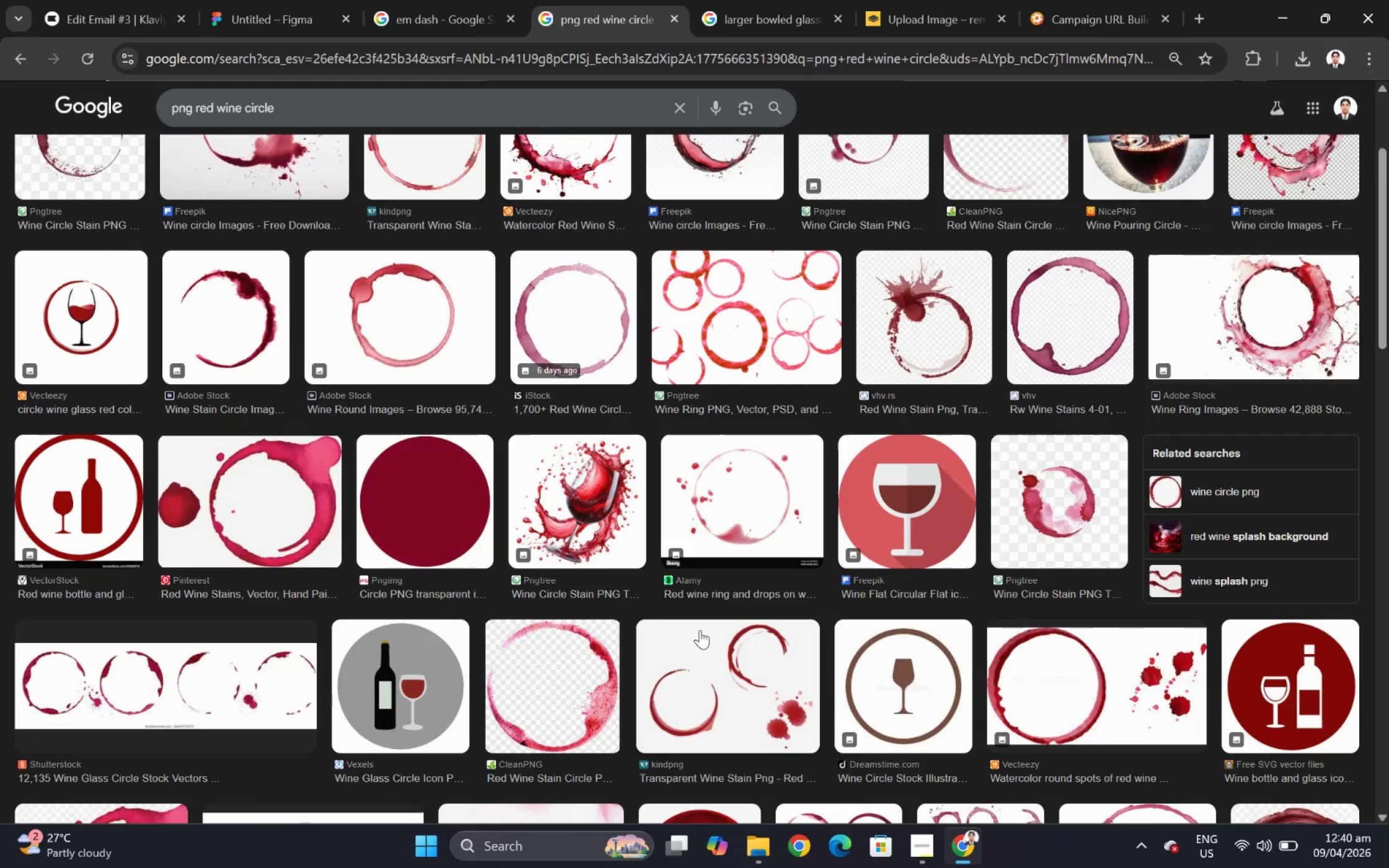 
scroll: coordinate [705, 625], scroll_direction: up, amount: 1.0
 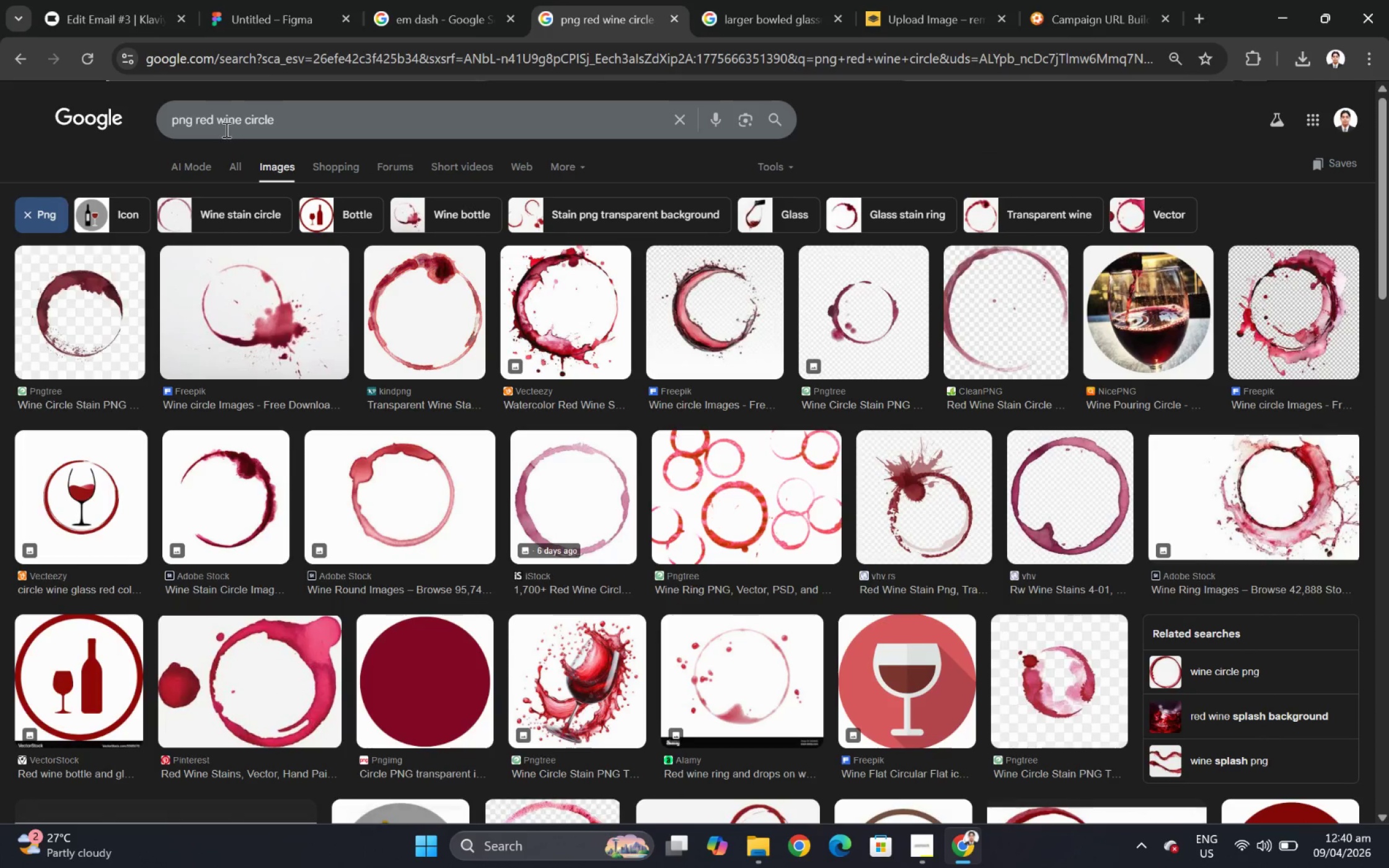 
left_click([242, 125])
 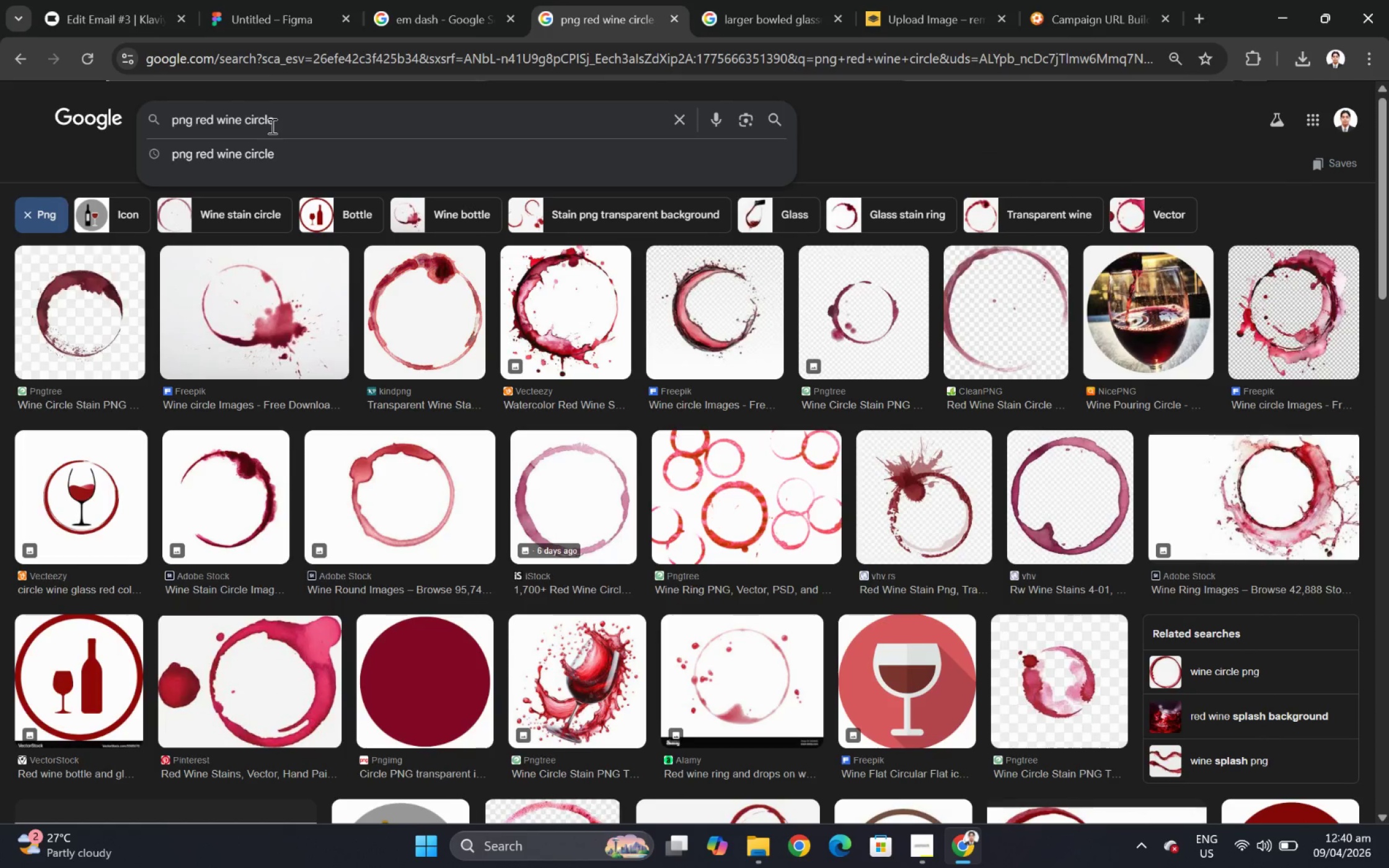 
type( watery)
 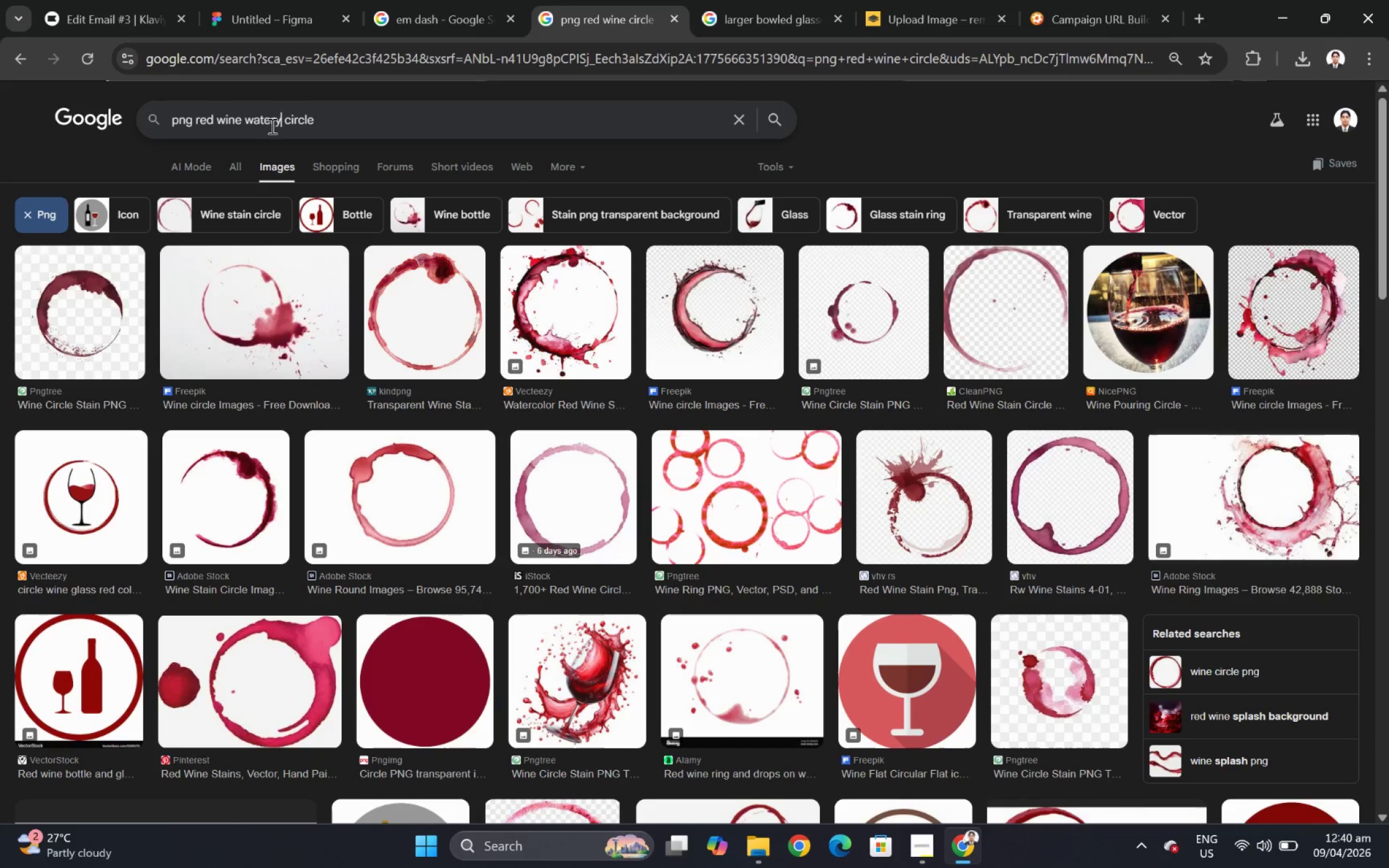 
key(Enter)
 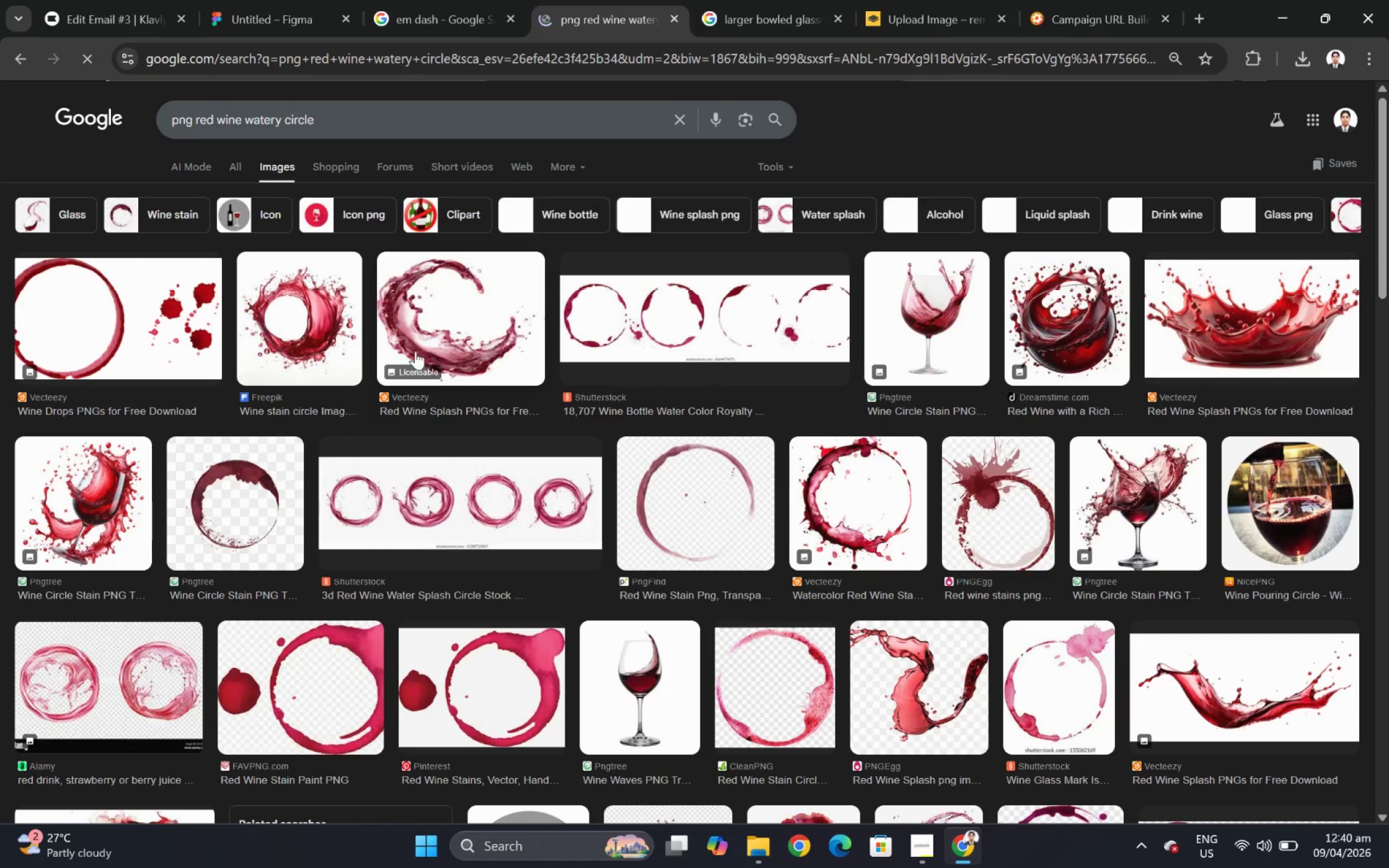 
left_click([322, 340])
 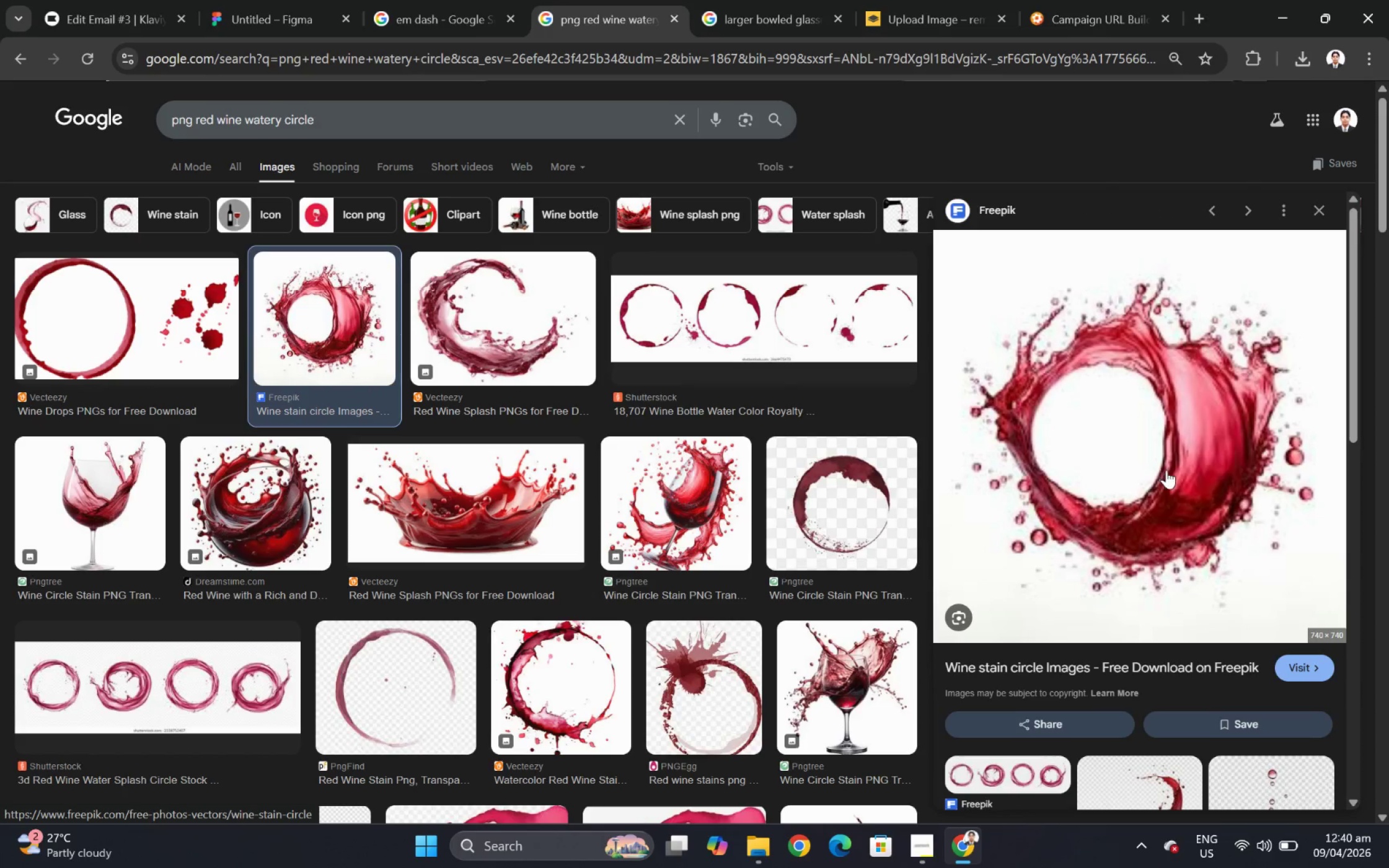 
left_click([1175, 546])
 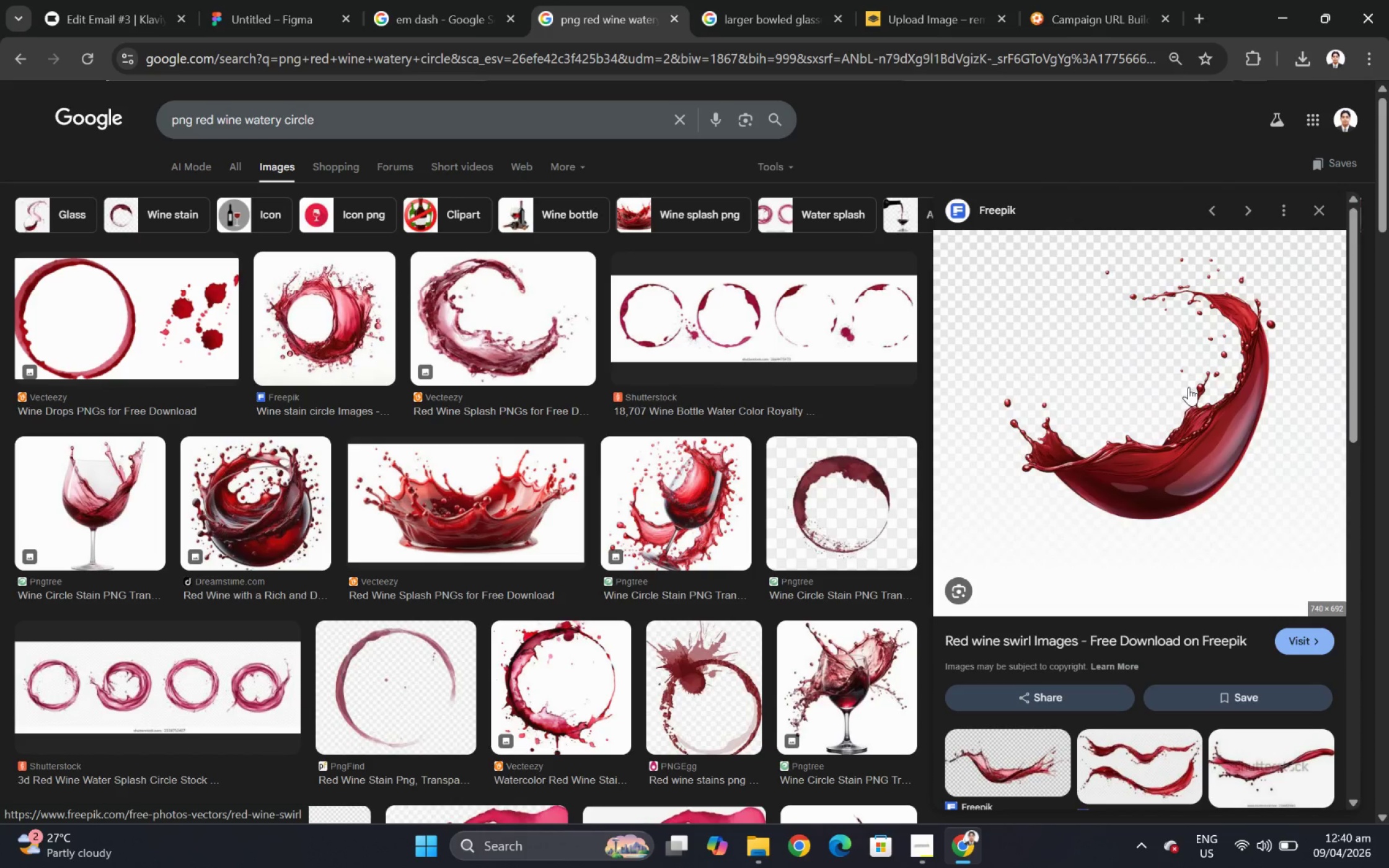 
scroll: coordinate [1171, 470], scroll_direction: down, amount: 3.0
 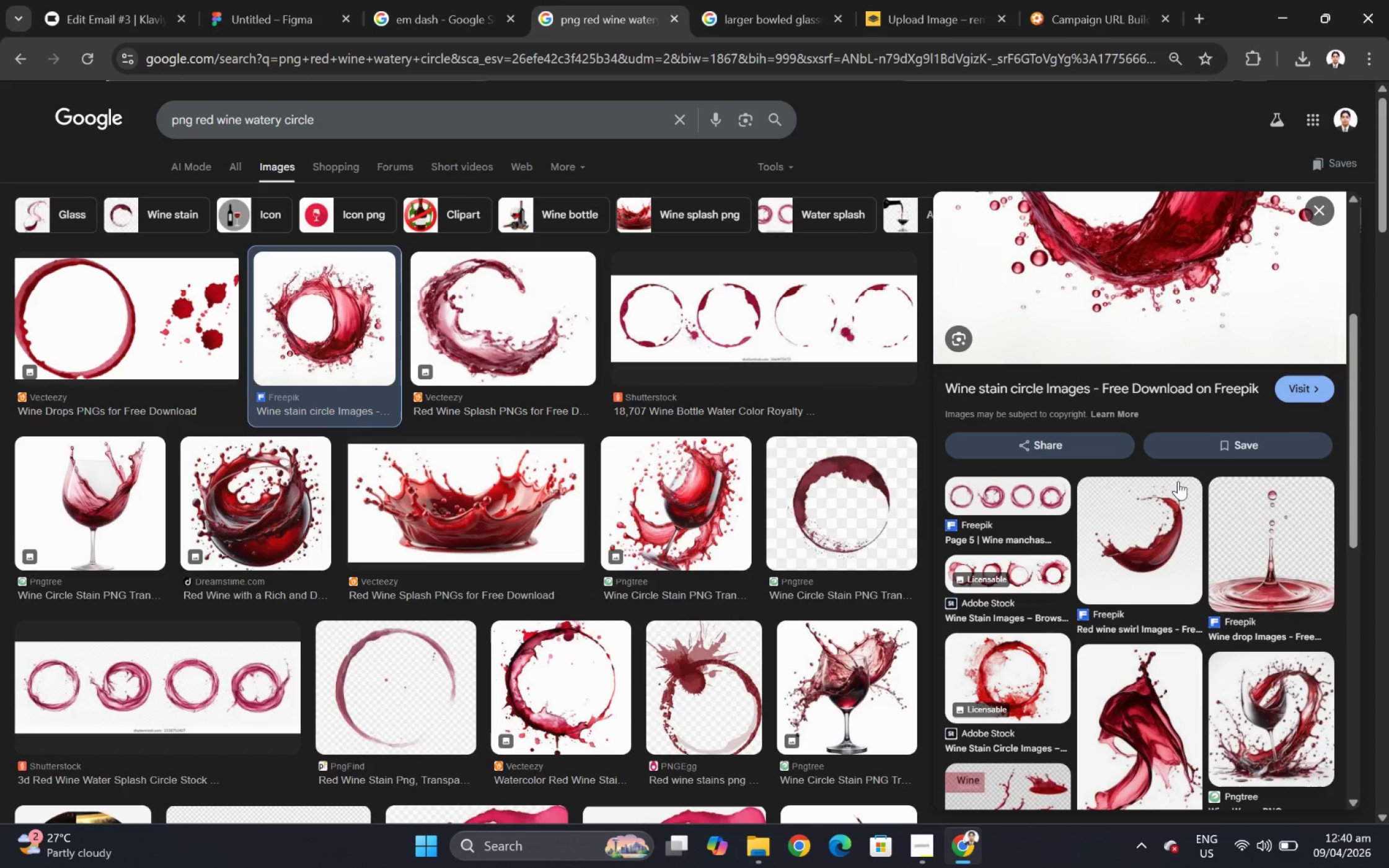 
right_click([1188, 385])
 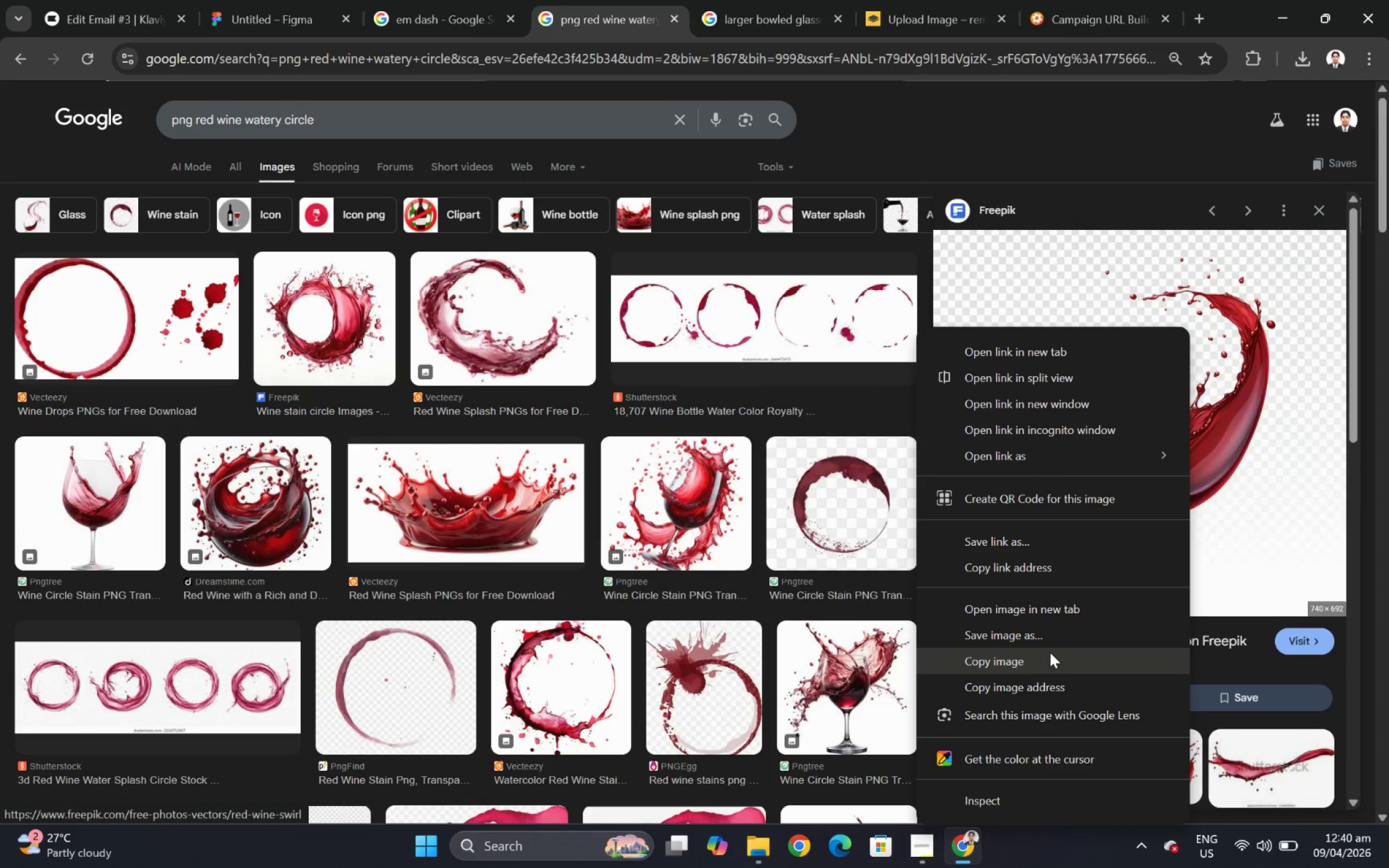 
left_click([1065, 691])
 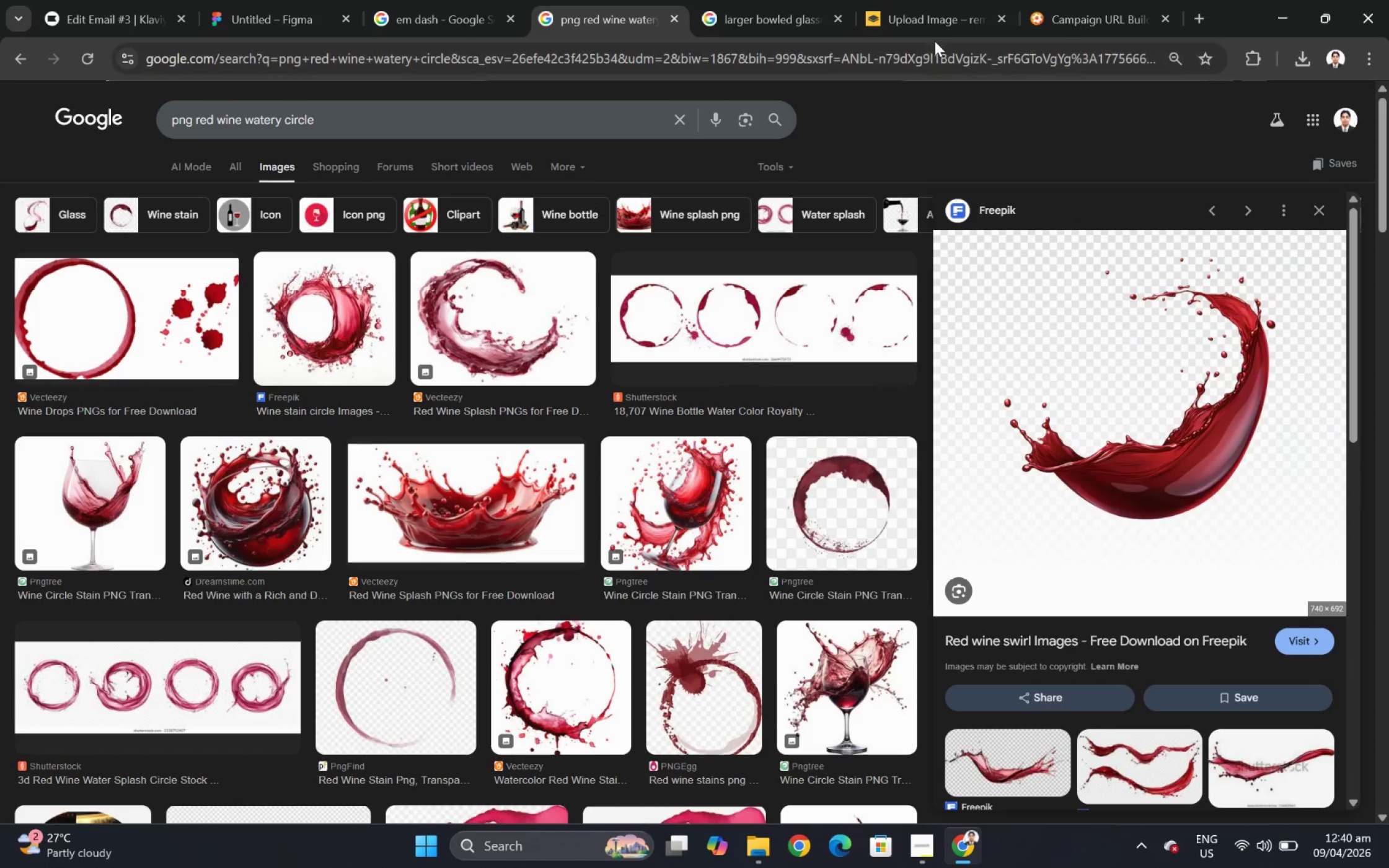 
left_click([930, 25])
 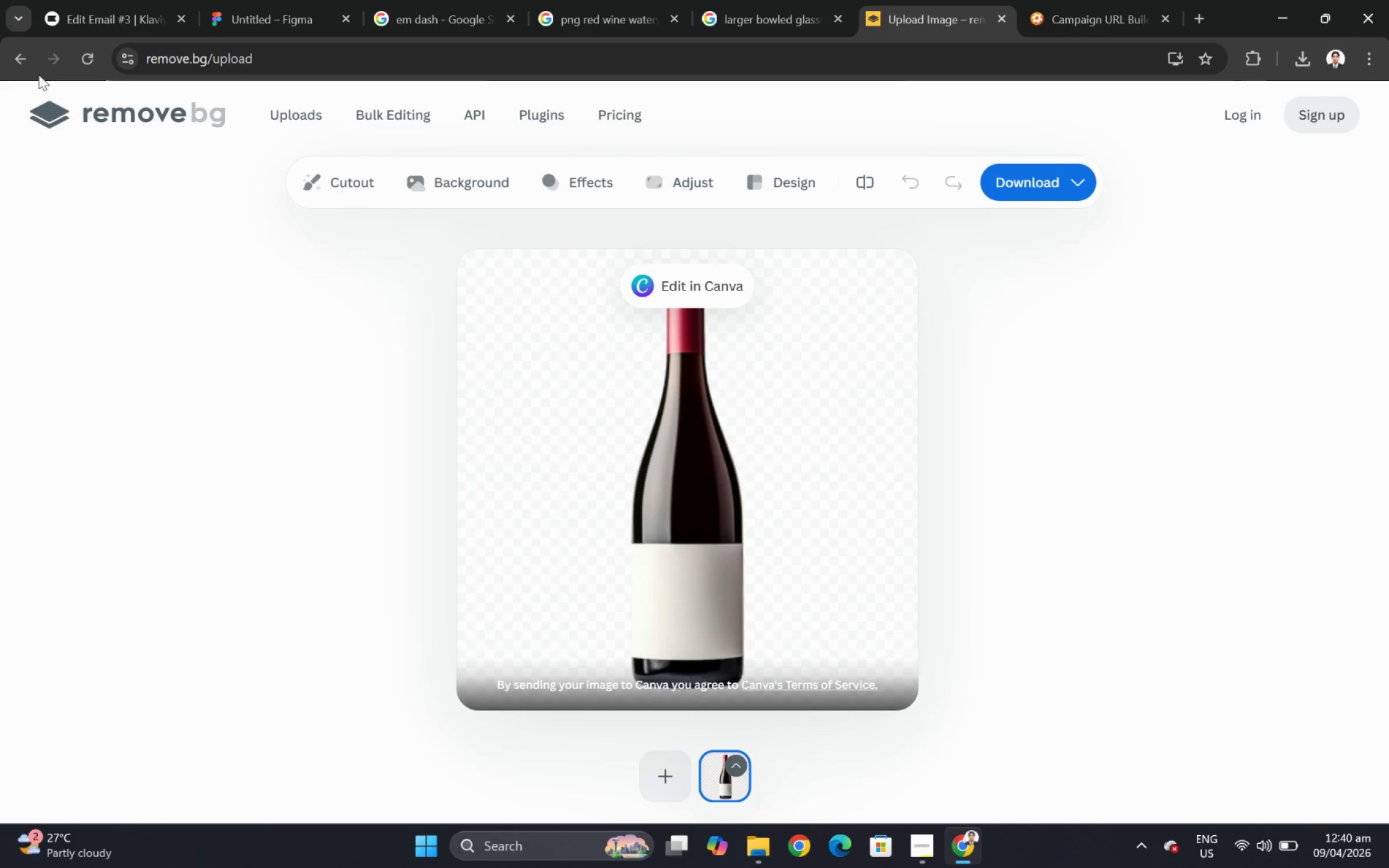 
left_click([21, 58])
 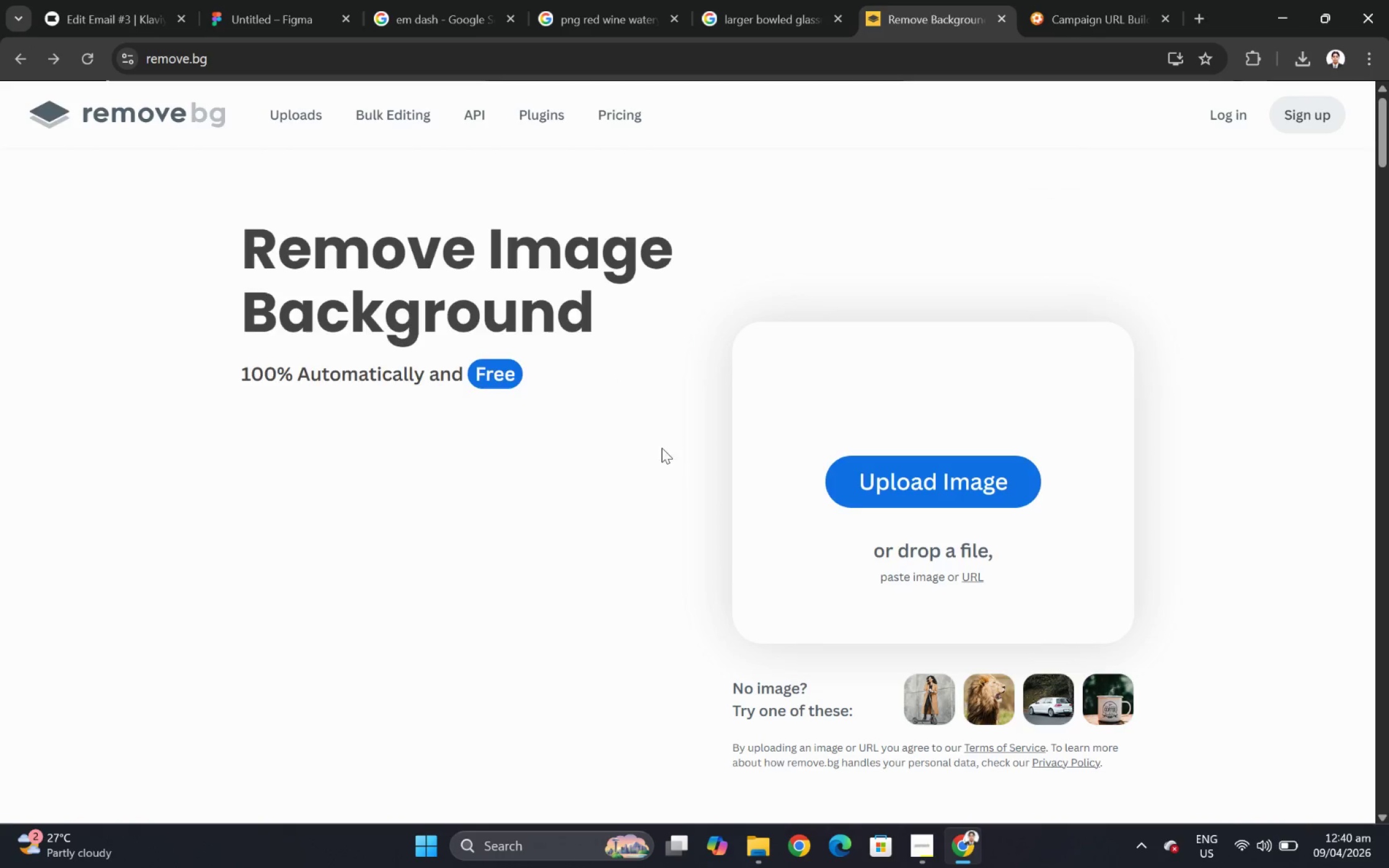 
left_click([938, 488])
 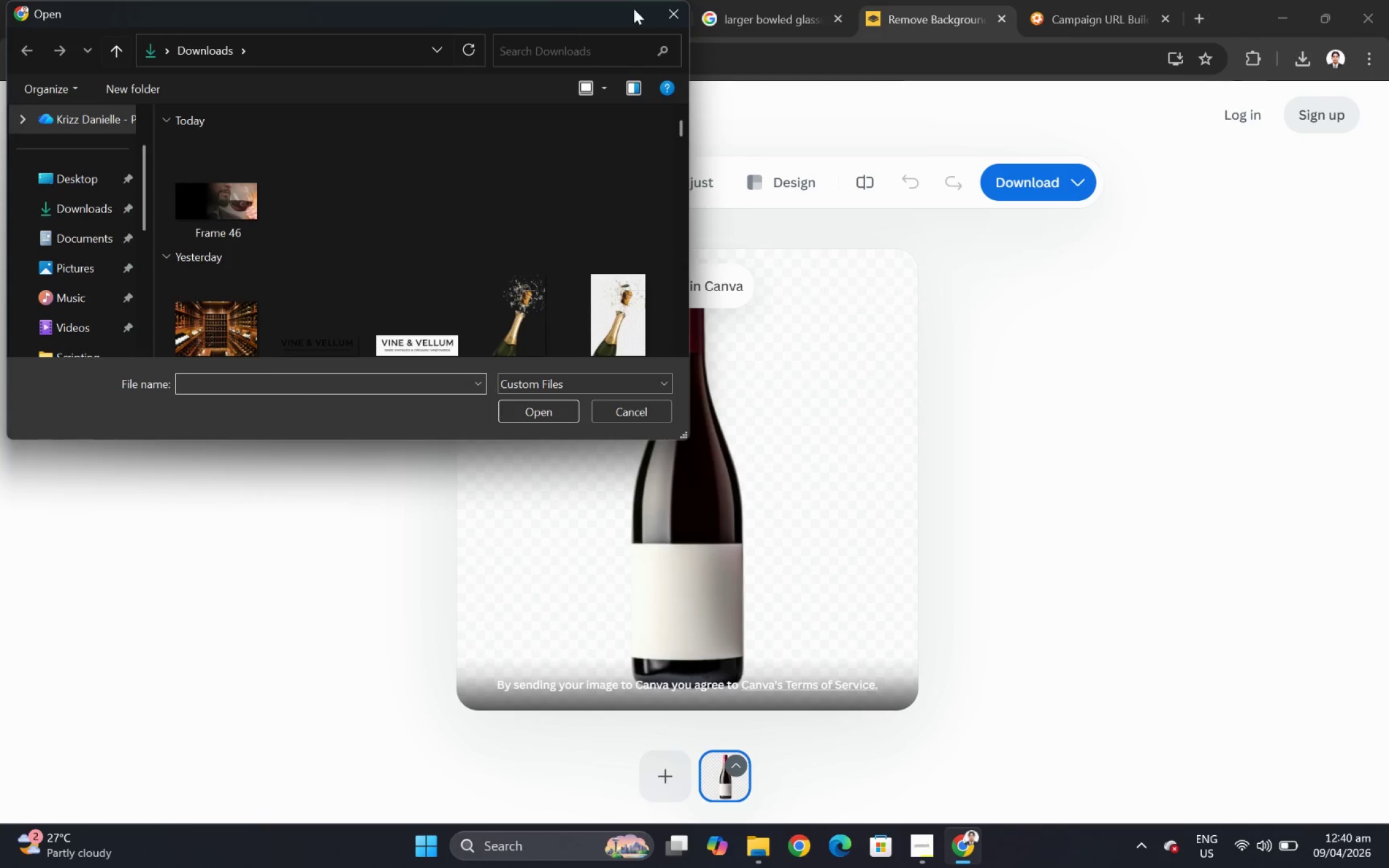 
left_click([669, 16])
 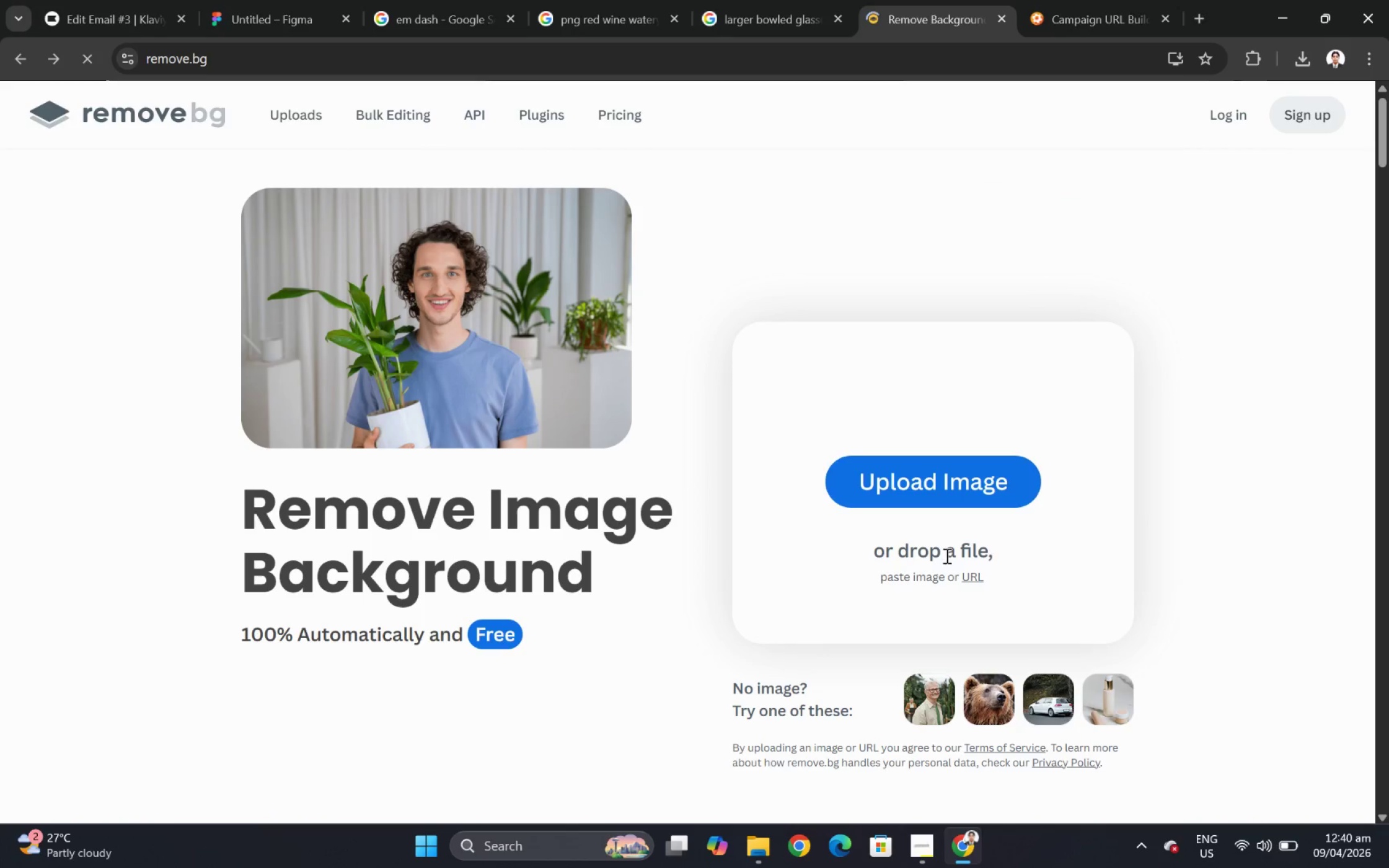 
left_click([966, 581])
 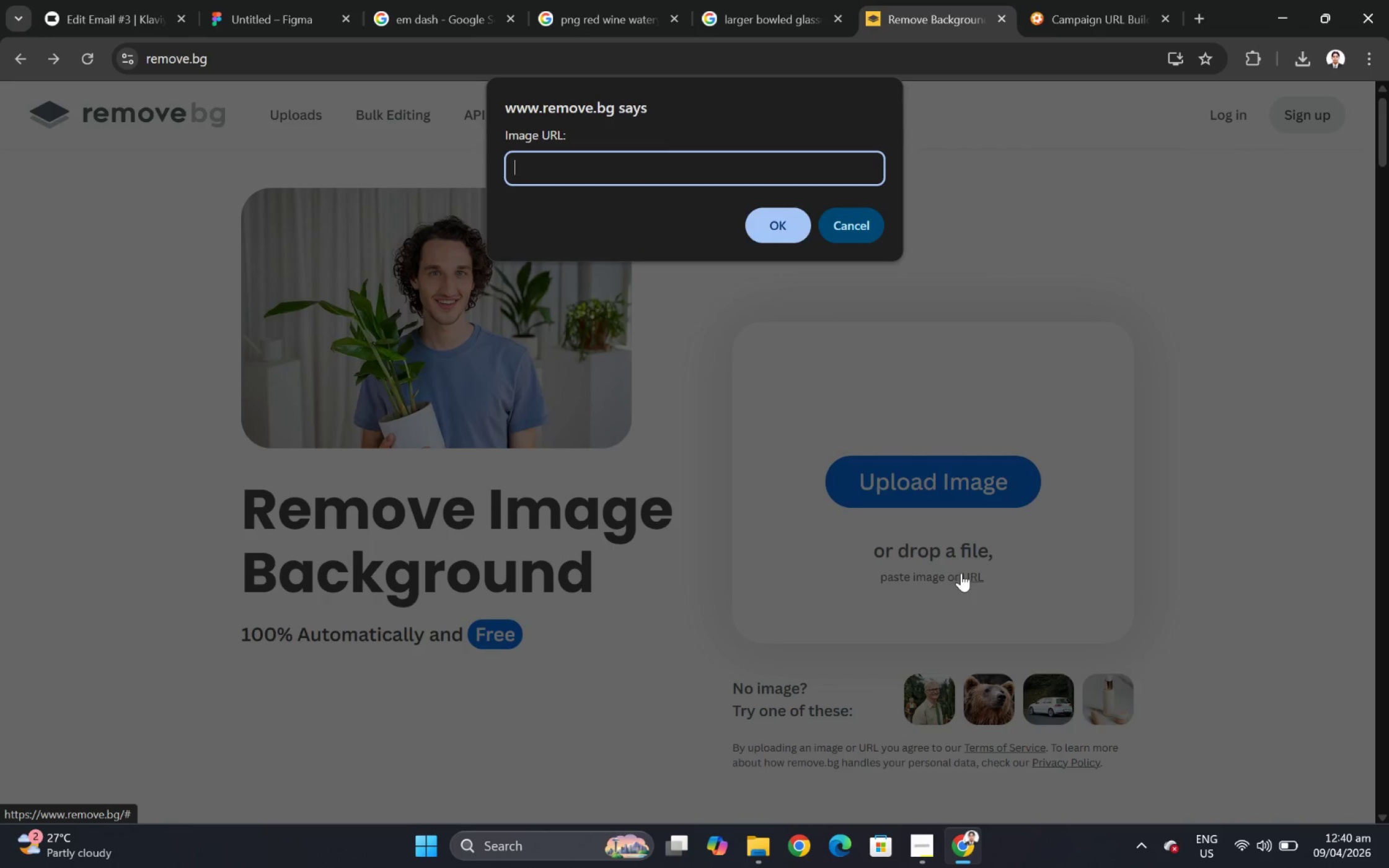 
key(Control+V)
 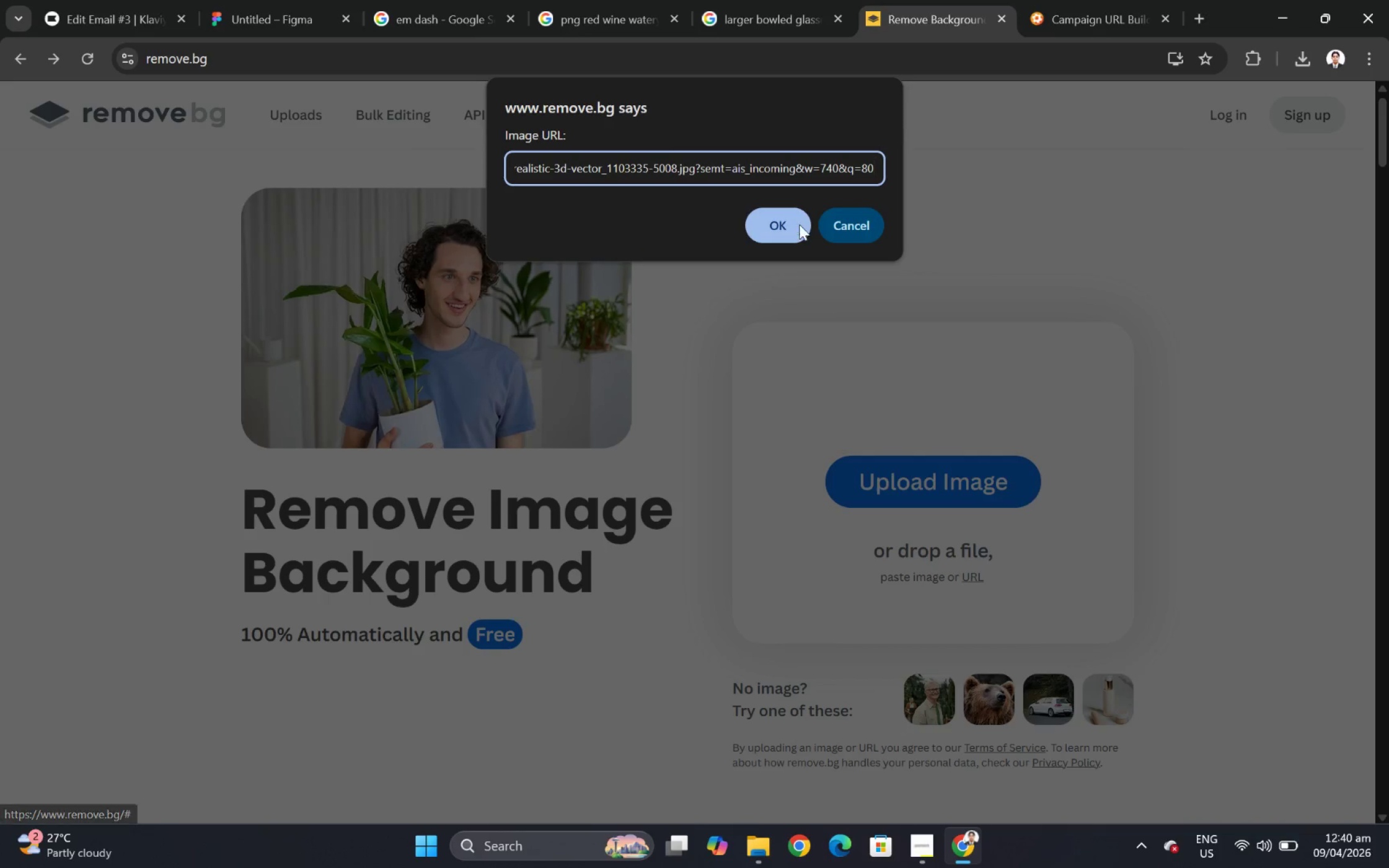 
left_click([792, 224])
 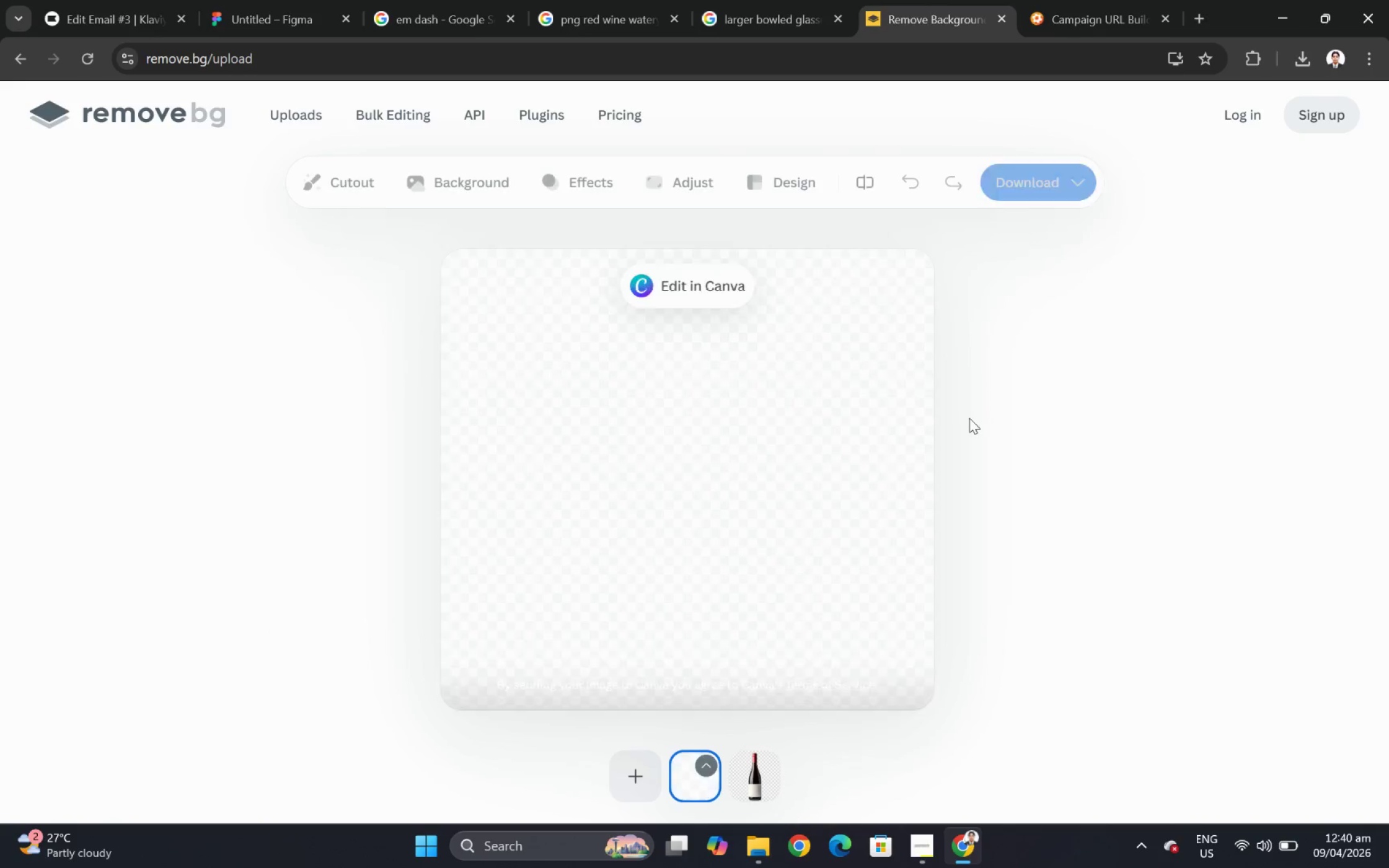 
wait(9.45)
 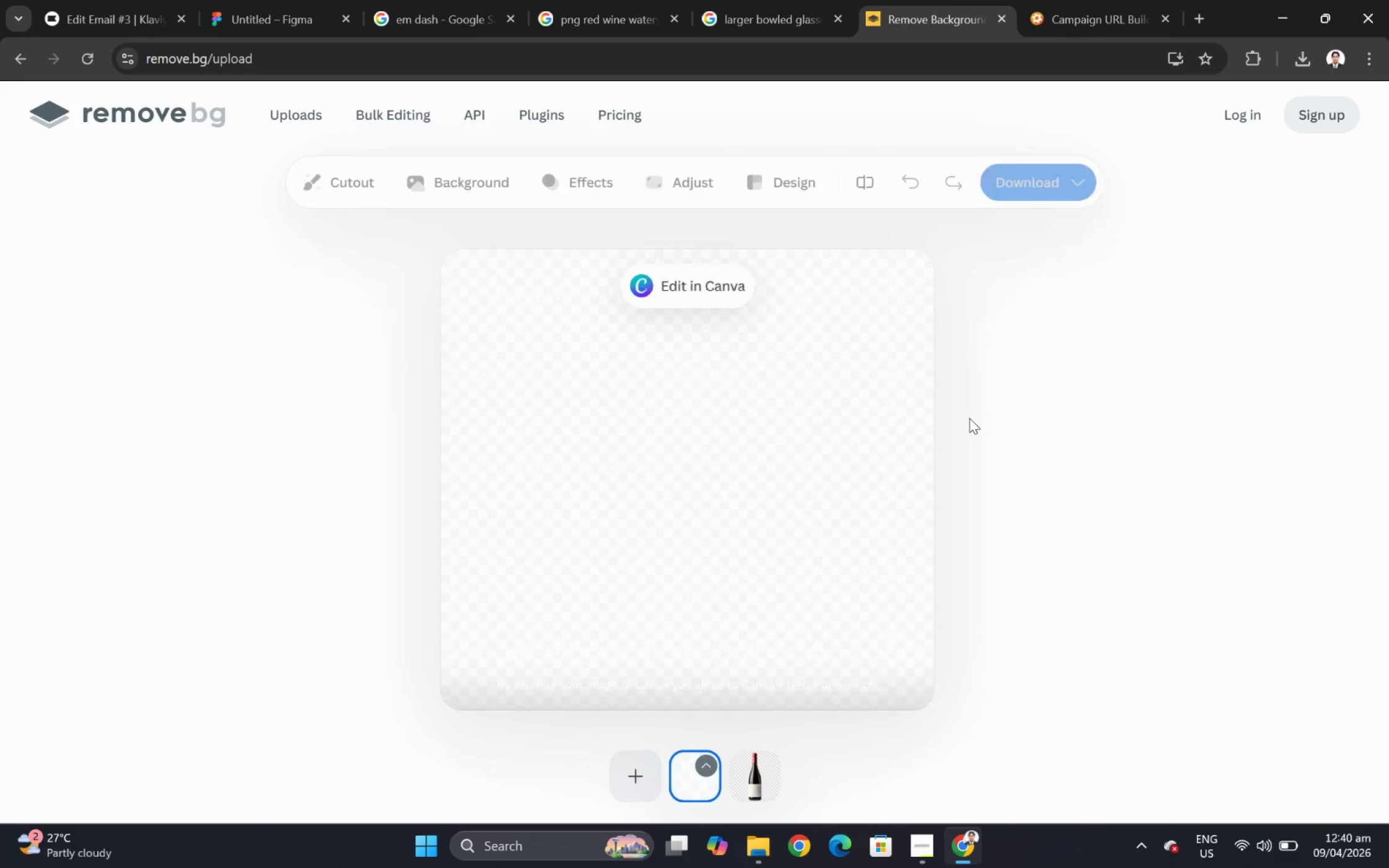 
left_click([803, 528])
 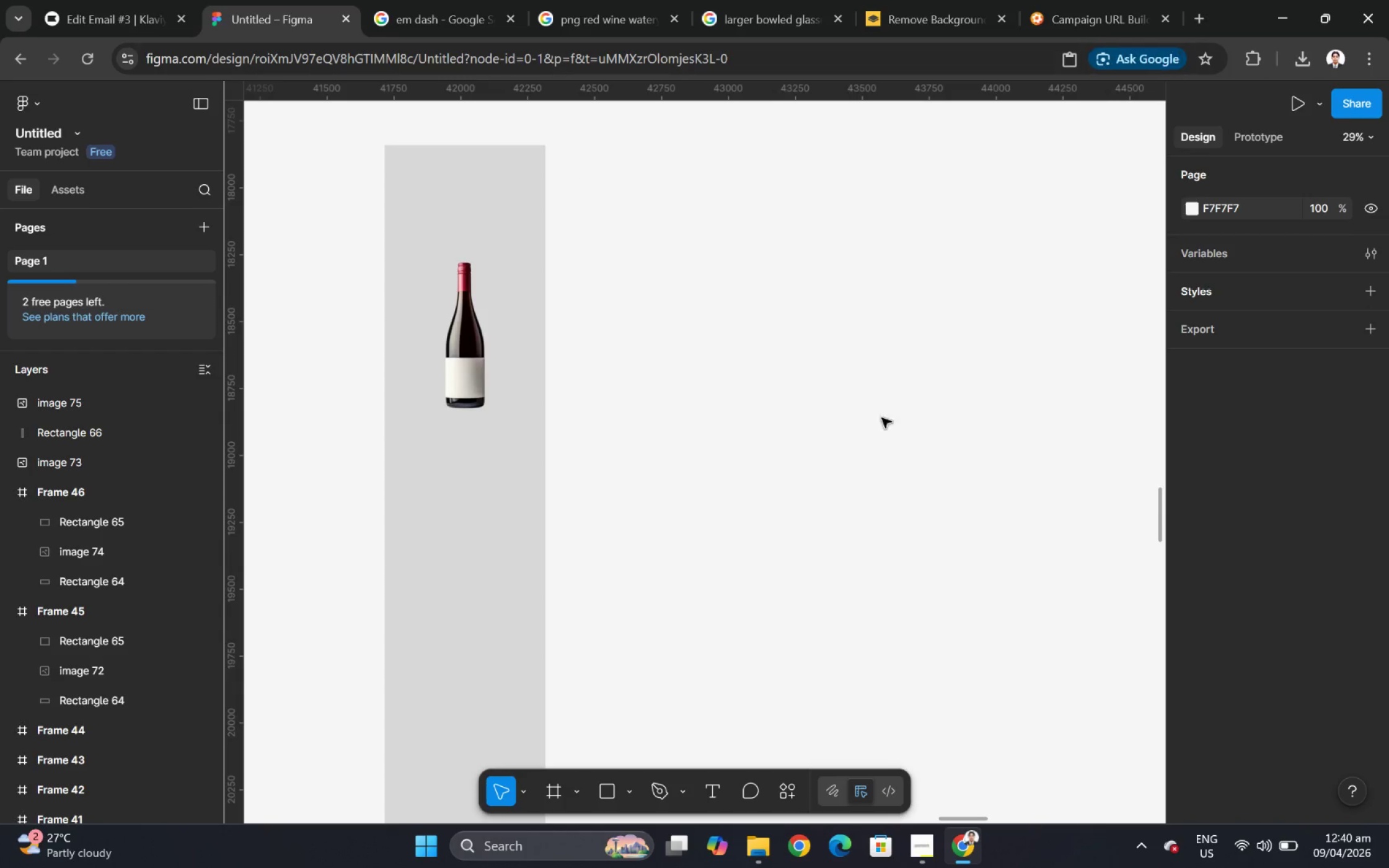 
key(Control+V)
 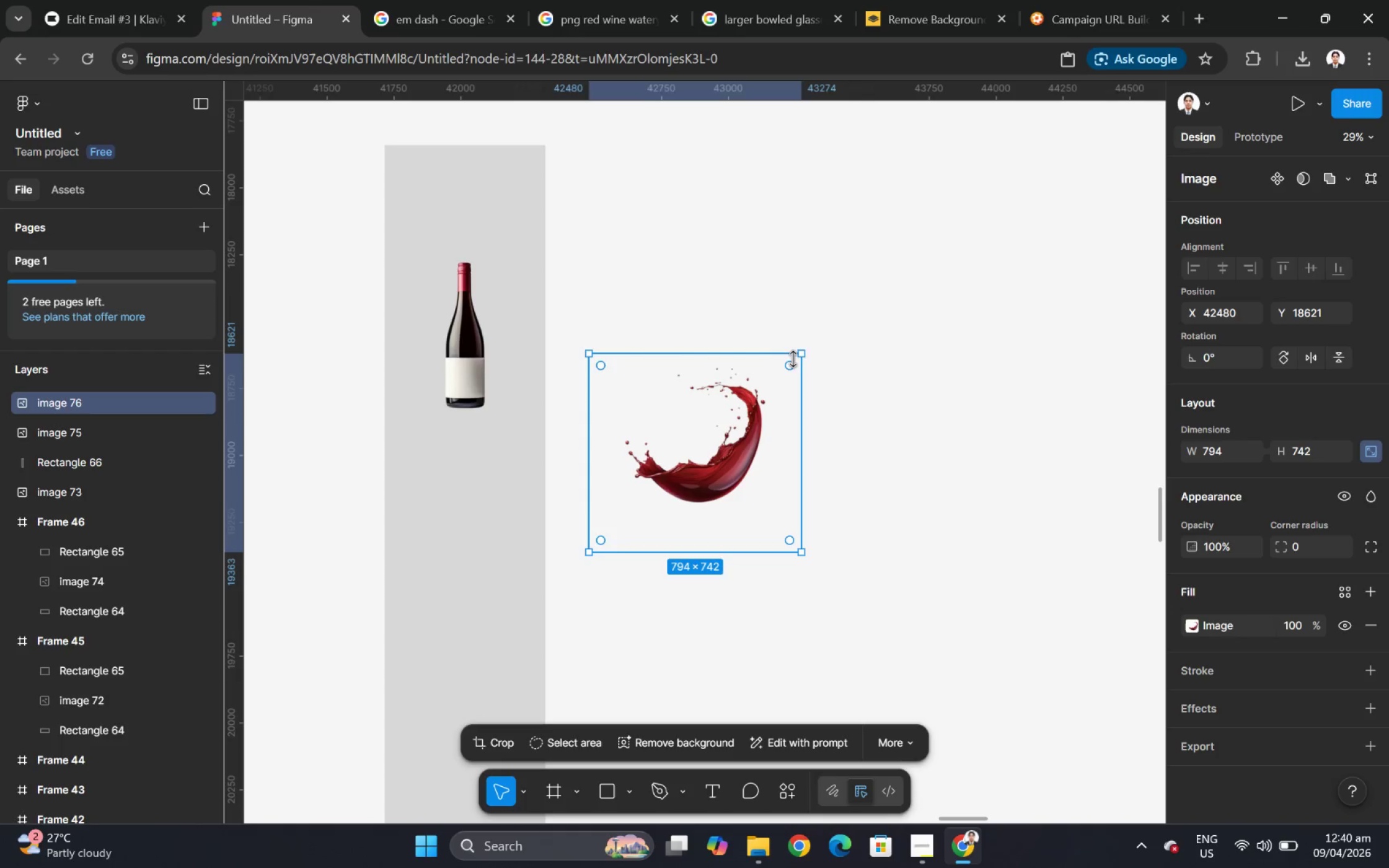 
left_click_drag(start_coordinate=[798, 357], to_coordinate=[699, 471])
 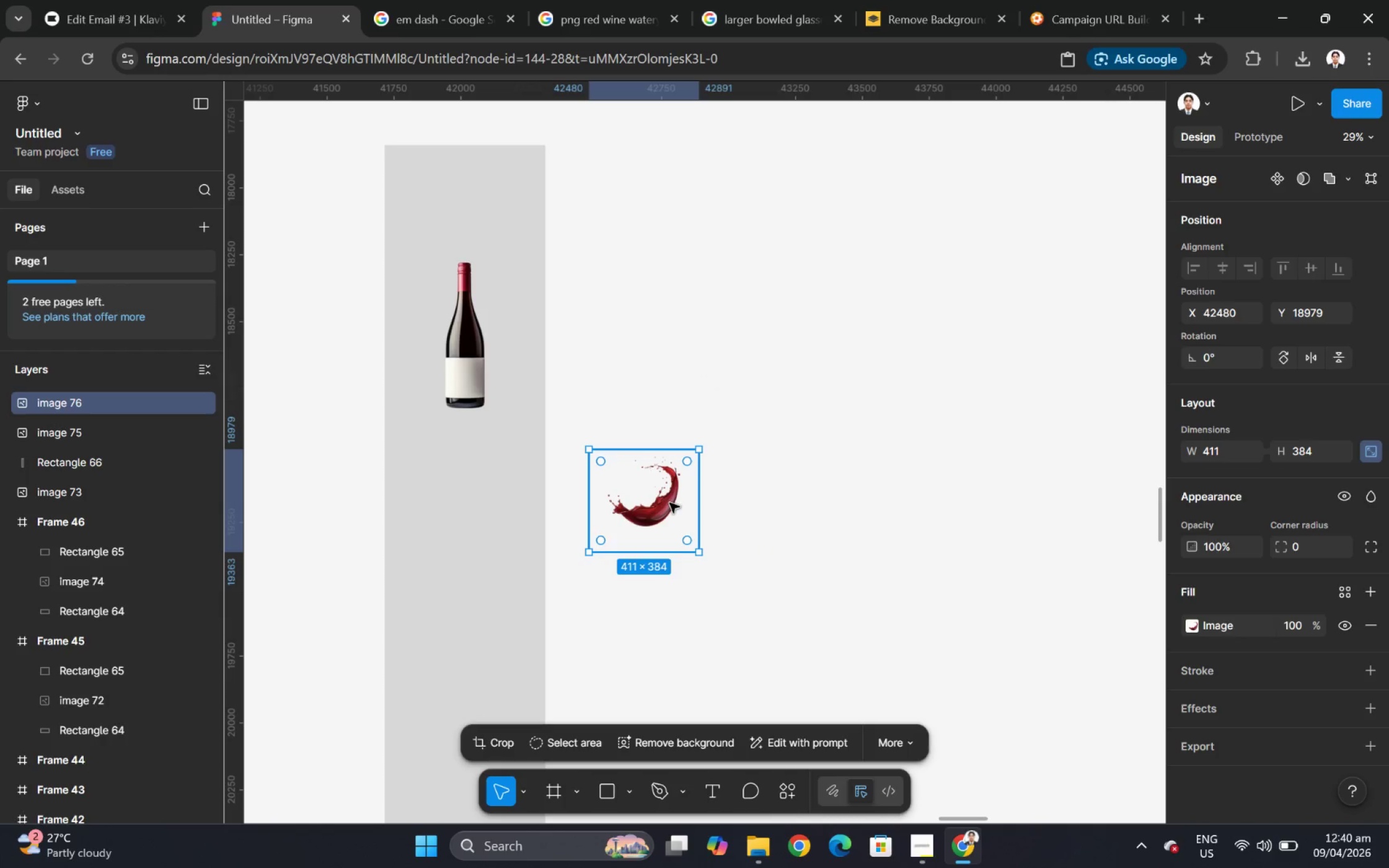 
left_click_drag(start_coordinate=[669, 502], to_coordinate=[484, 345])
 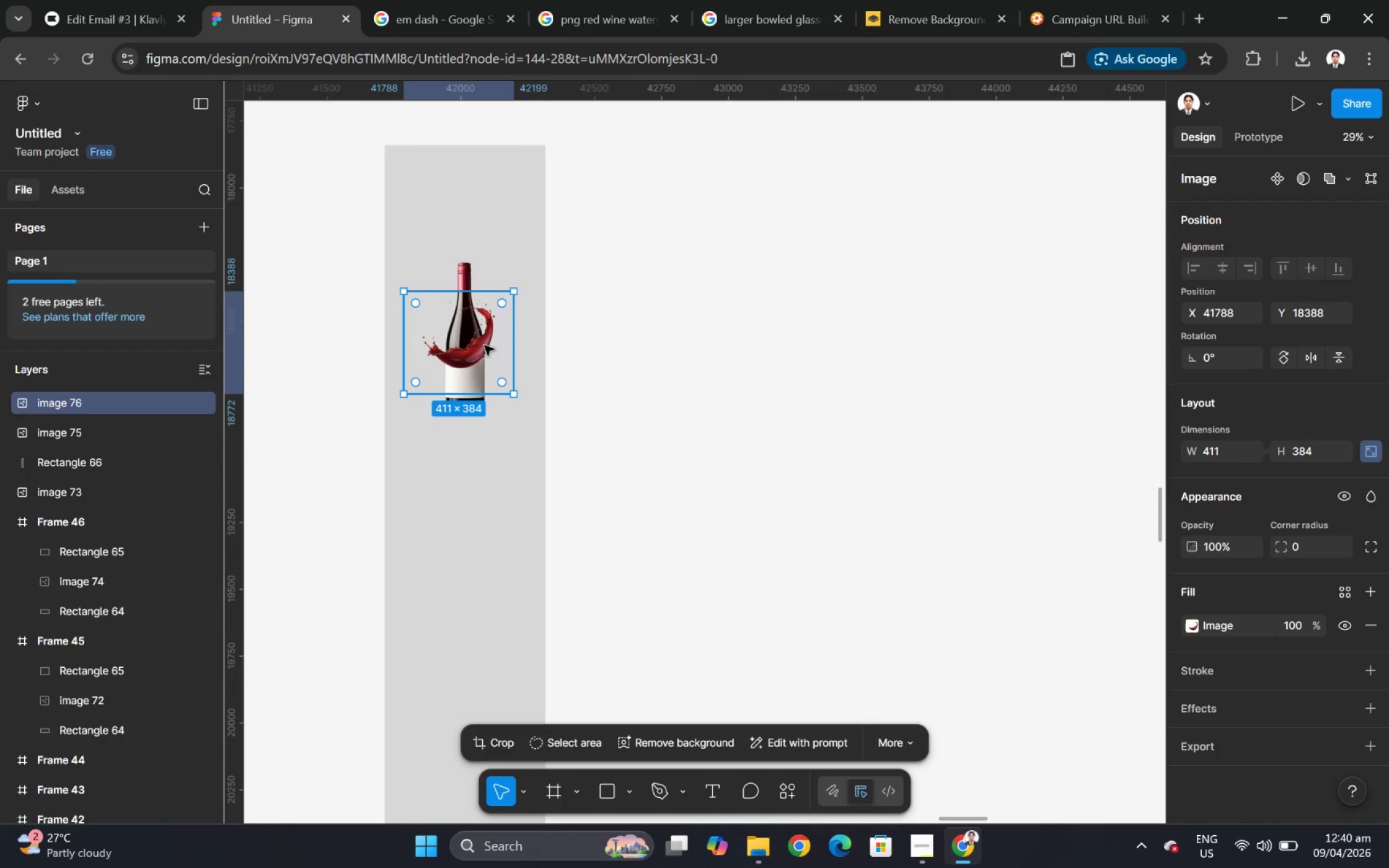 
key(Control+BracketLeft)
 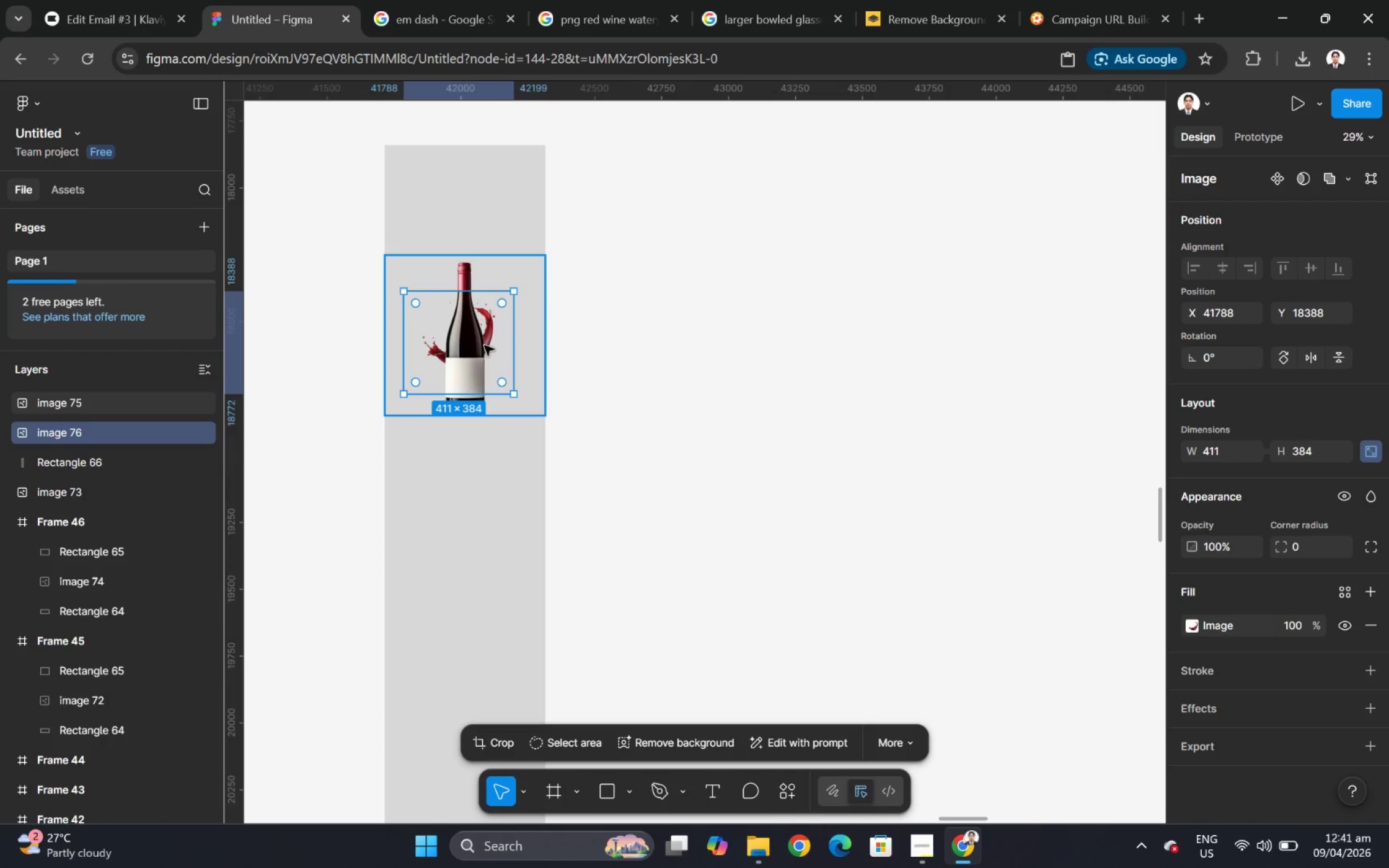 
hold_key(key=ControlLeft, duration=1.5)
 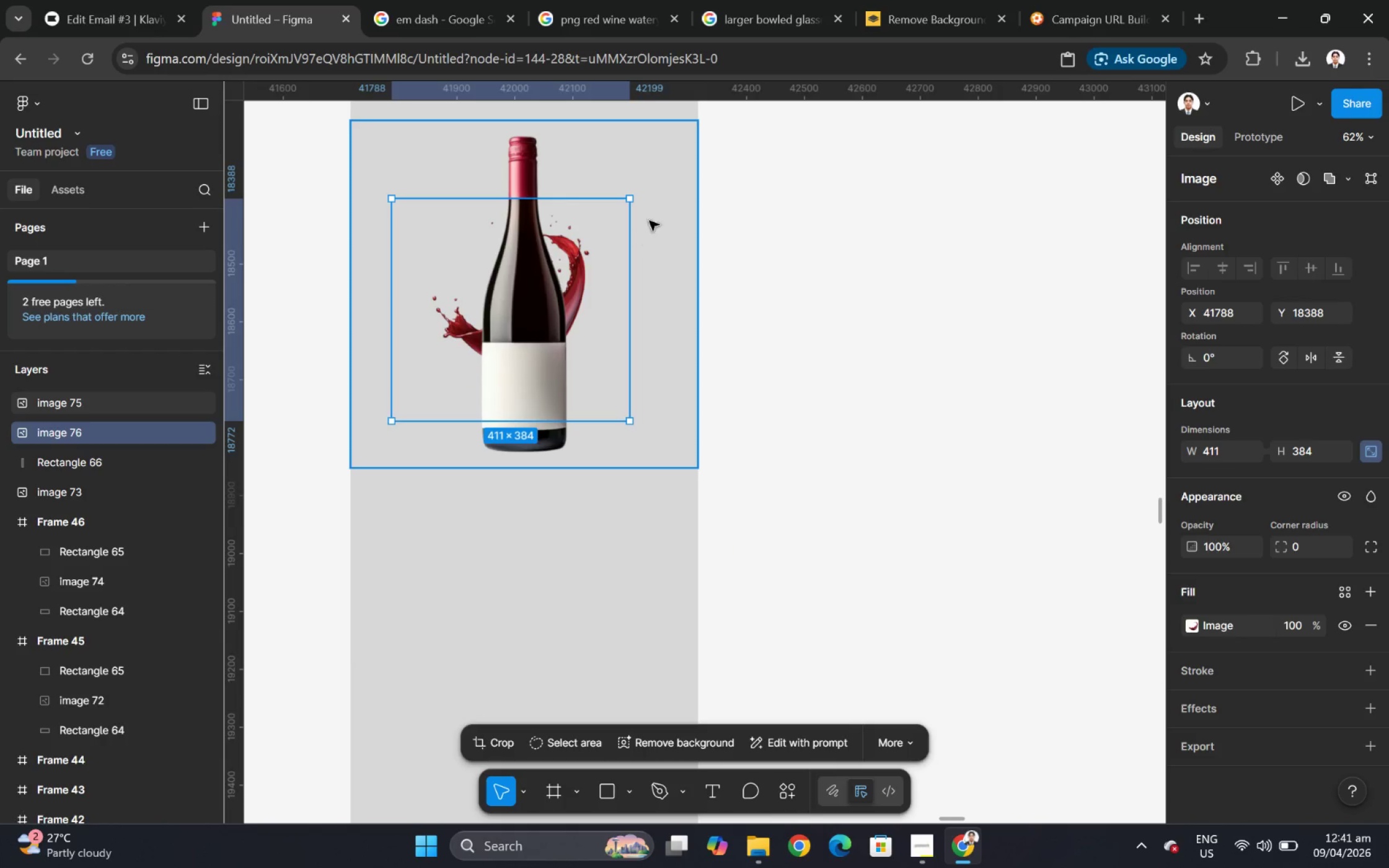 
key(Control+ControlLeft)
 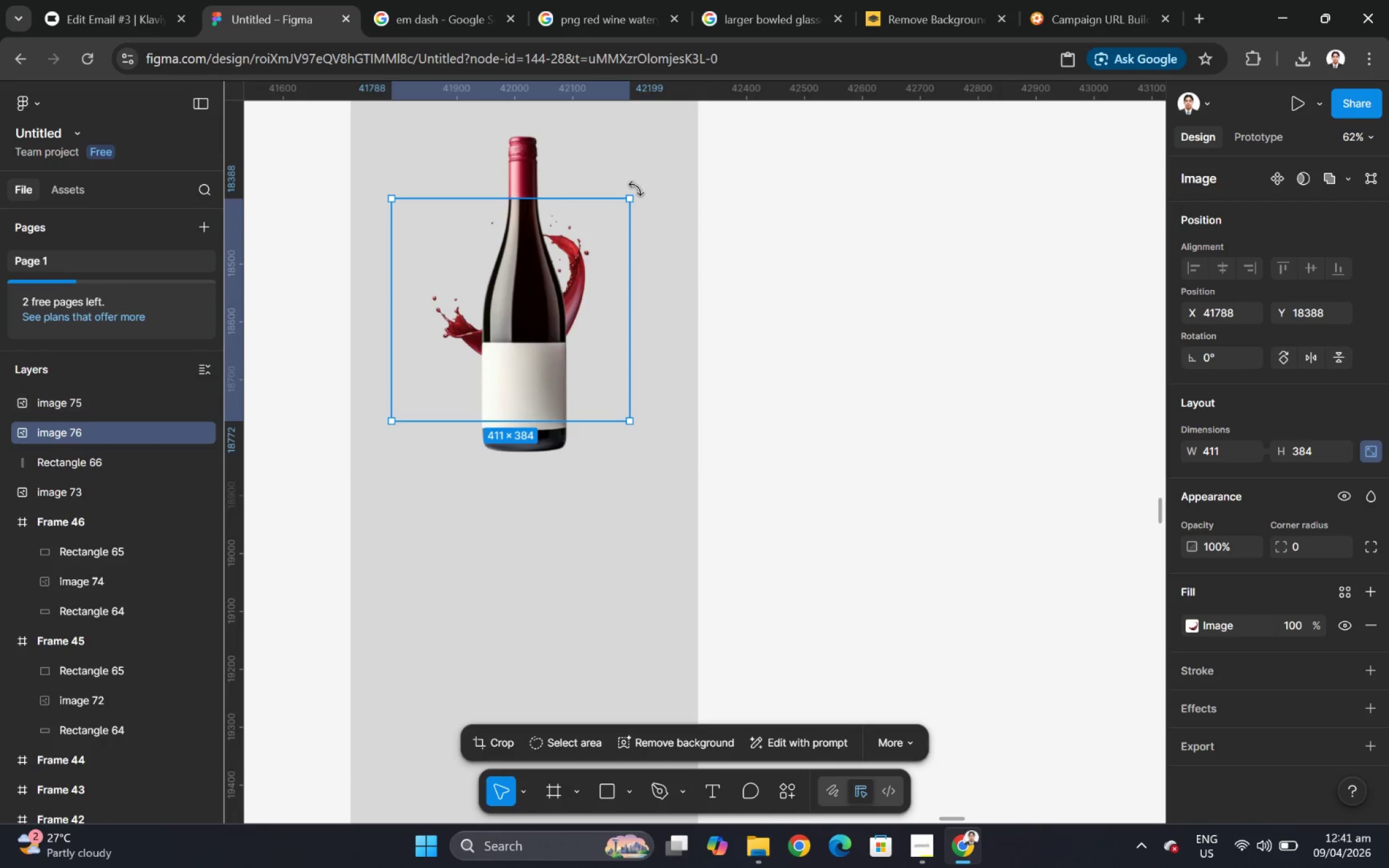 
left_click_drag(start_coordinate=[634, 192], to_coordinate=[669, 471])
 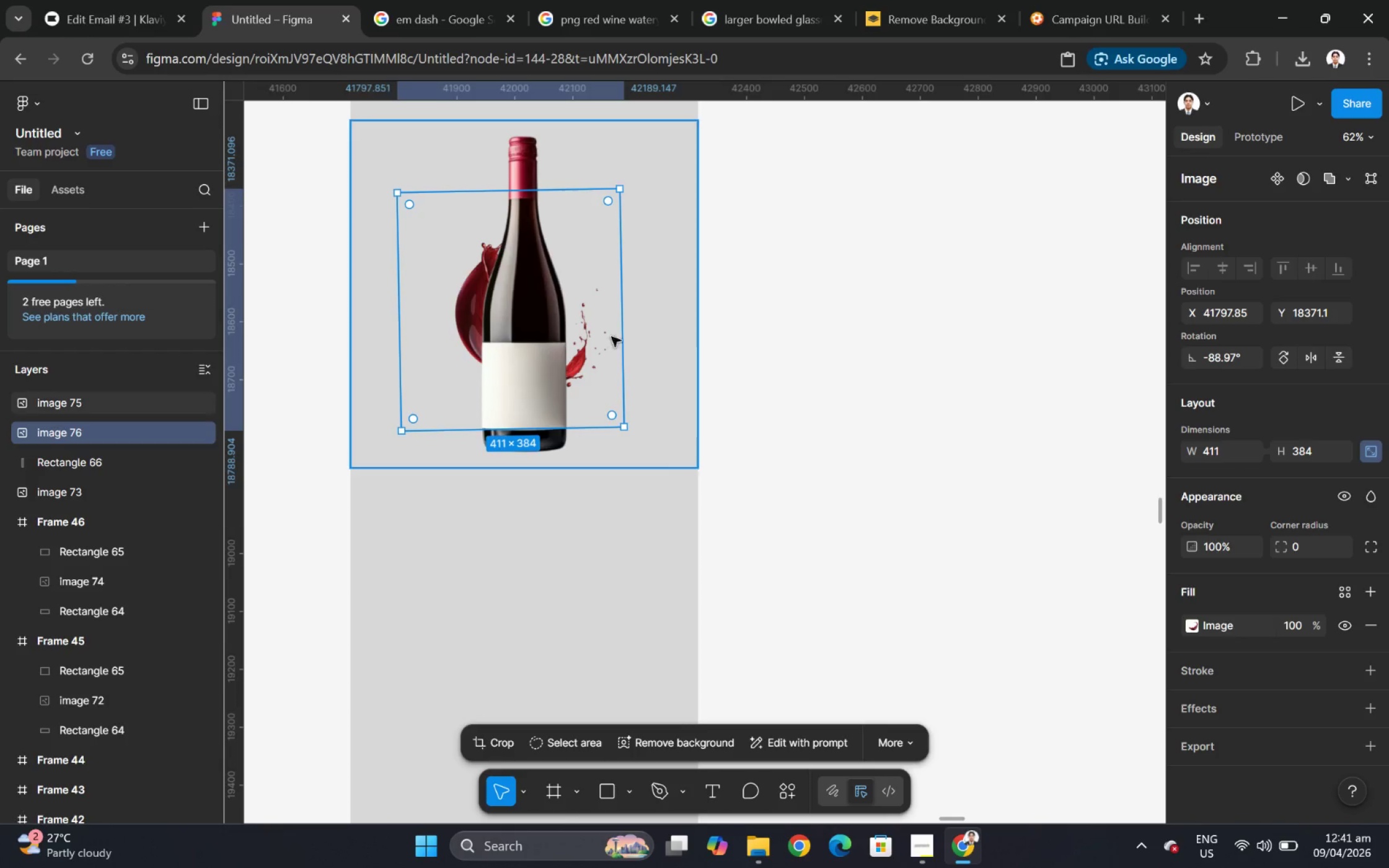 
scroll: coordinate [470, 369], scroll_direction: up, amount: 10.0
 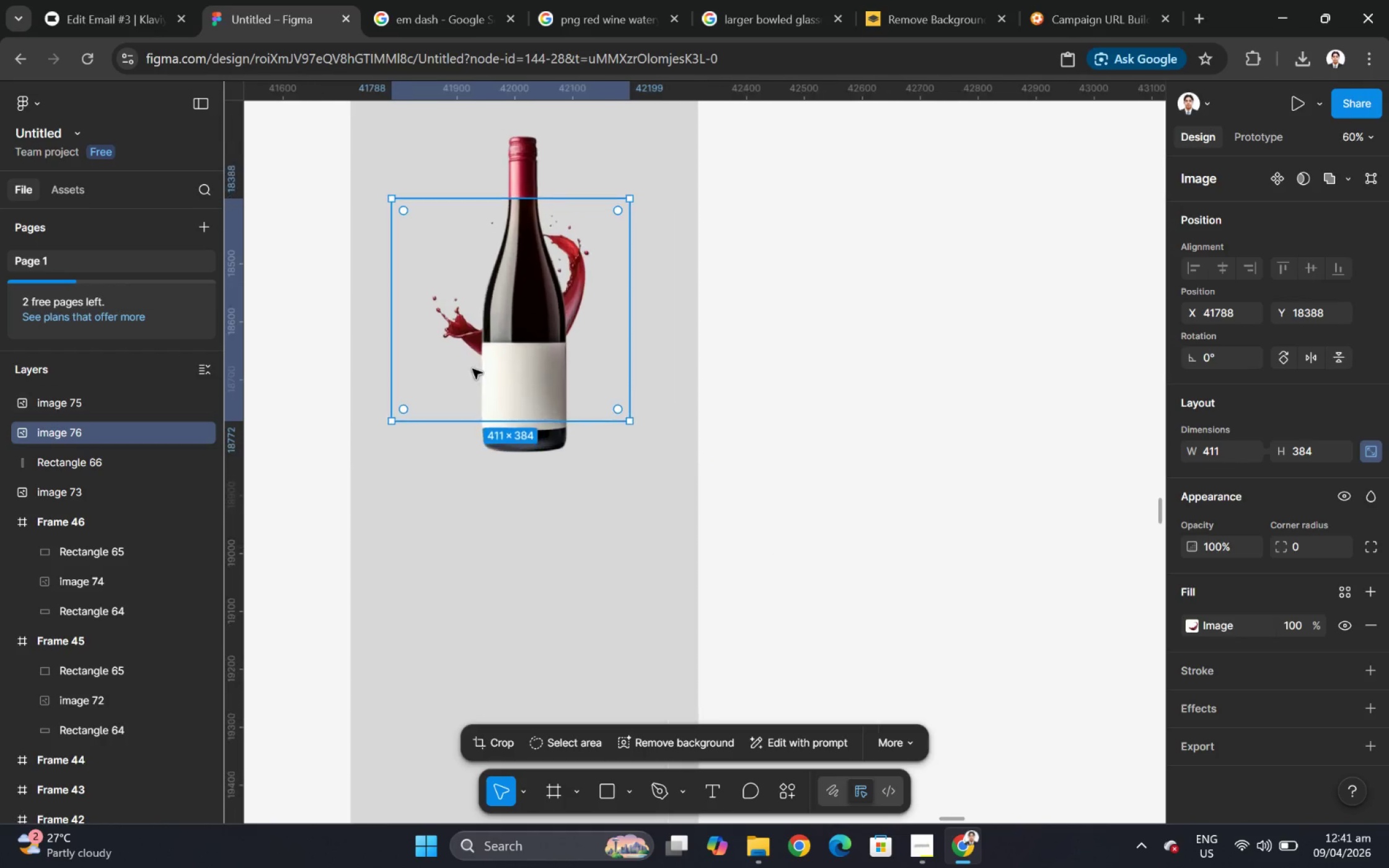 
left_click_drag(start_coordinate=[610, 334], to_coordinate=[573, 309])
 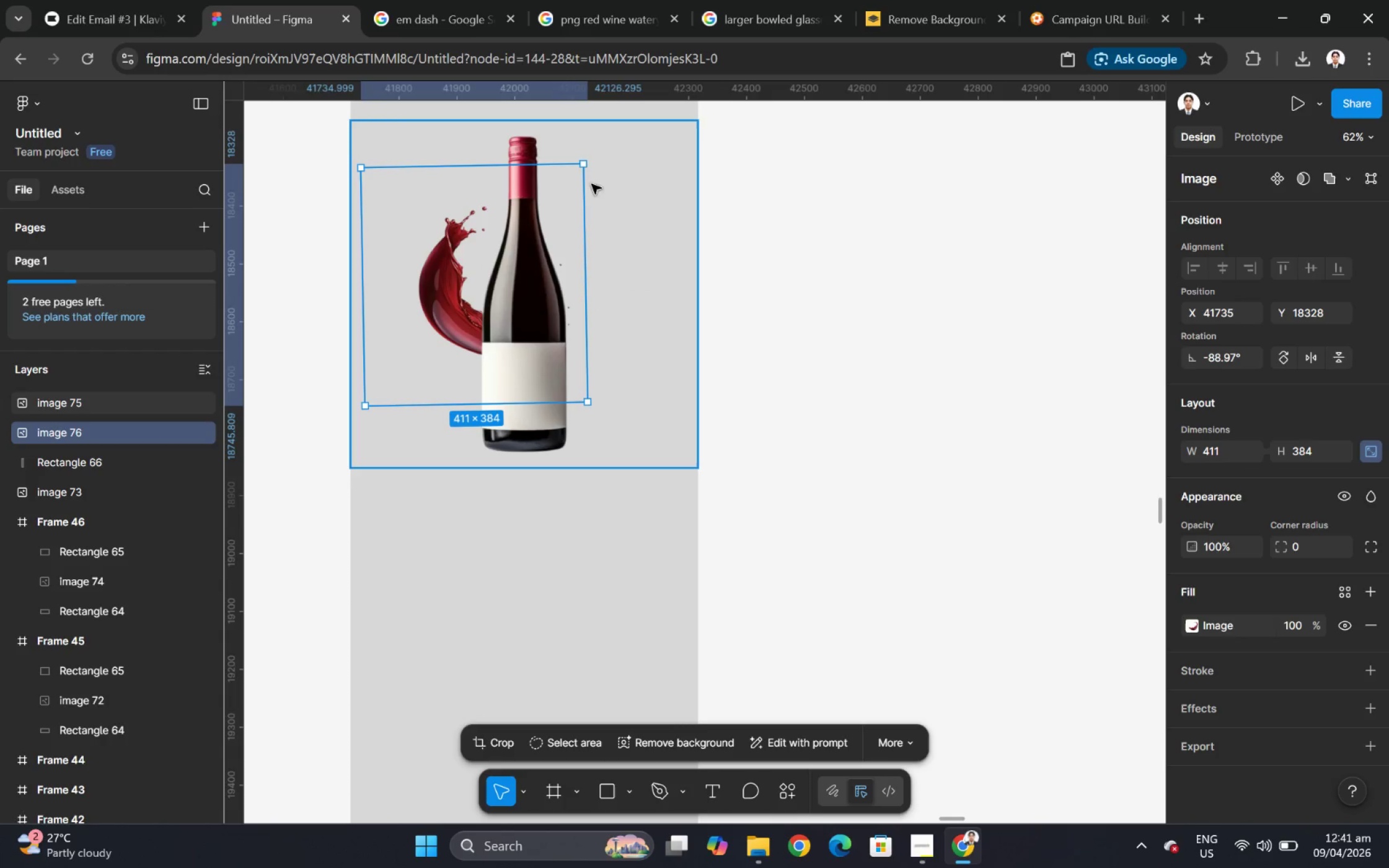 
hold_key(key=ShiftLeft, duration=1.5)
left_click_drag(start_coordinate=[583, 161], to_coordinate=[652, 114])
 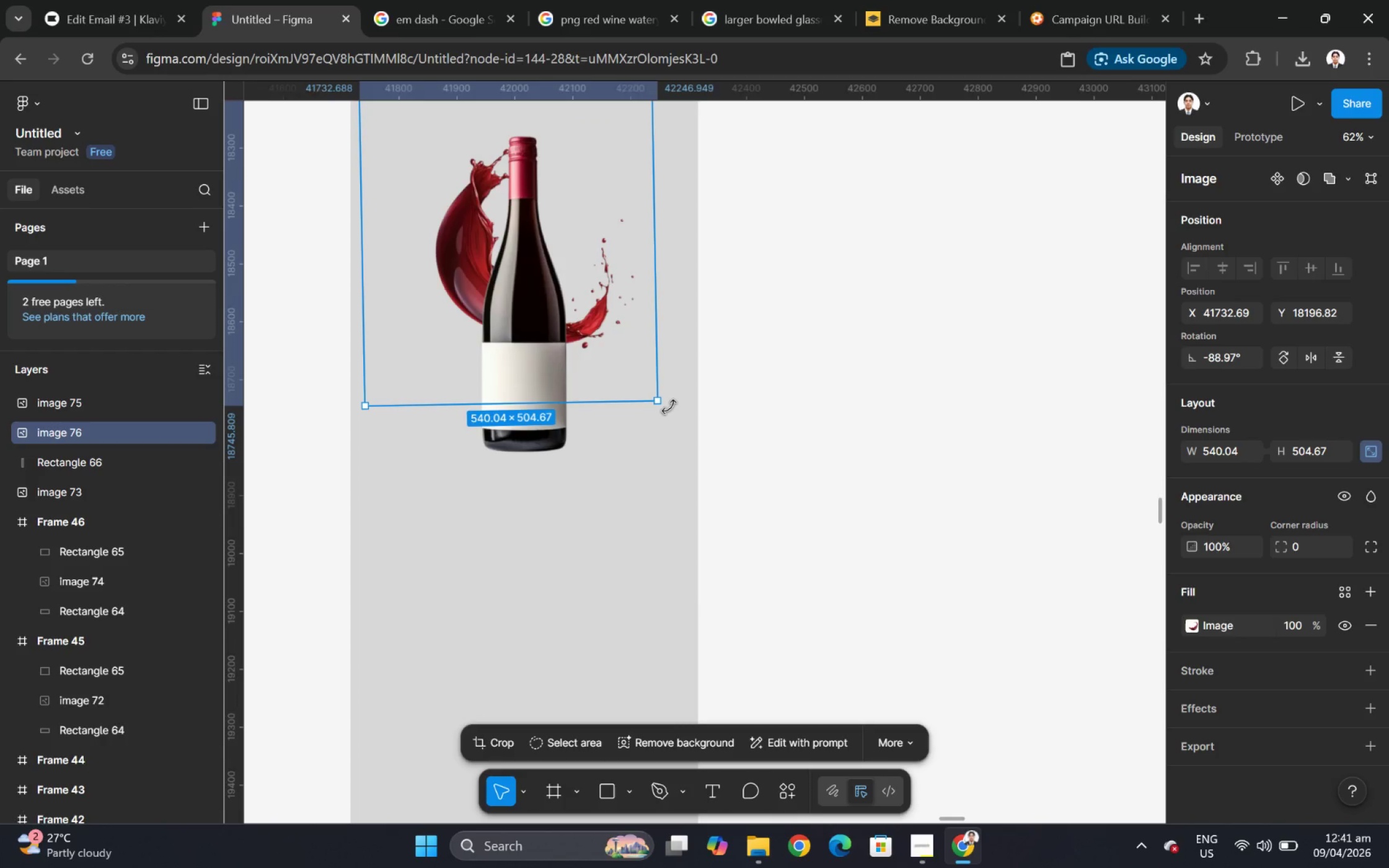 
left_click_drag(start_coordinate=[669, 406], to_coordinate=[686, 390])
 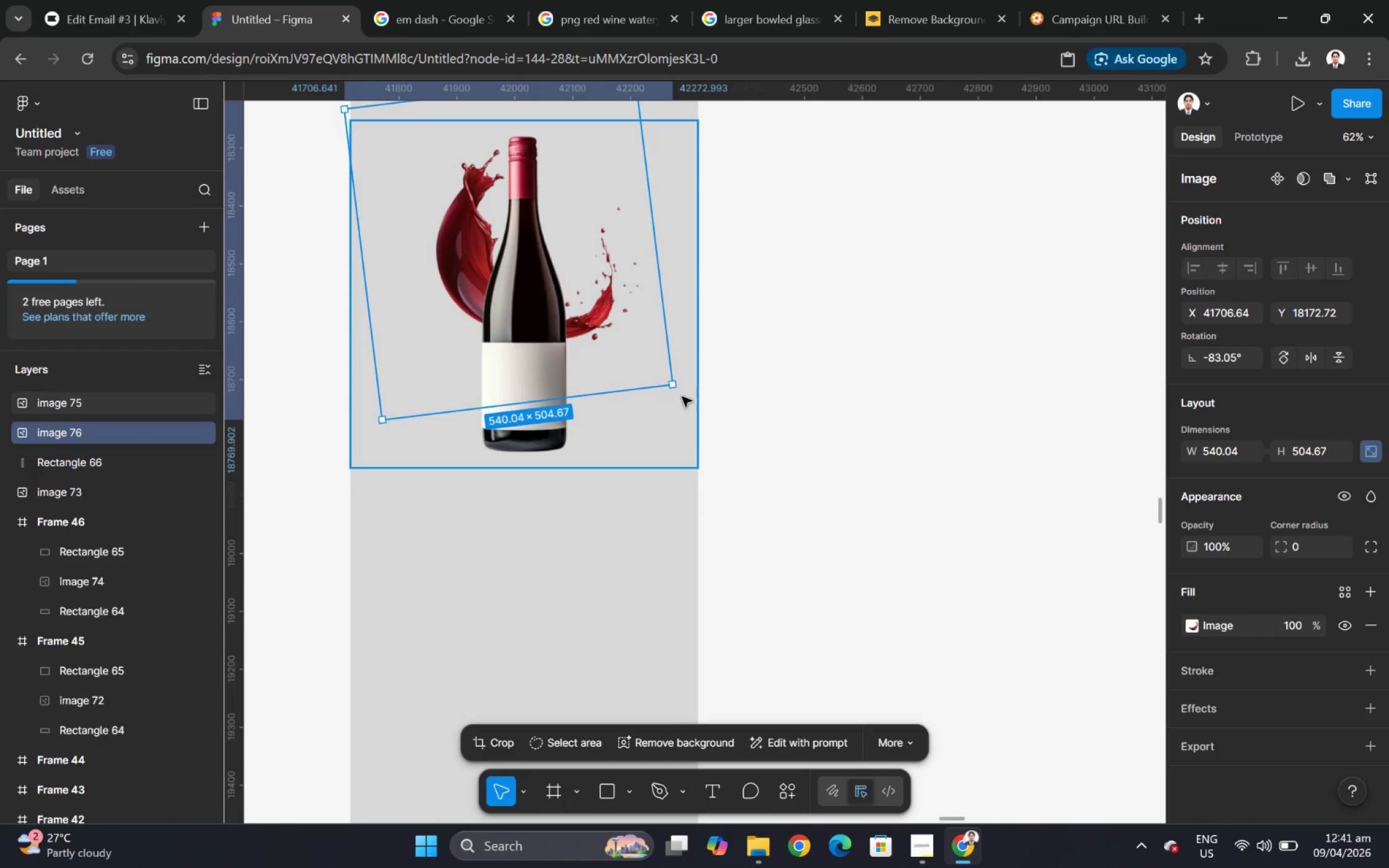 
left_click_drag(start_coordinate=[676, 392], to_coordinate=[714, 335])
 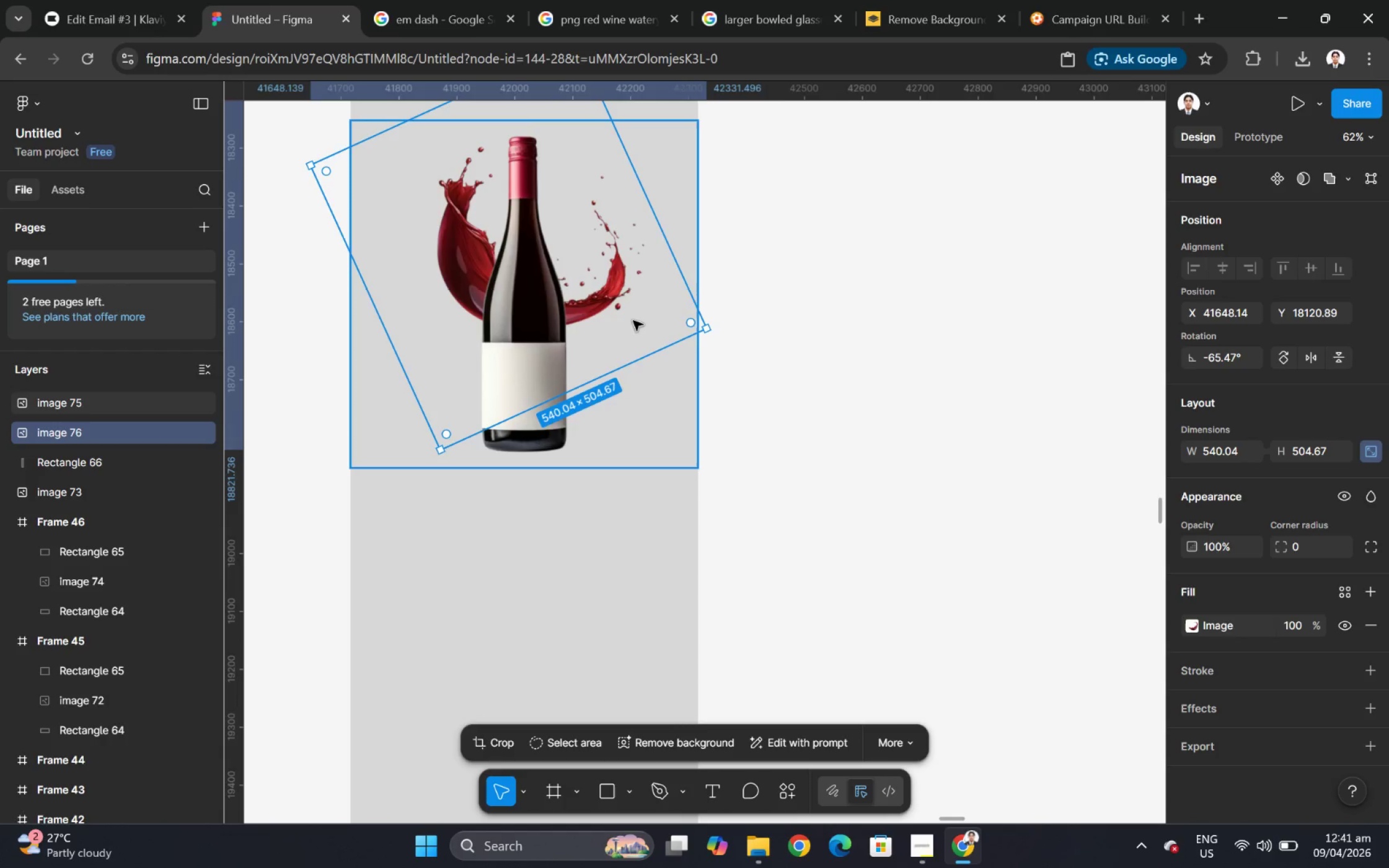 
left_click_drag(start_coordinate=[632, 320], to_coordinate=[614, 327])
 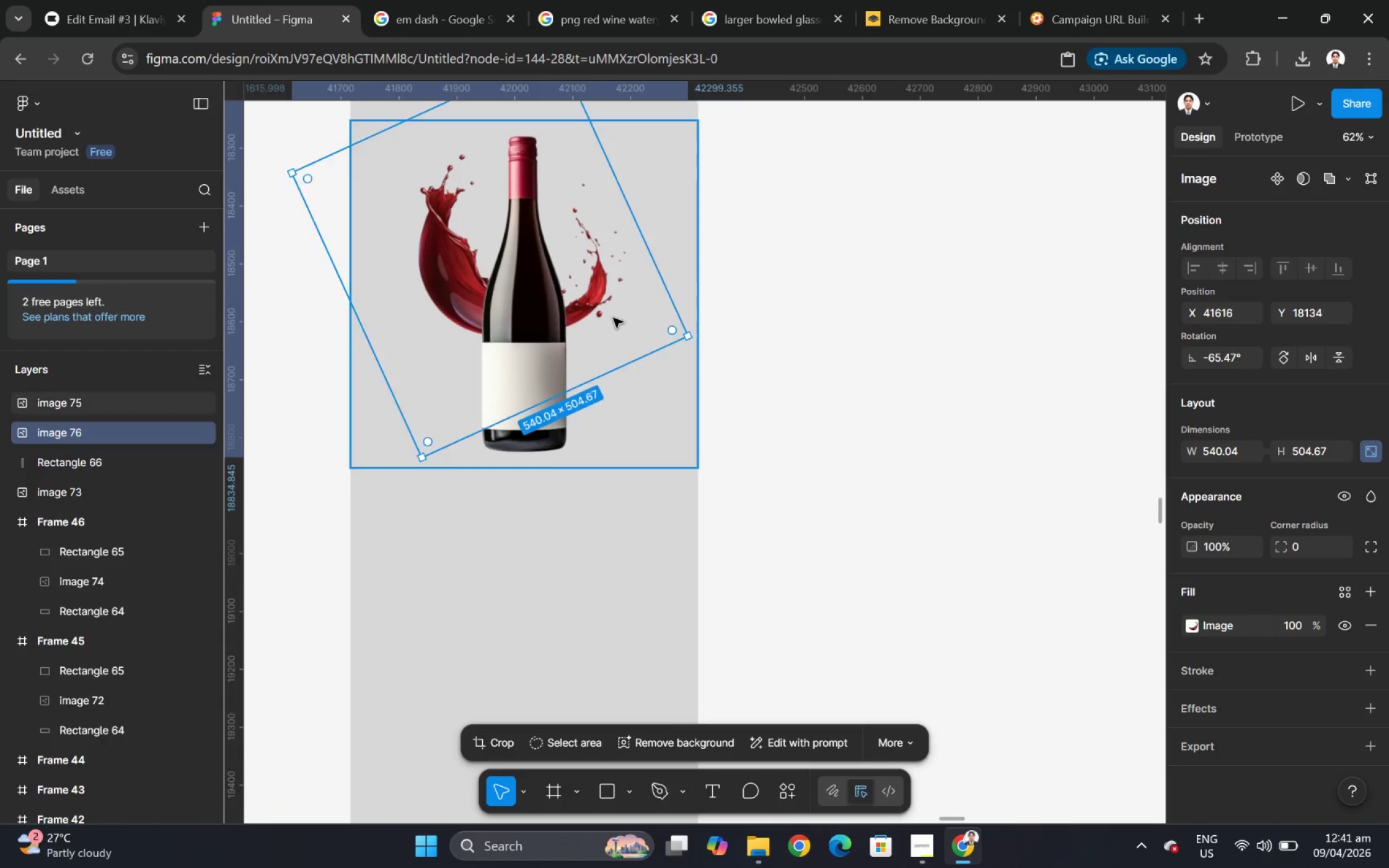 
left_click_drag(start_coordinate=[613, 320], to_coordinate=[614, 359])
 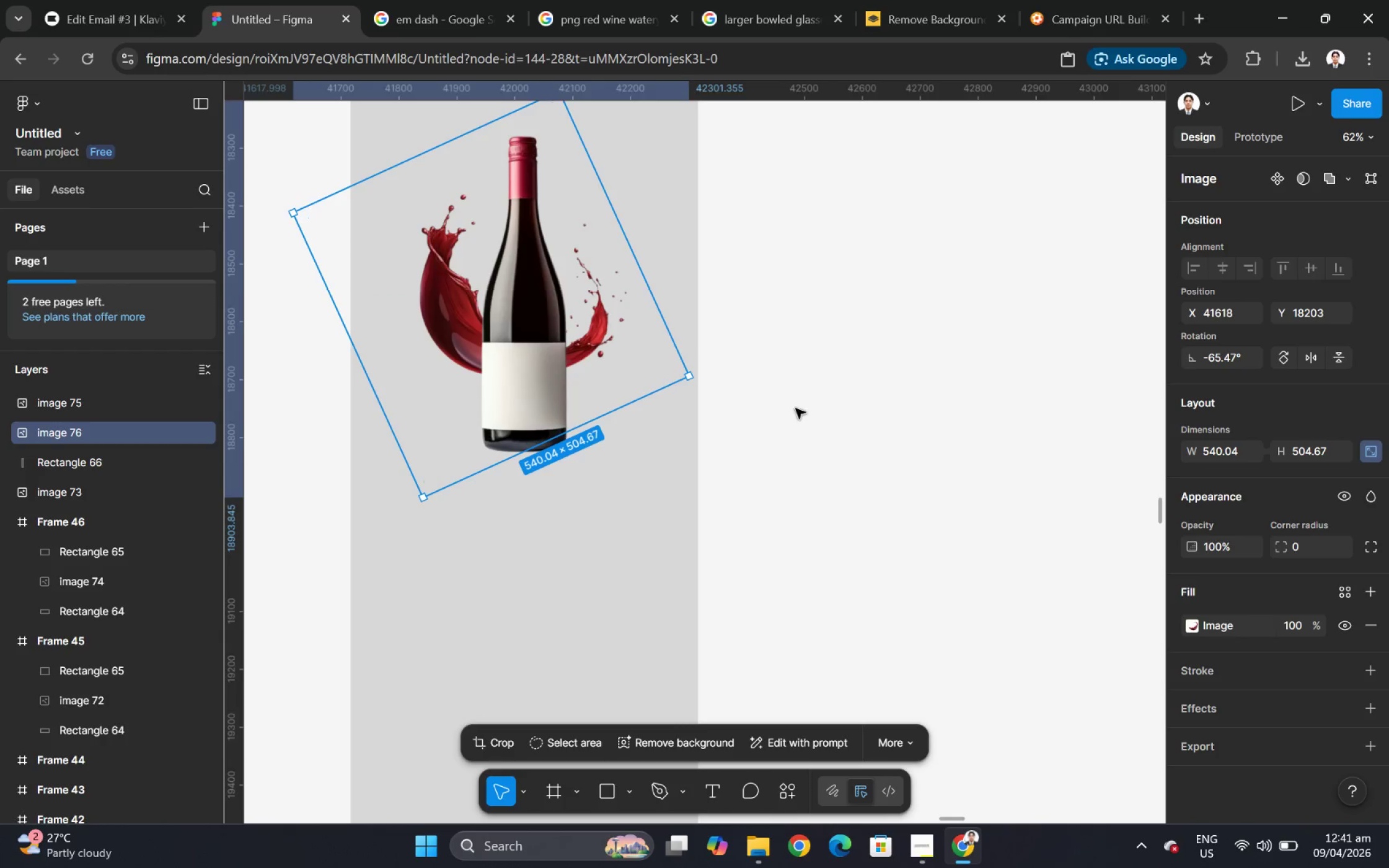 
left_click([795, 408])
 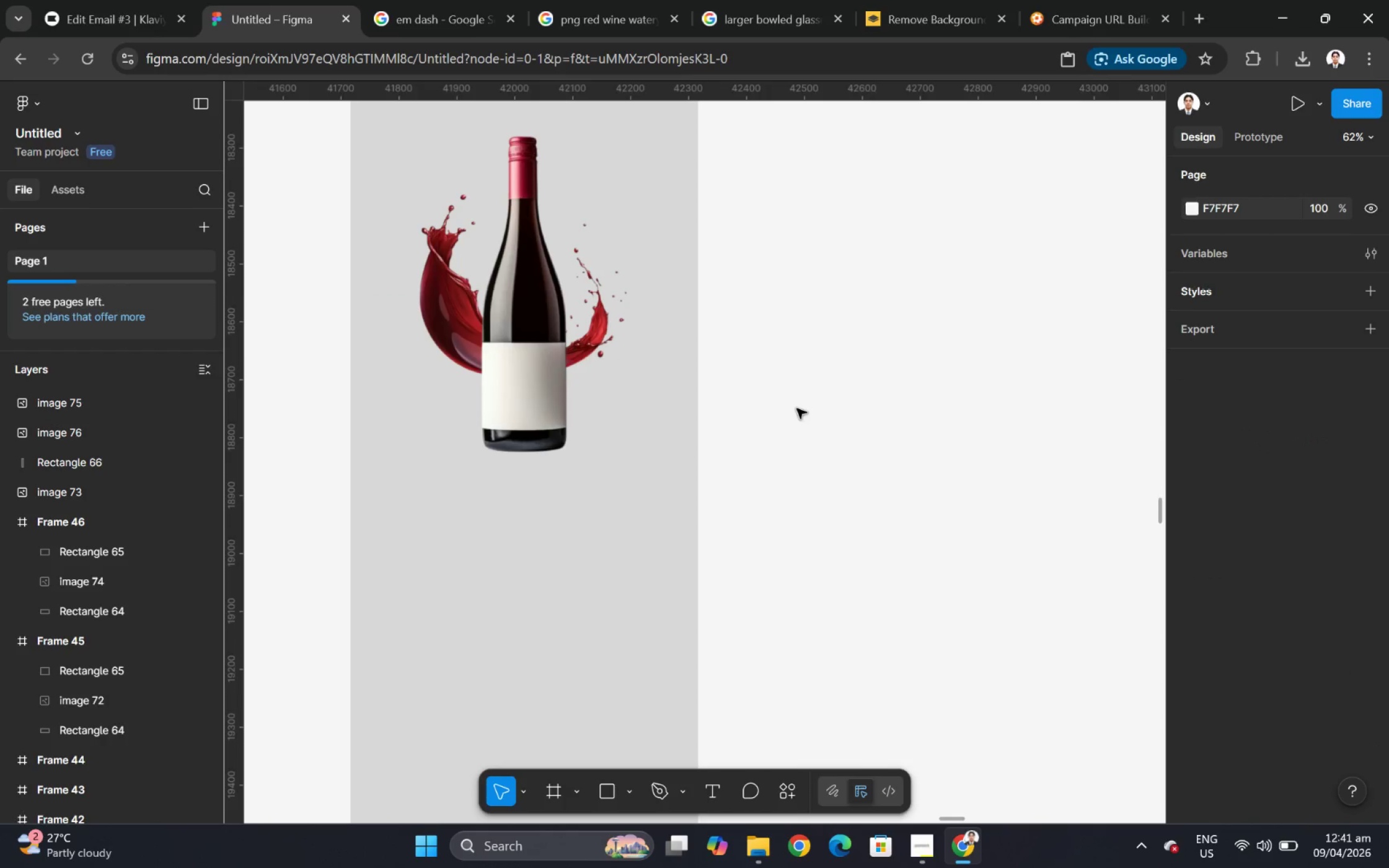 
hold_key(key=ControlLeft, duration=1.42)
scroll: coordinate [794, 416], scroll_direction: down, amount: 5.0
 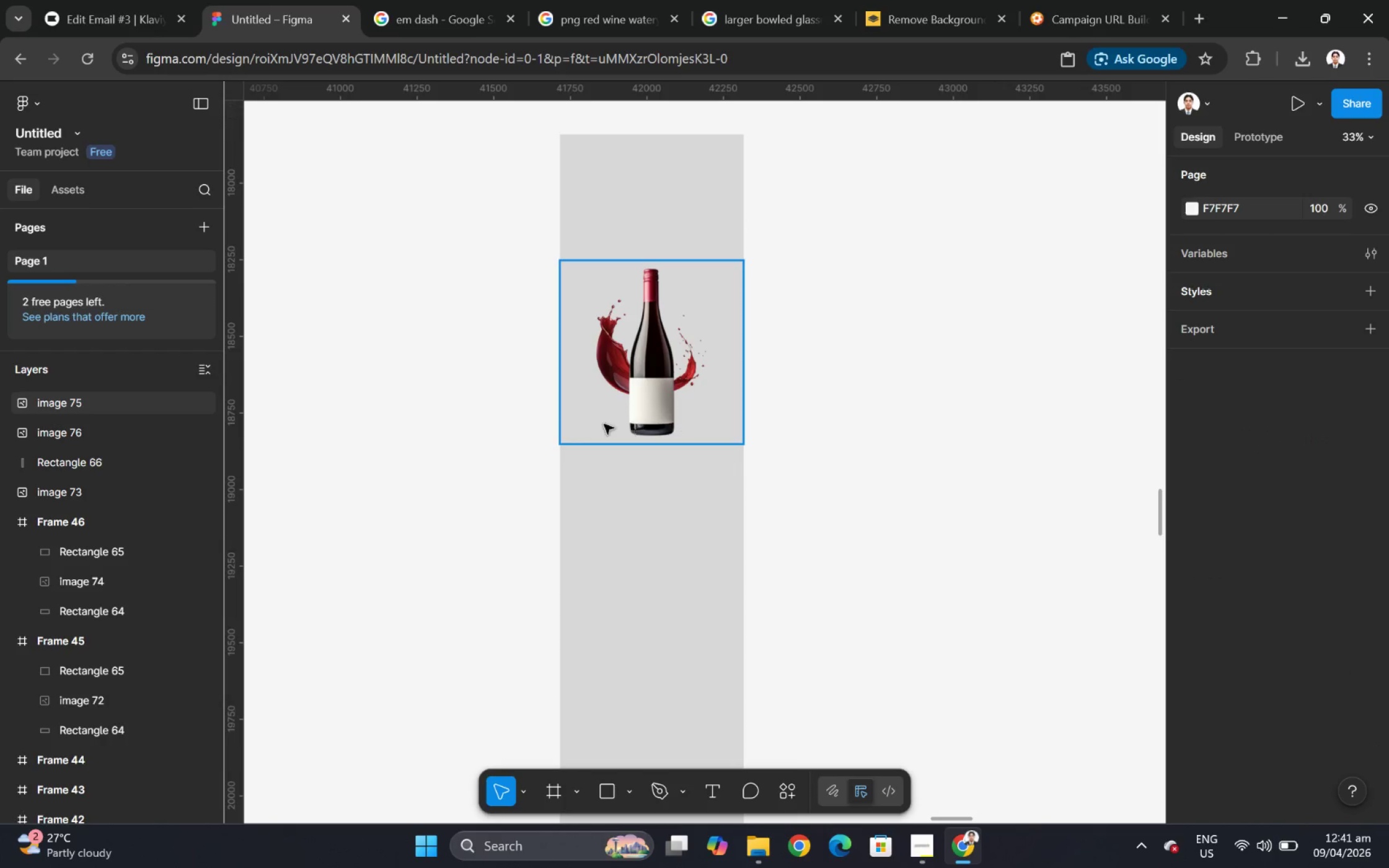 
left_click_drag(start_coordinate=[793, 291], to_coordinate=[777, 289])
 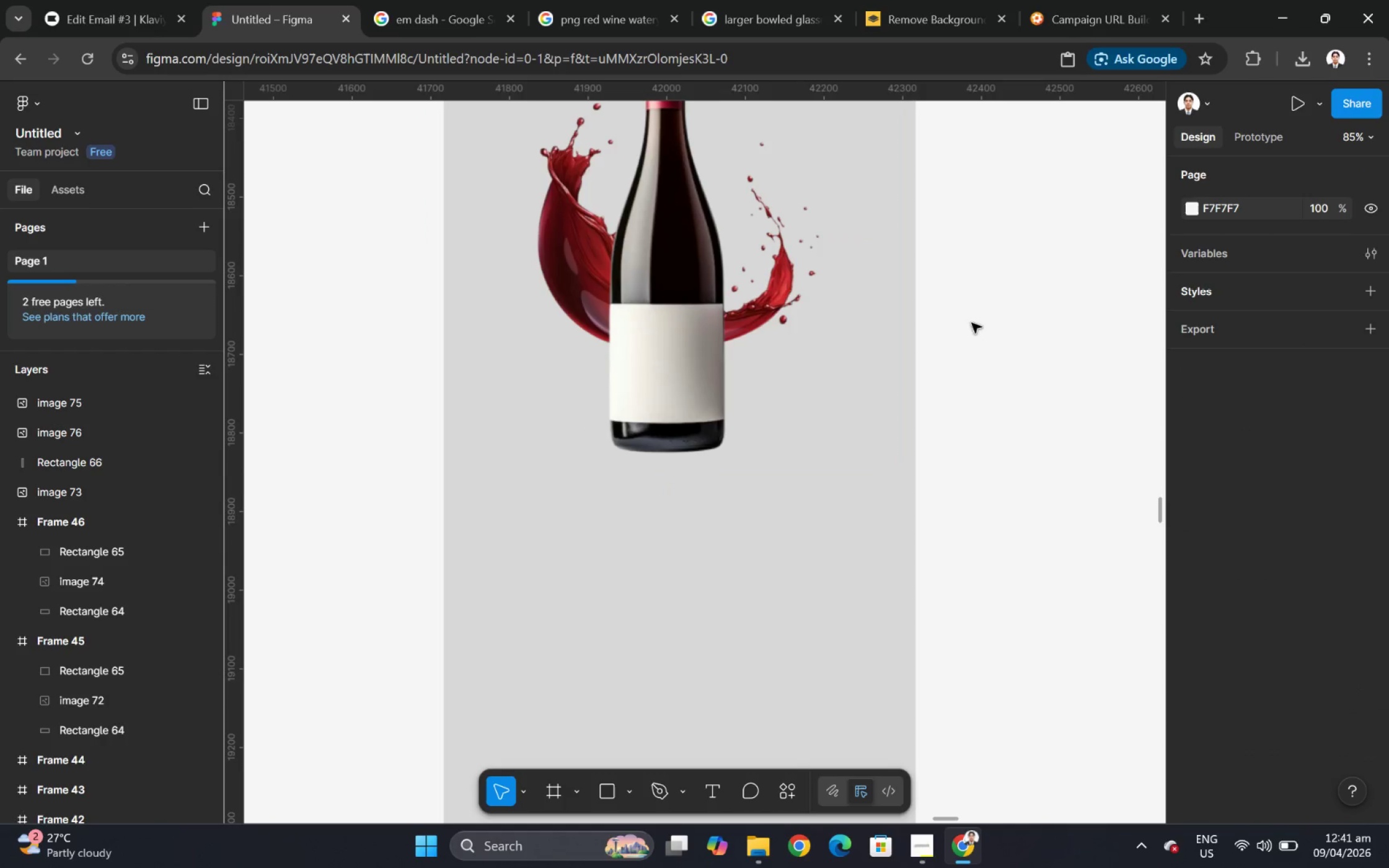 
scroll: coordinate [705, 426], scroll_direction: up, amount: 8.0
 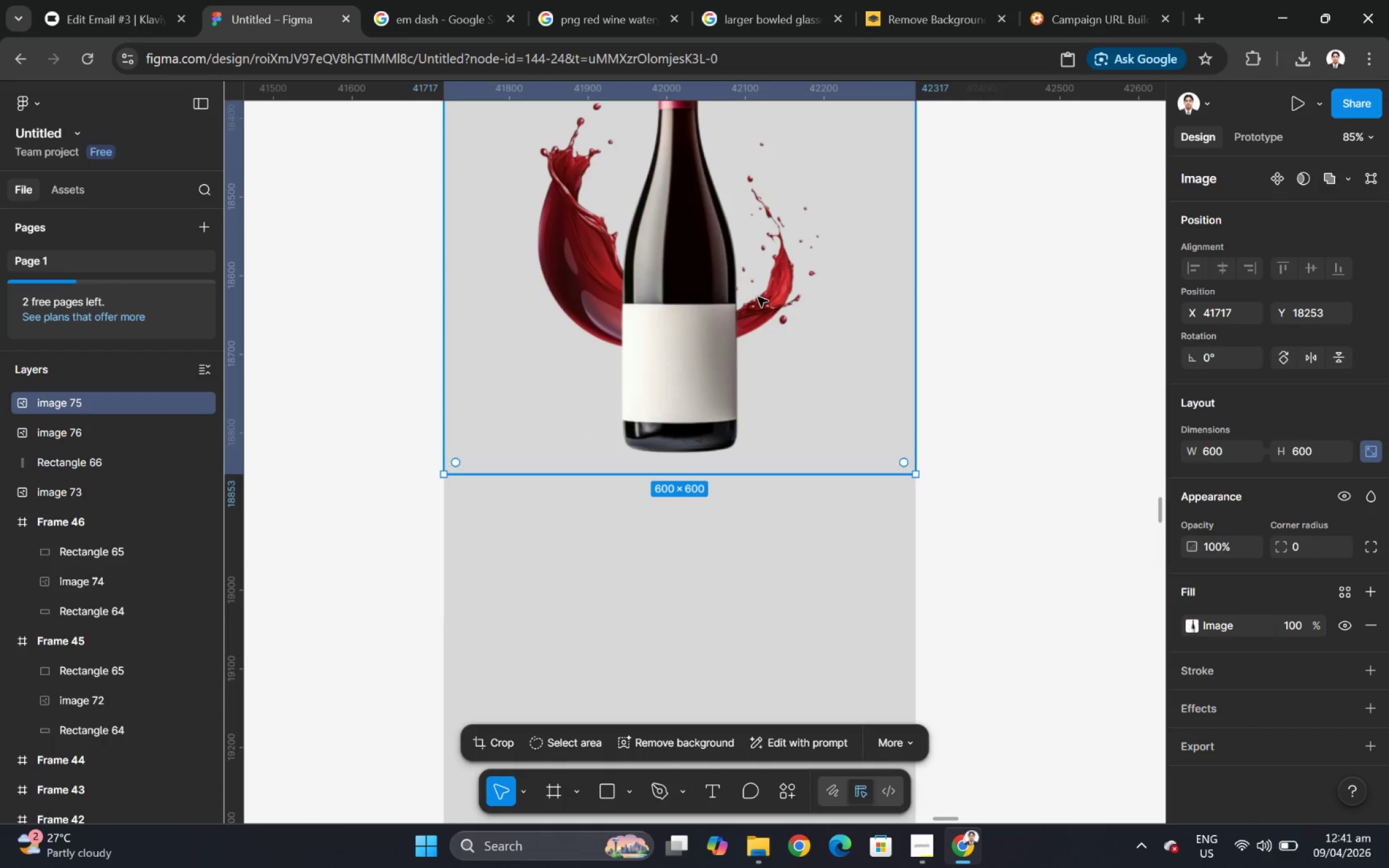 
left_click_drag(start_coordinate=[1009, 435], to_coordinate=[500, 214])
 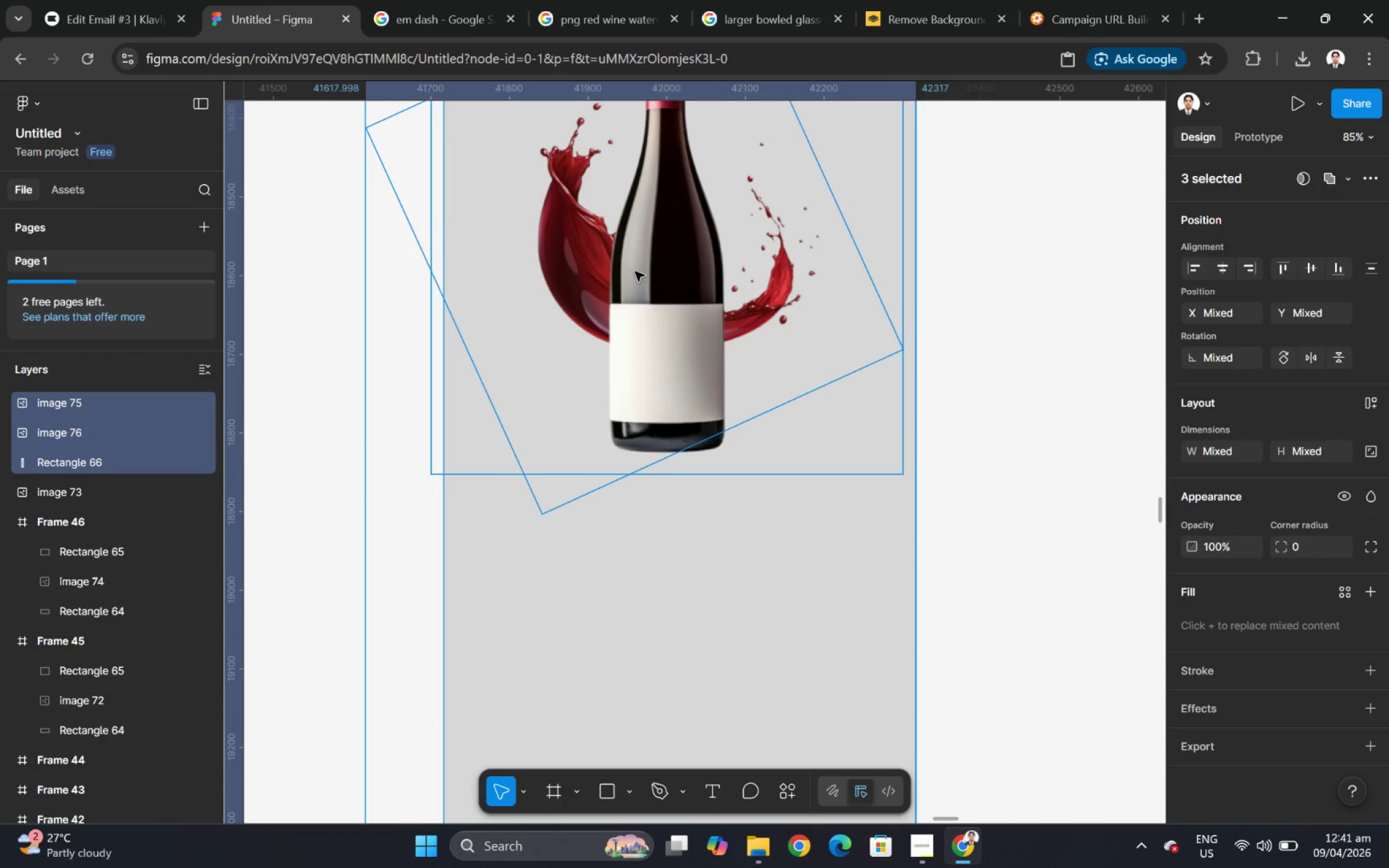 
left_click_drag(start_coordinate=[637, 272], to_coordinate=[677, 284])
 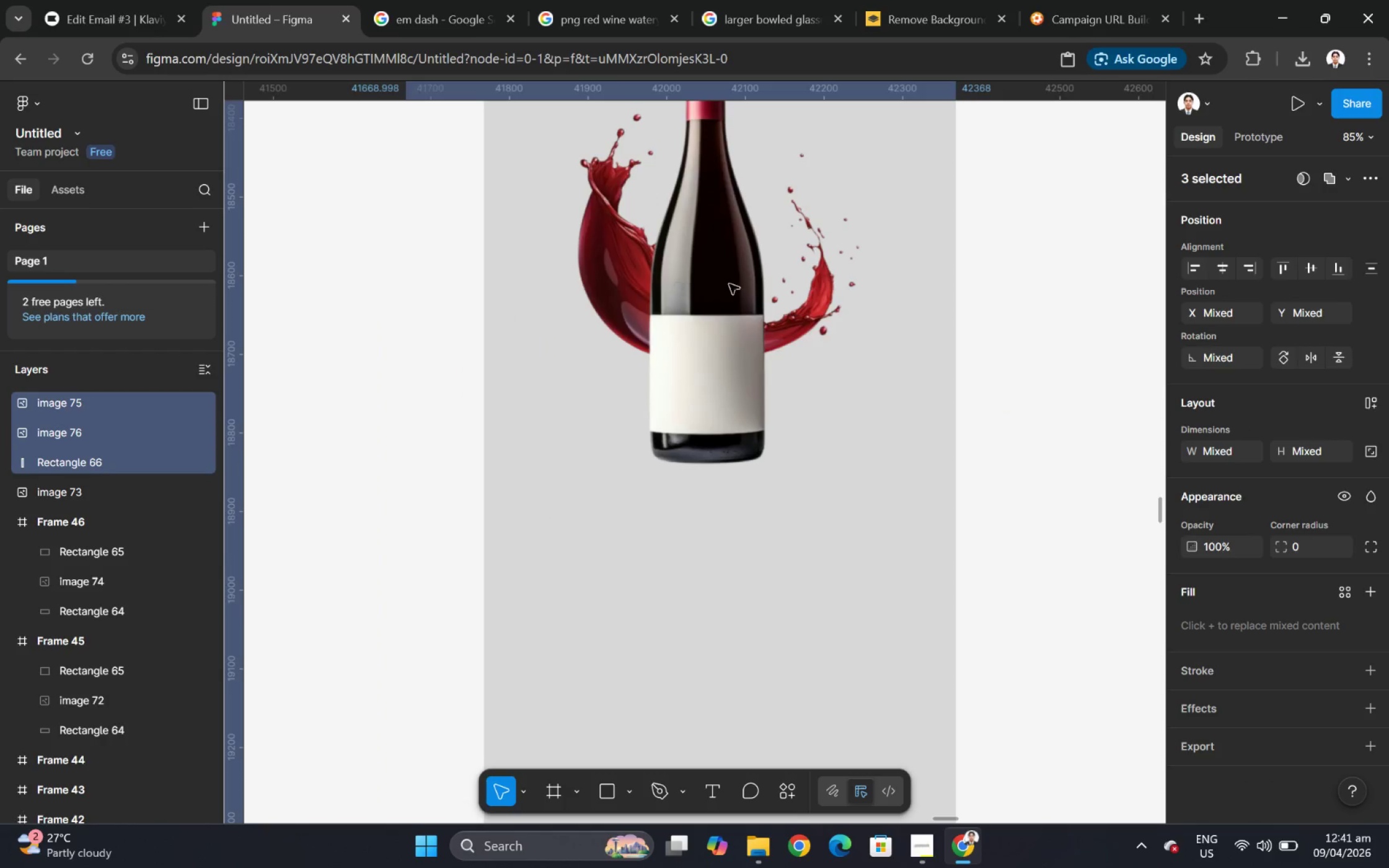 
left_click([751, 283])
 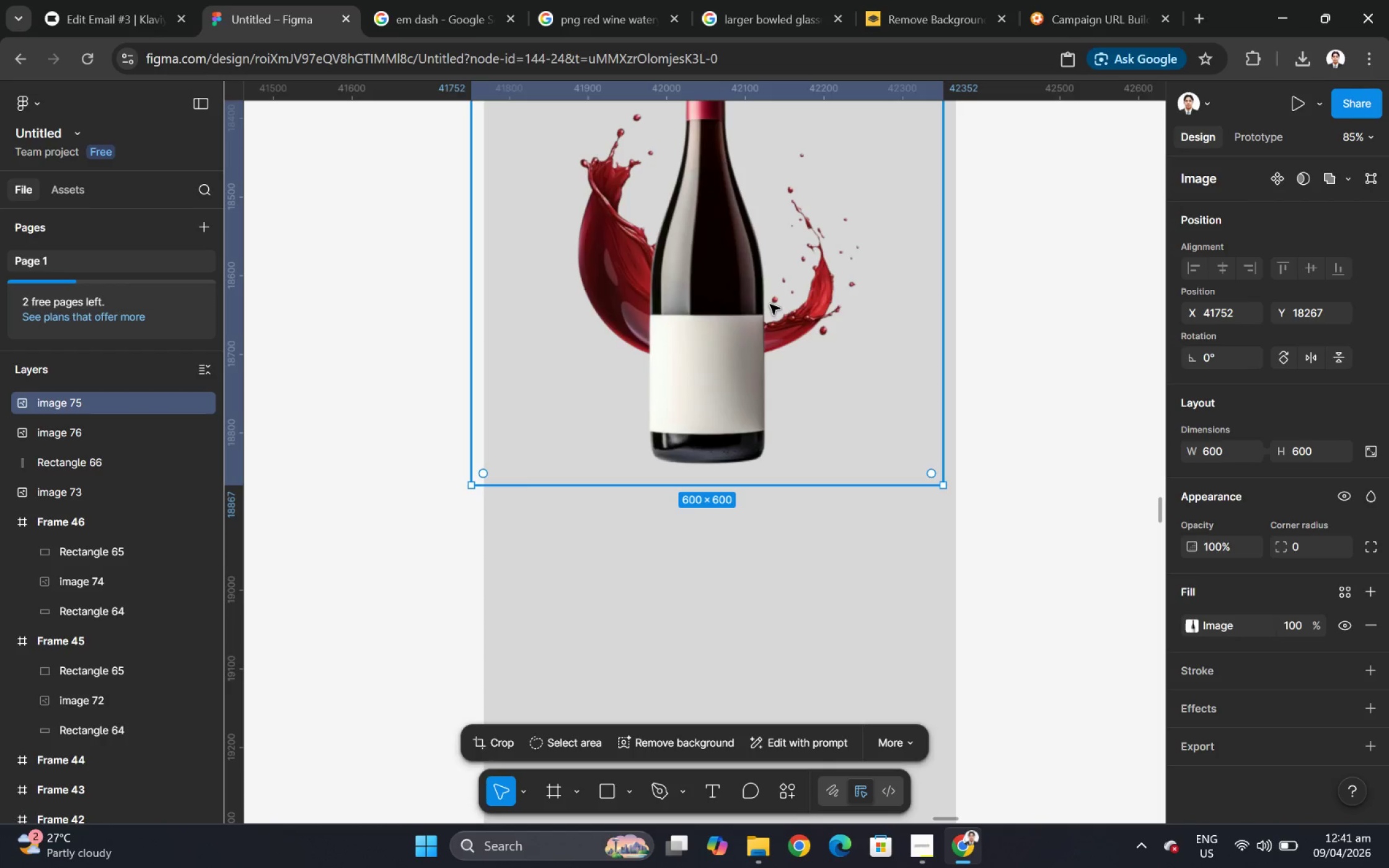 
hold_key(key=ControlLeft, duration=0.8)
 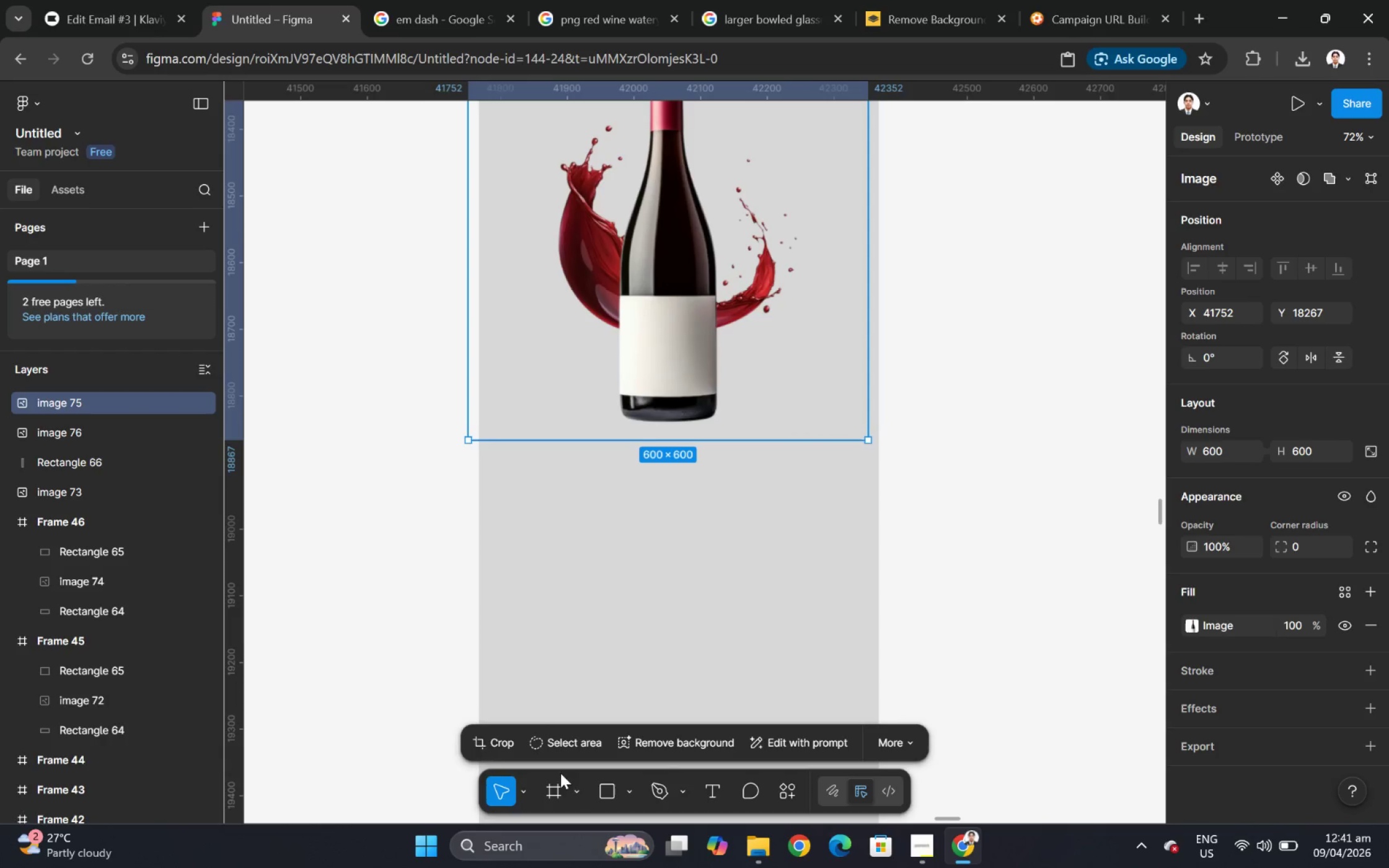 
left_click([630, 787])
 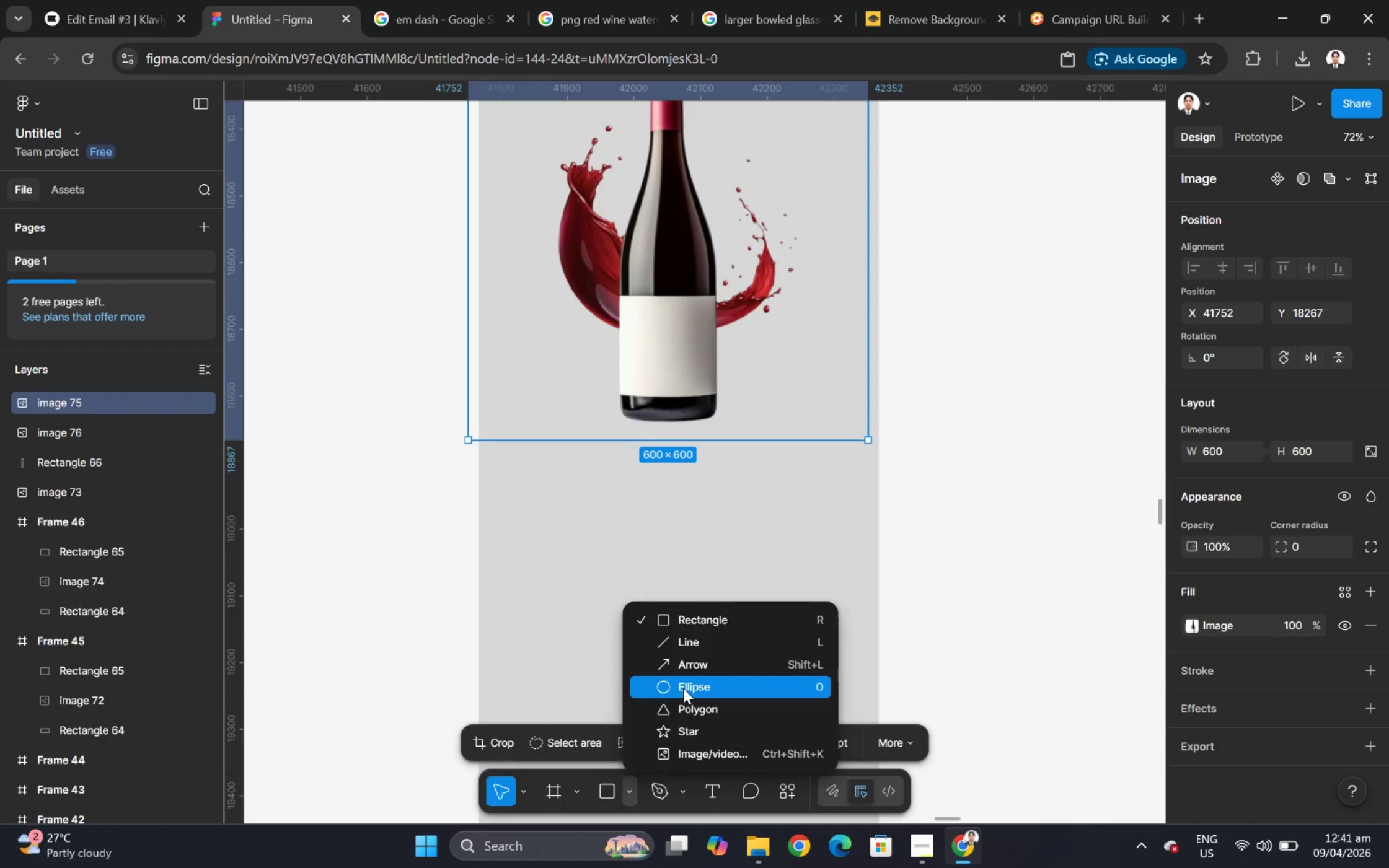 
scroll: coordinate [909, 369], scroll_direction: down, amount: 1.0
 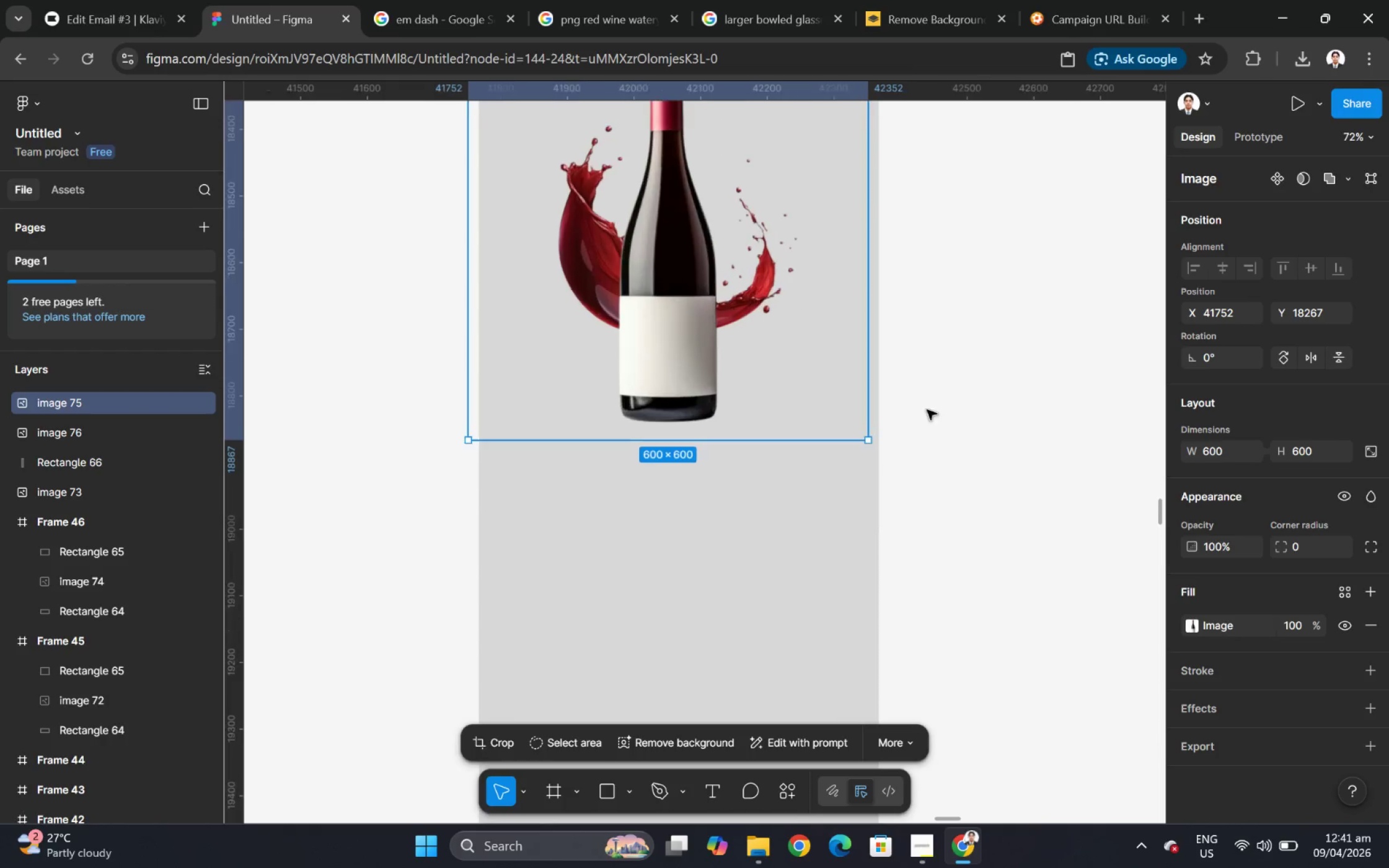 
hold_key(key=ShiftLeft, duration=1.5)
left_click_drag(start_coordinate=[514, 237], to_coordinate=[786, 485])
 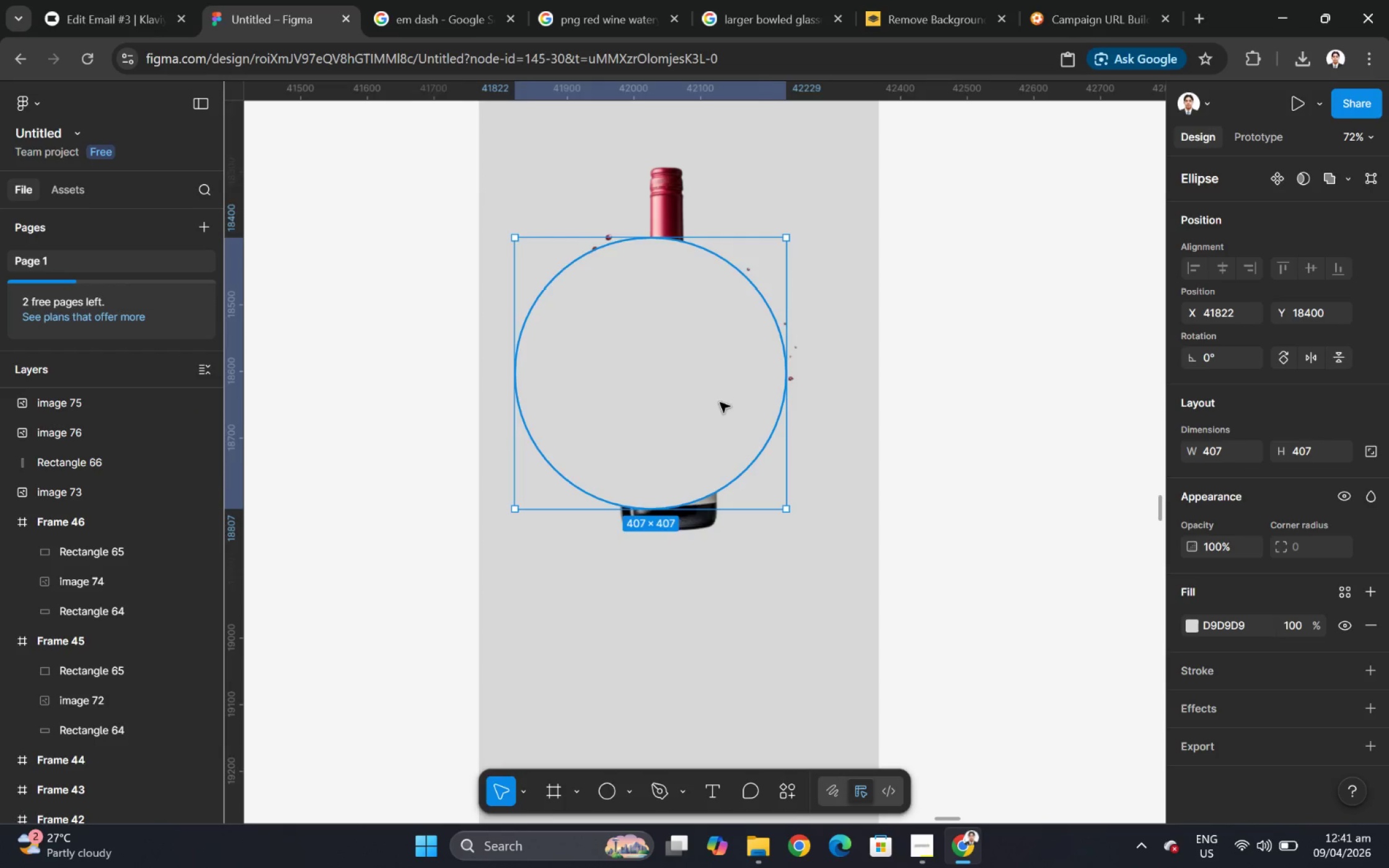 
hold_key(key=ShiftLeft, duration=0.78)
 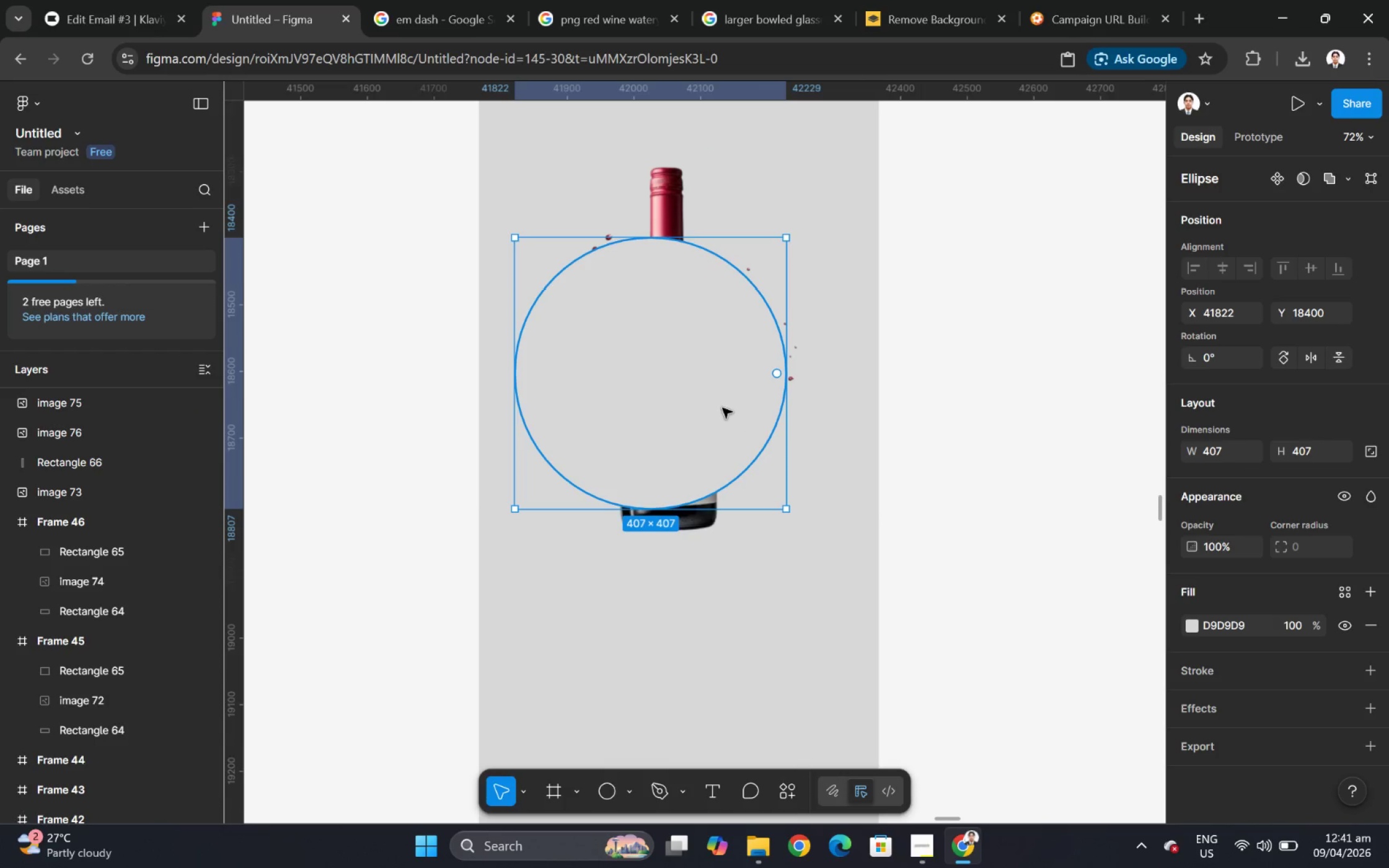 
scroll: coordinate [706, 473], scroll_direction: up, amount: 3.0
 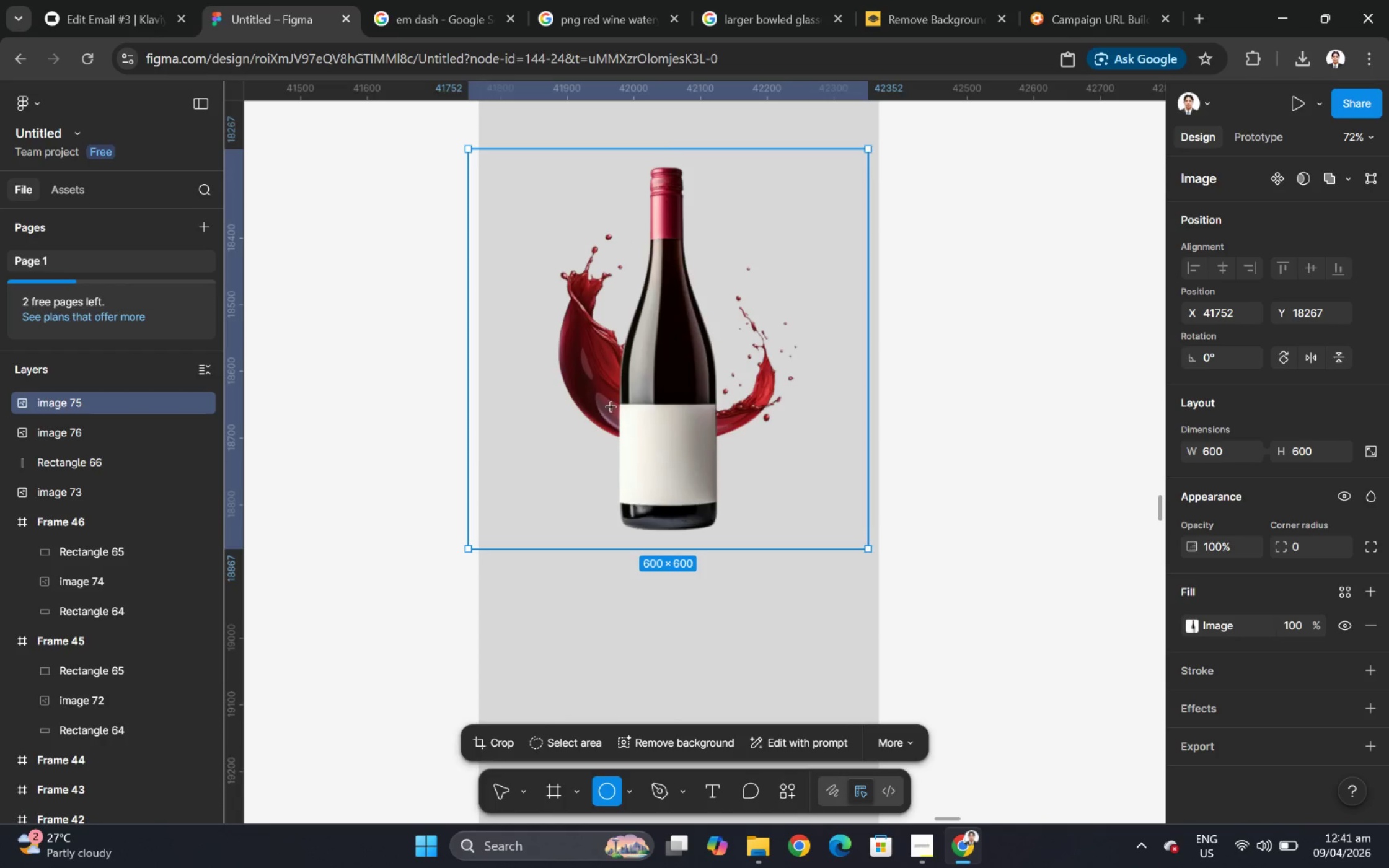 
left_click_drag(start_coordinate=[720, 403], to_coordinate=[743, 381])
 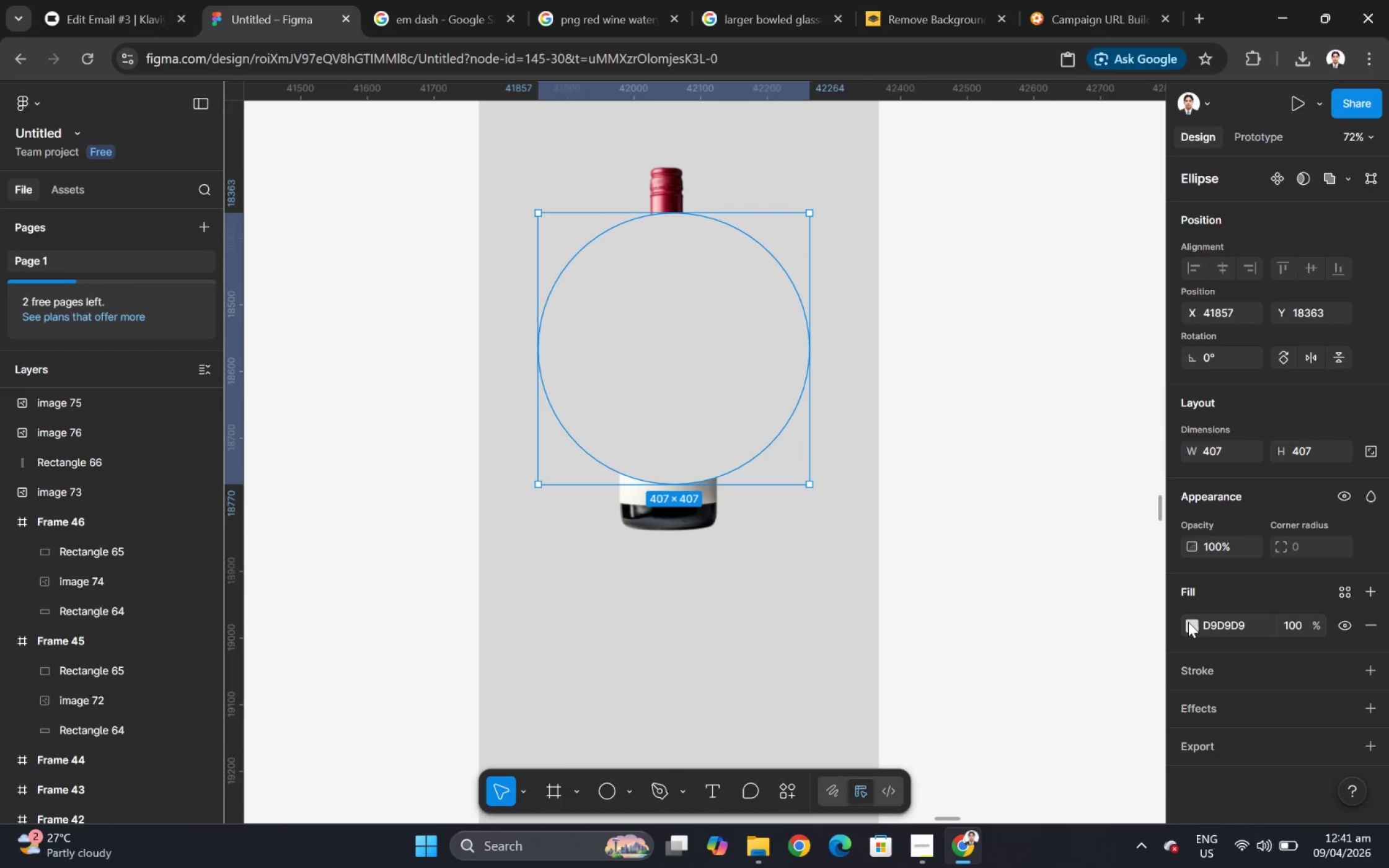 
left_click([1186, 625])
 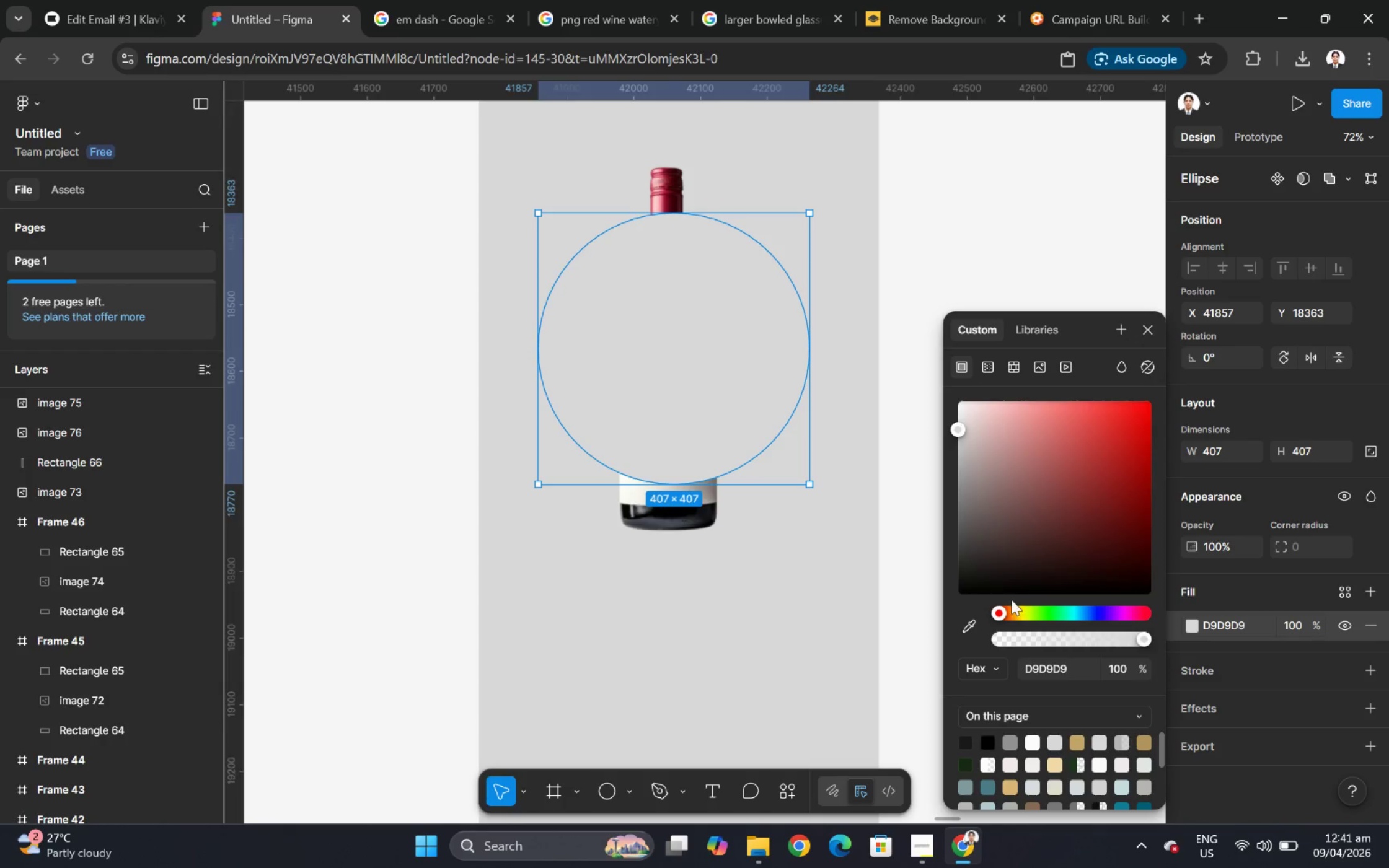 
left_click([977, 586])
 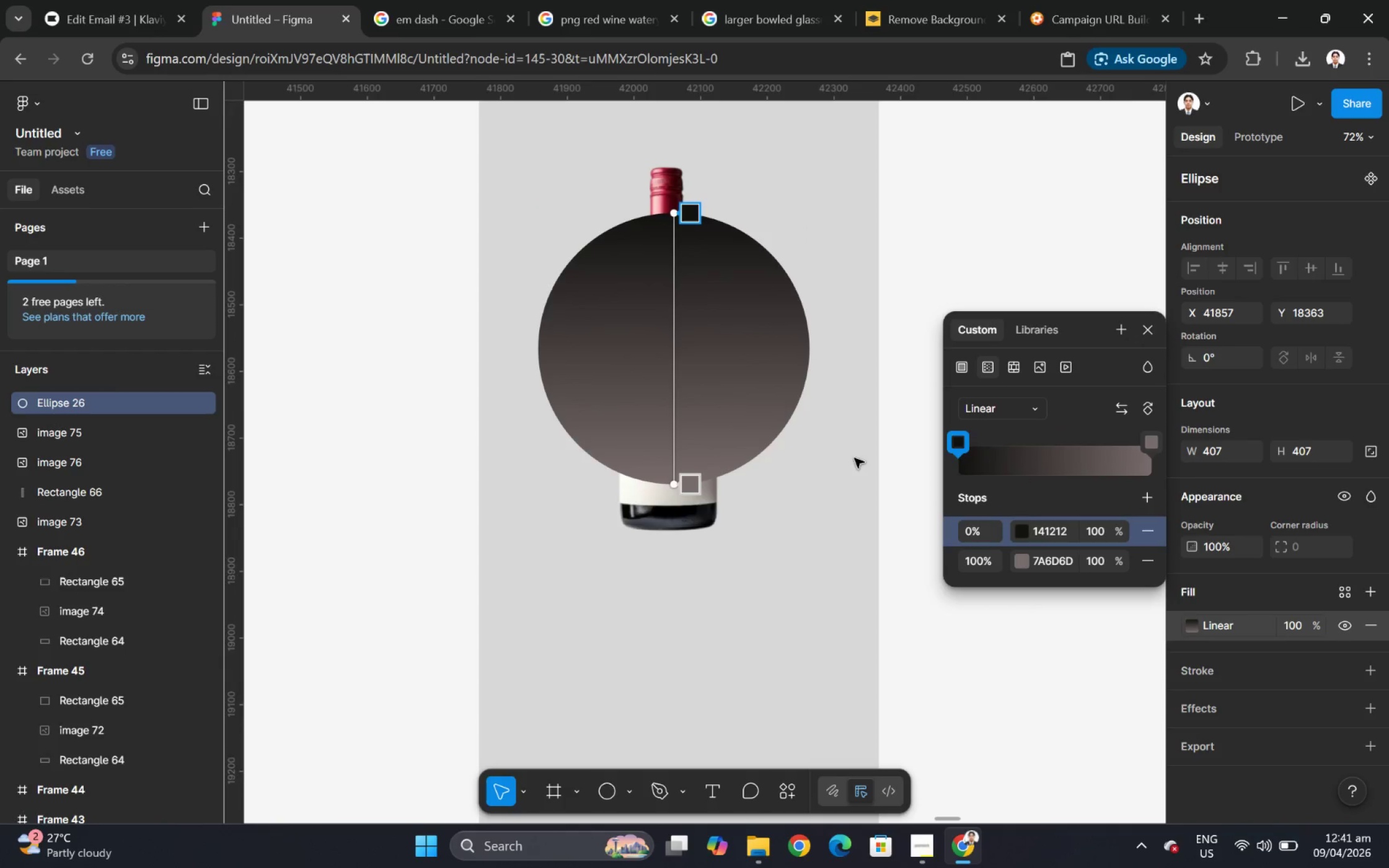 
left_click_drag(start_coordinate=[686, 487], to_coordinate=[636, 551])
 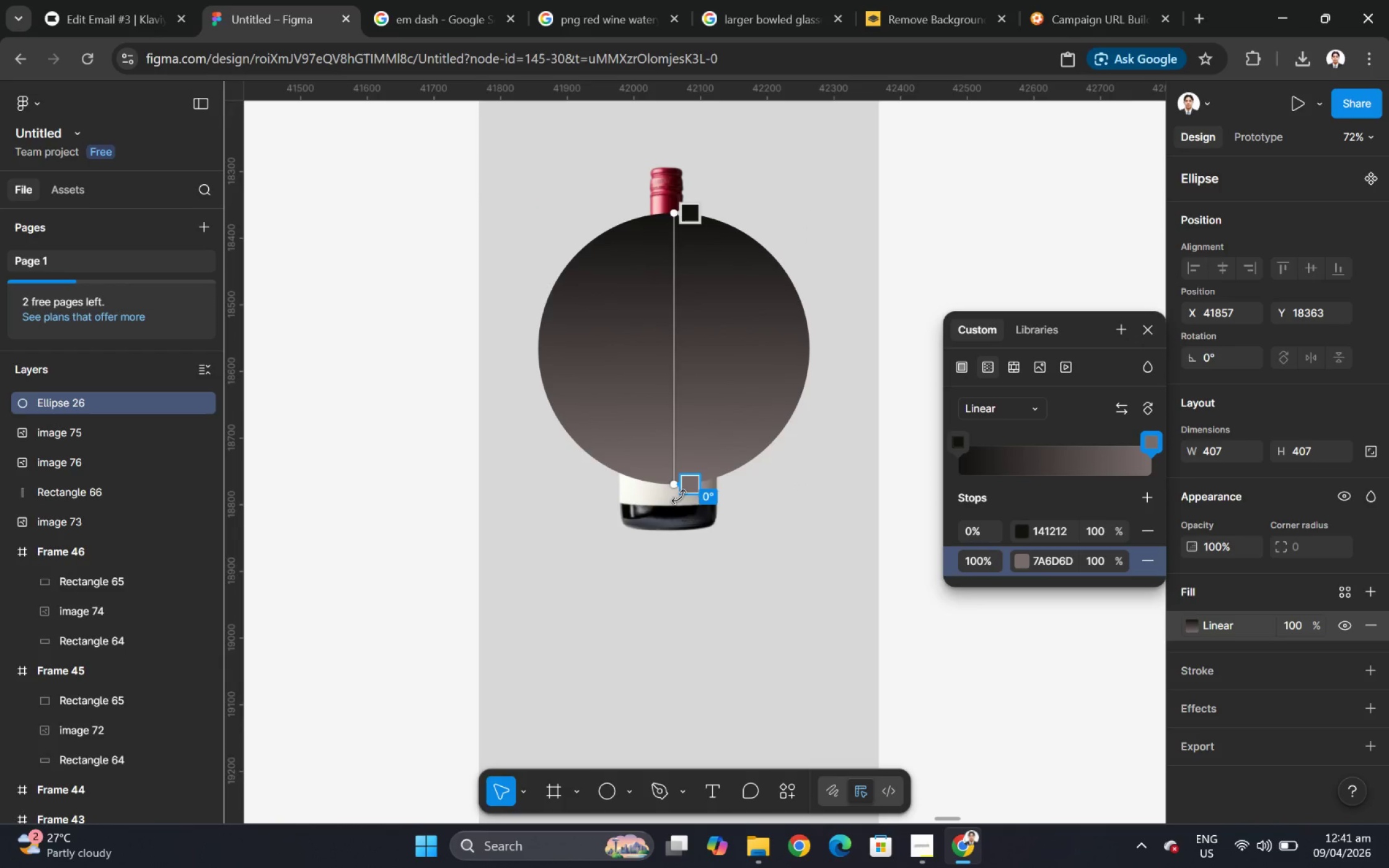 
left_click_drag(start_coordinate=[678, 496], to_coordinate=[572, 272])
 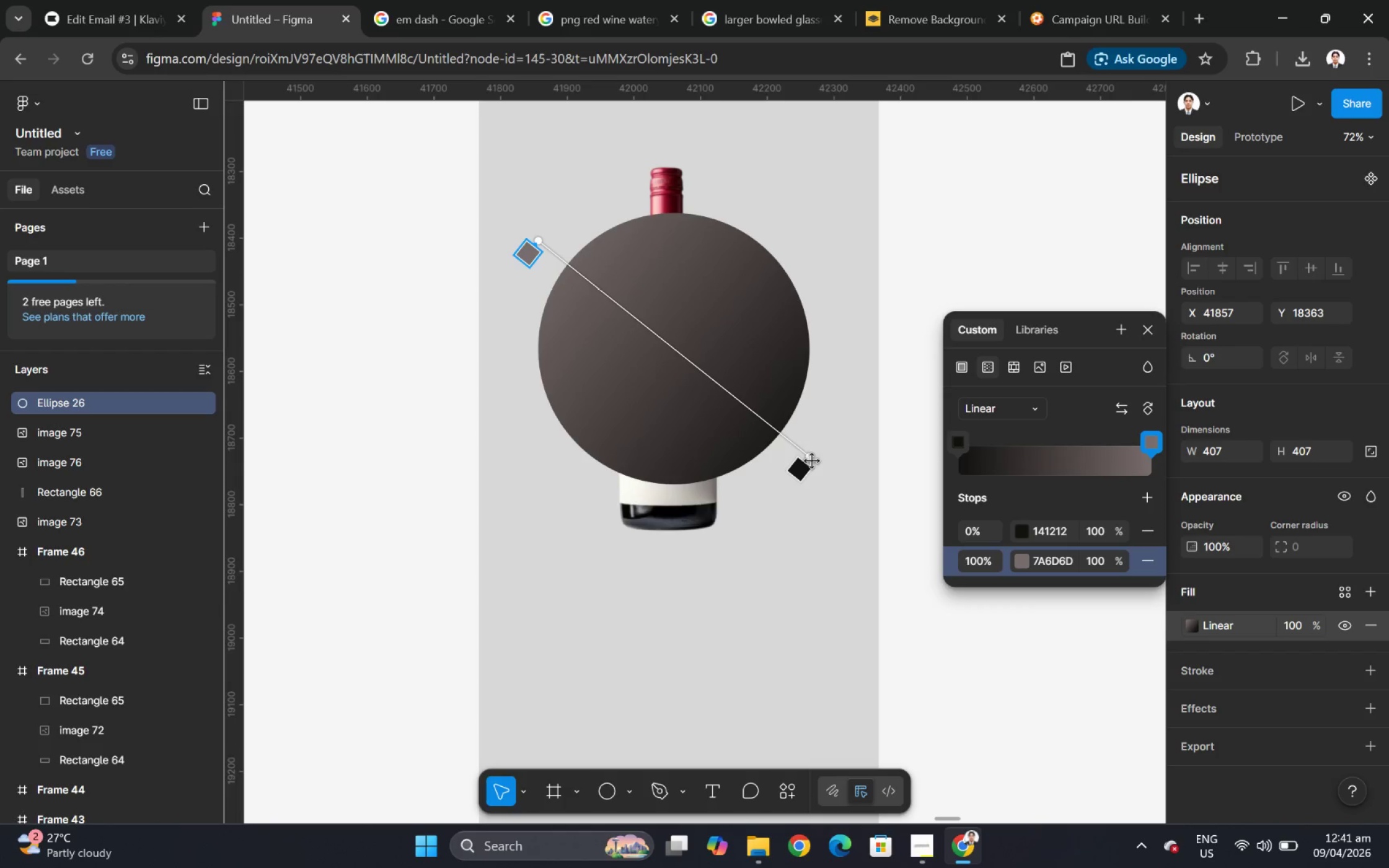 
left_click_drag(start_coordinate=[812, 463], to_coordinate=[658, 319])
 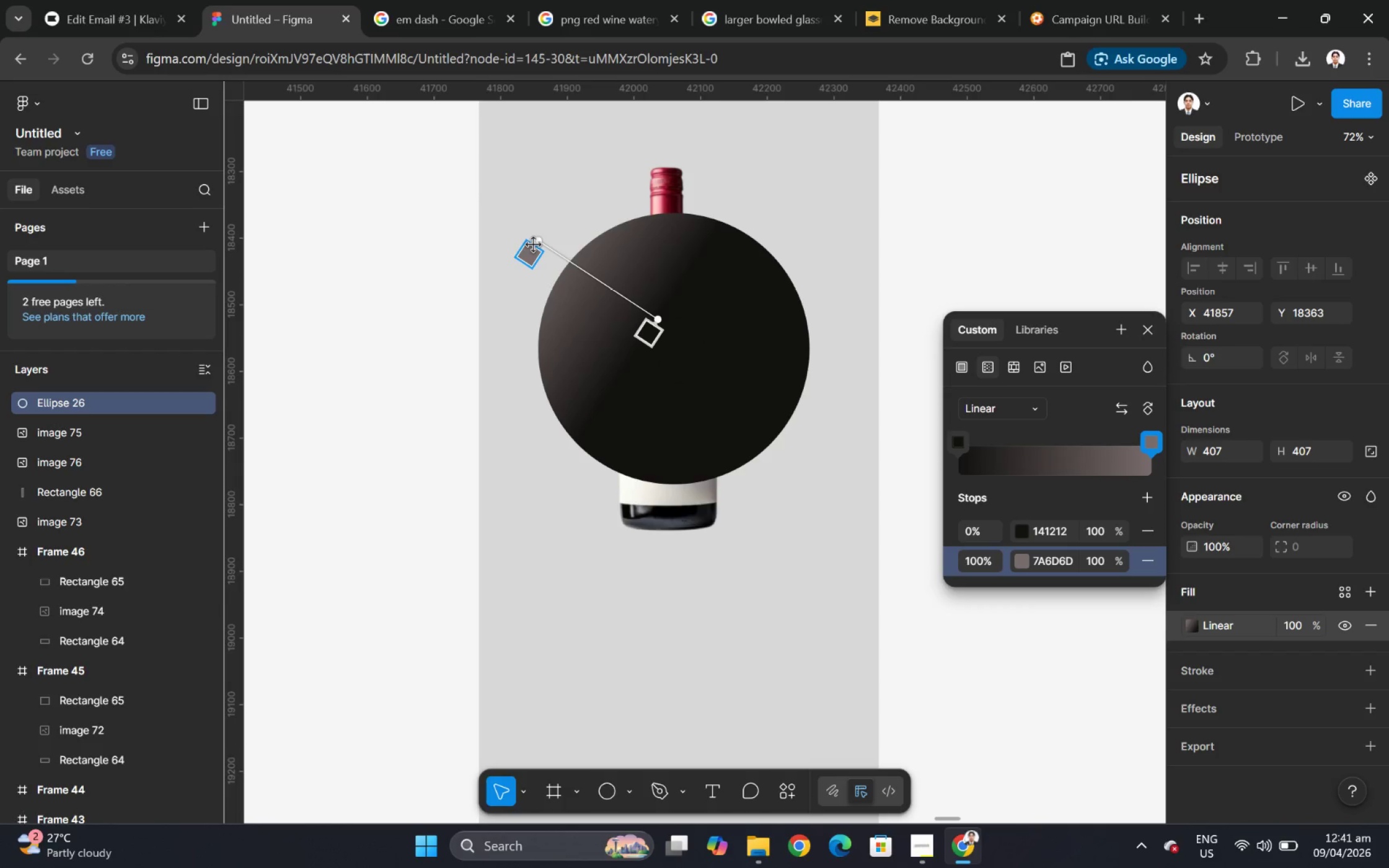 
left_click_drag(start_coordinate=[531, 247], to_coordinate=[558, 234])
 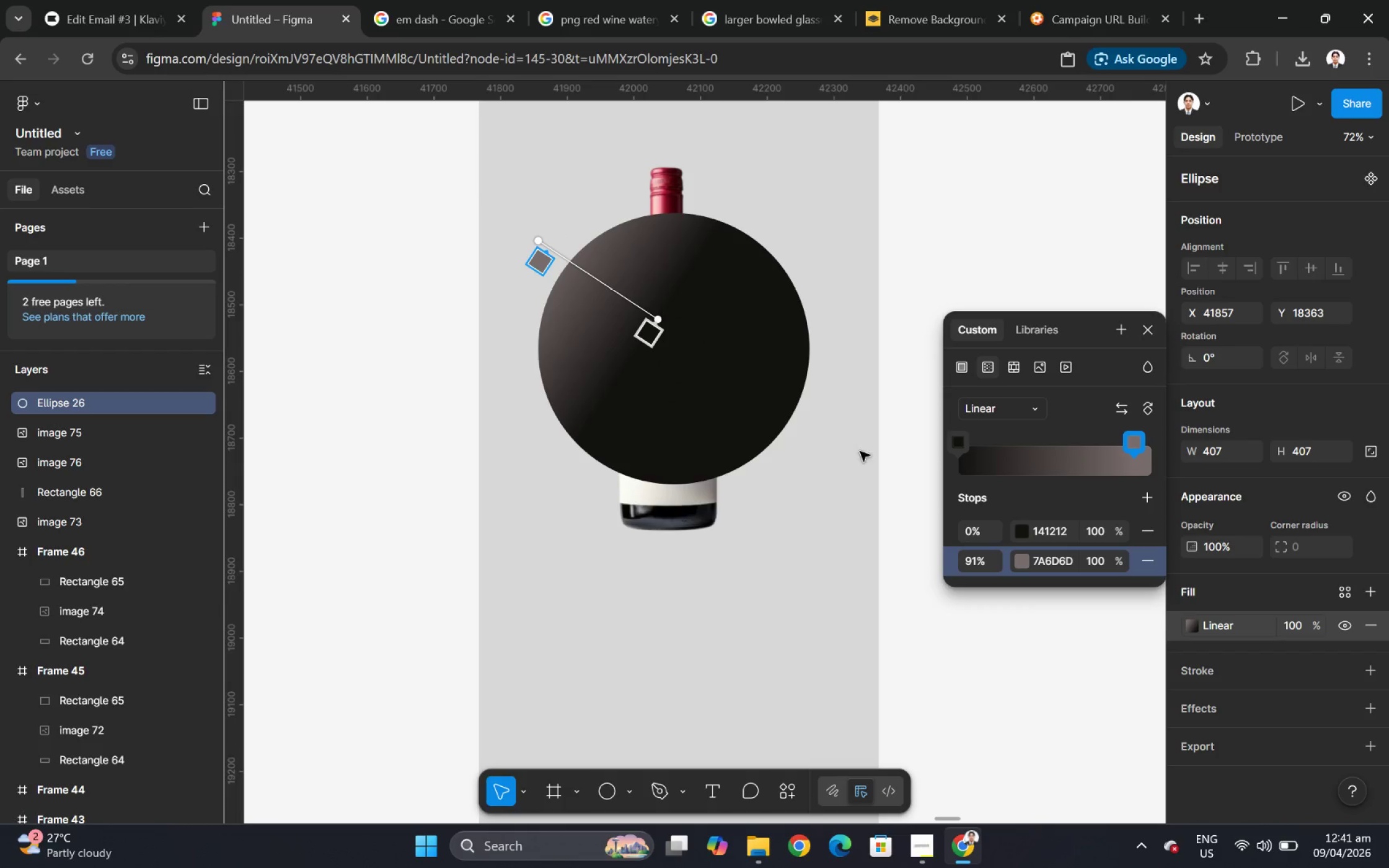 
left_click([880, 484])
 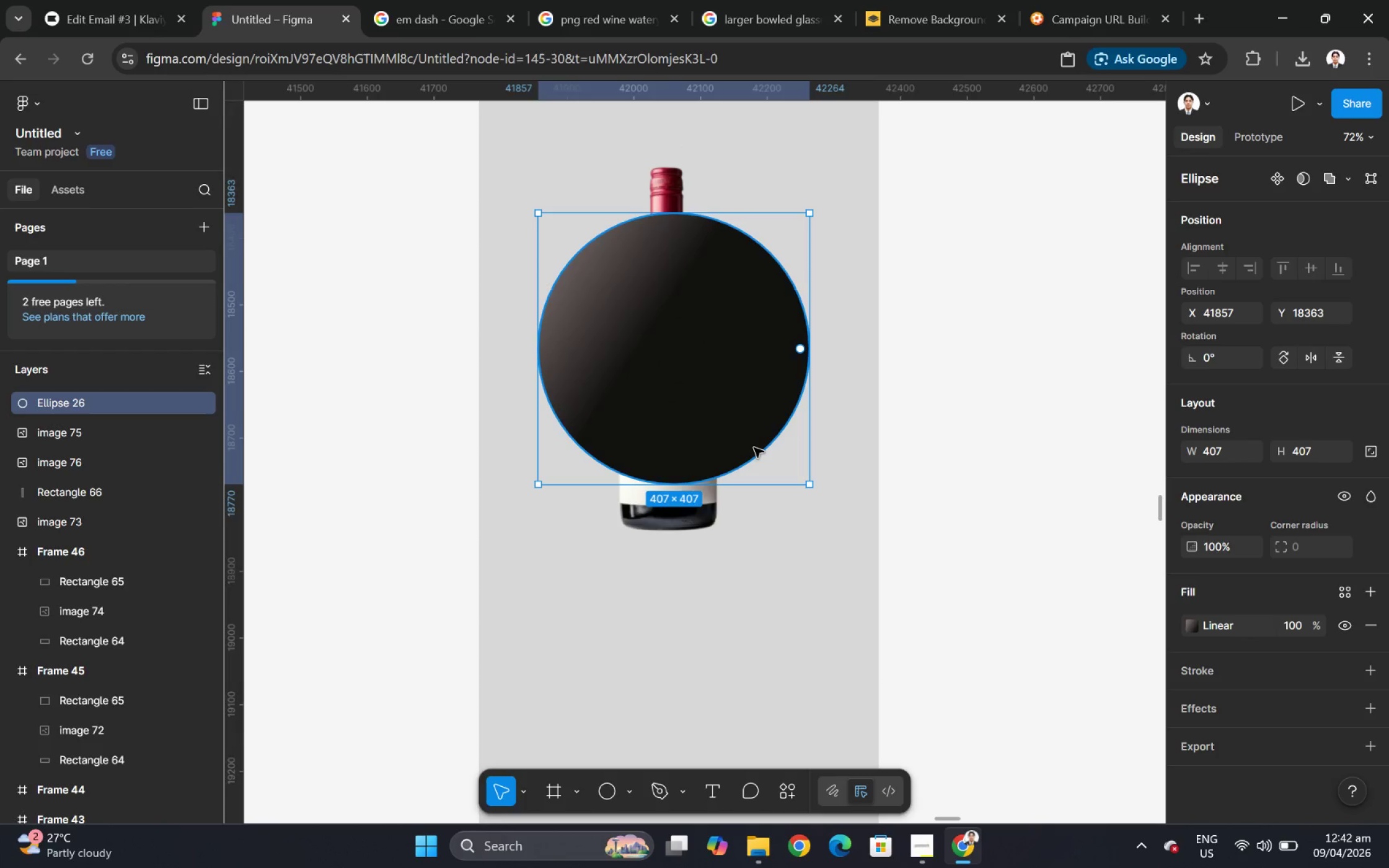 
key(Control+BracketLeft)
 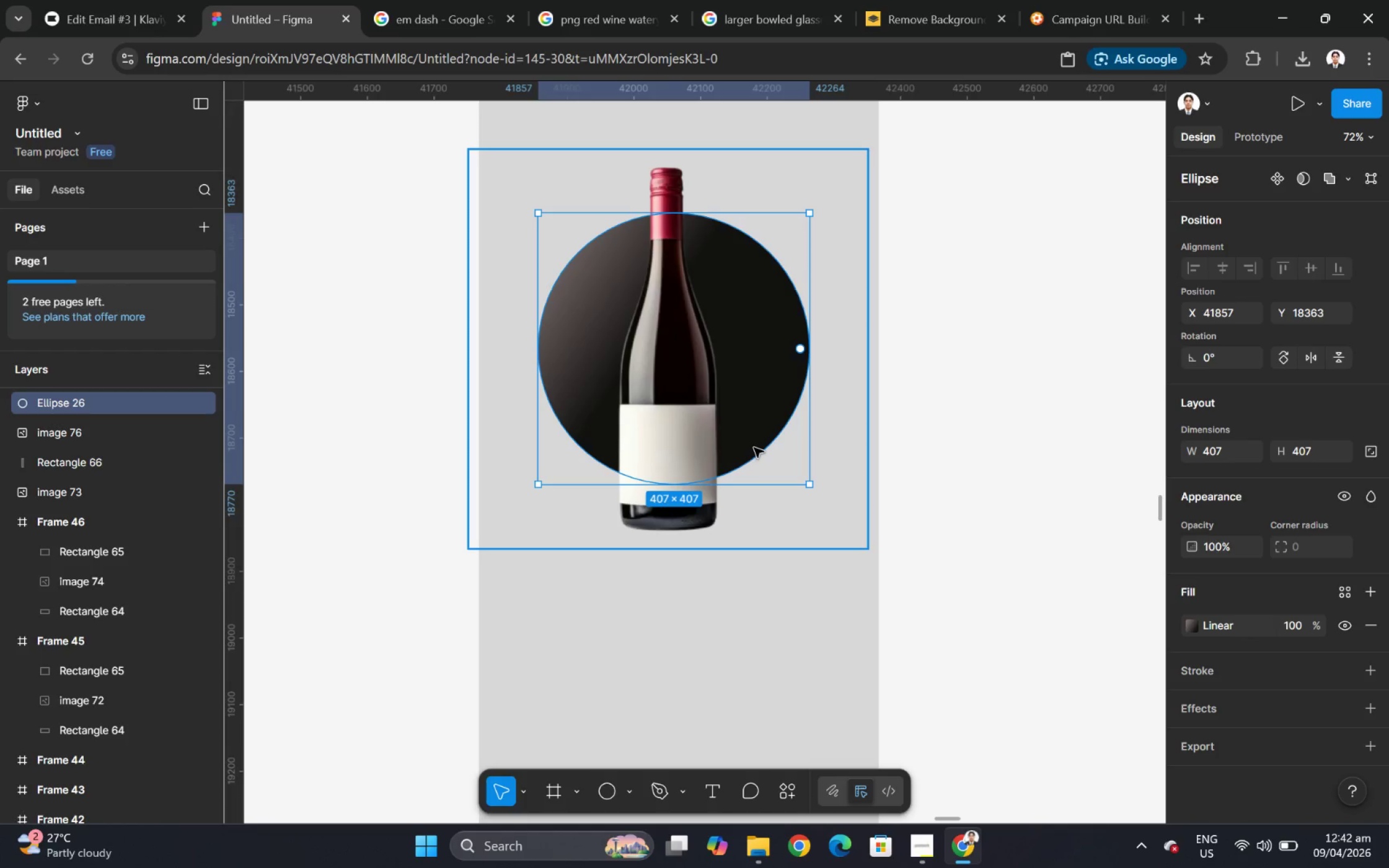 
key(Control+BracketLeft)
 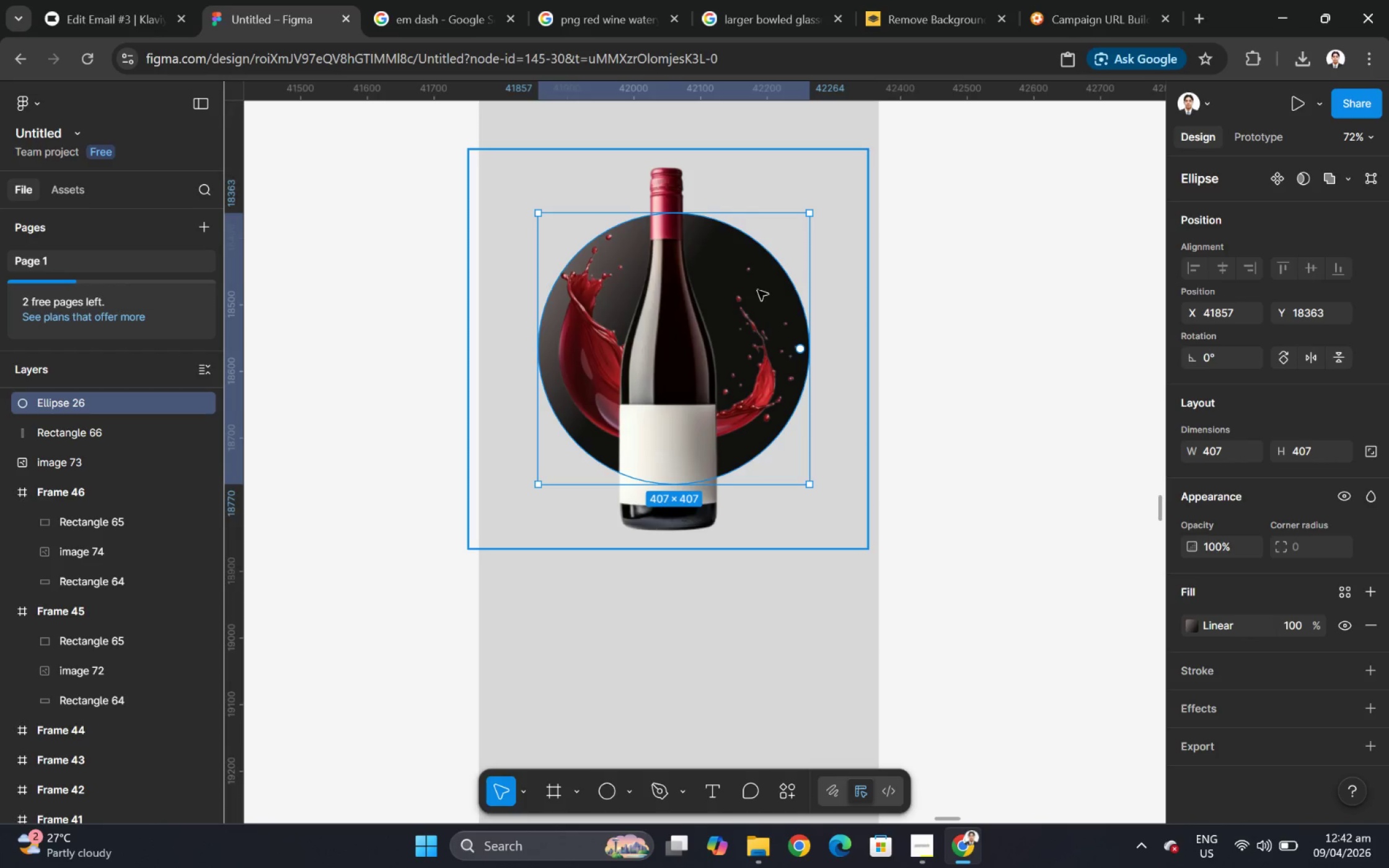 
left_click_drag(start_coordinate=[775, 292], to_coordinate=[771, 286])
 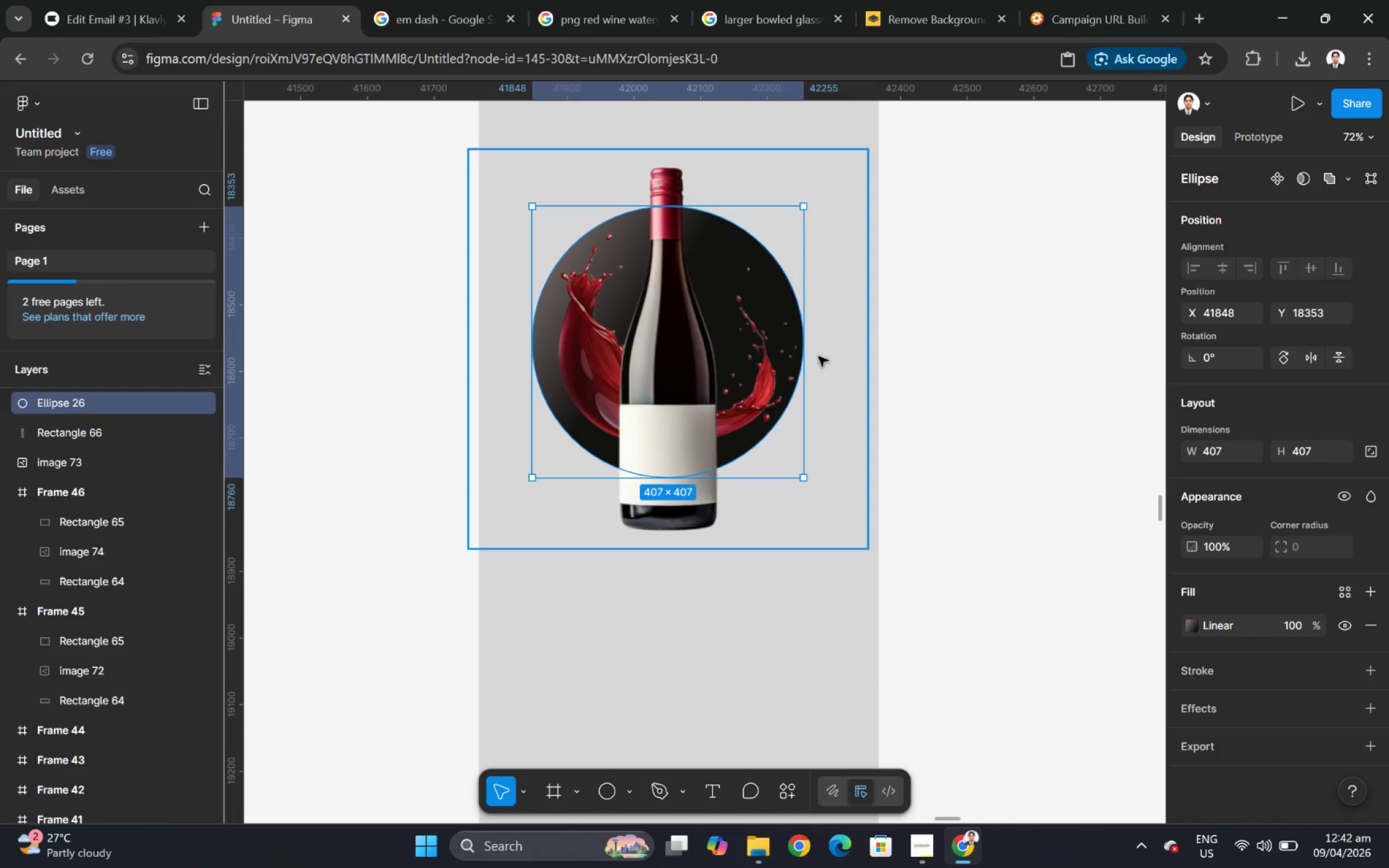 
left_click([766, 359])
 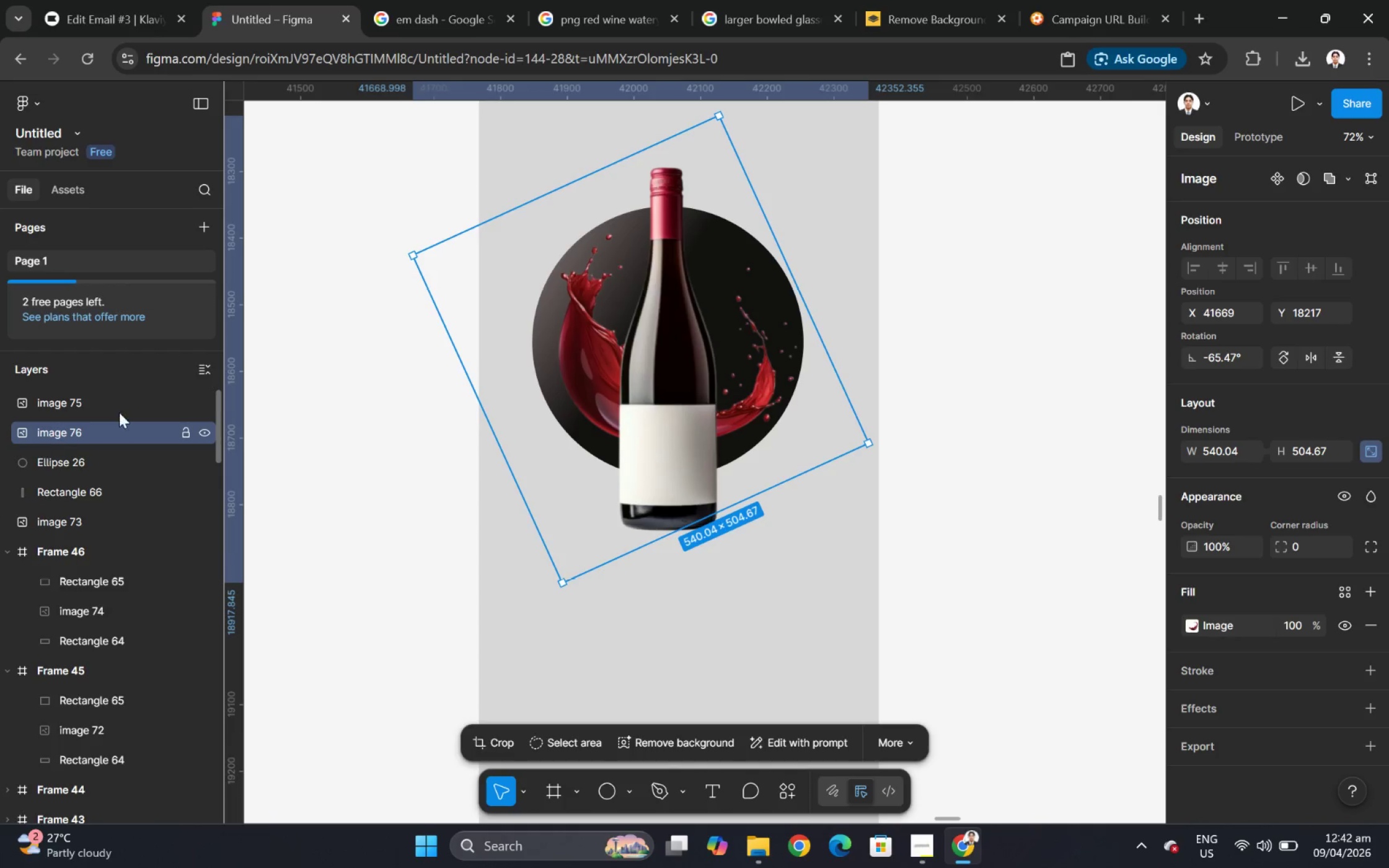 
hold_key(key=CapsLock, duration=0.52)
 